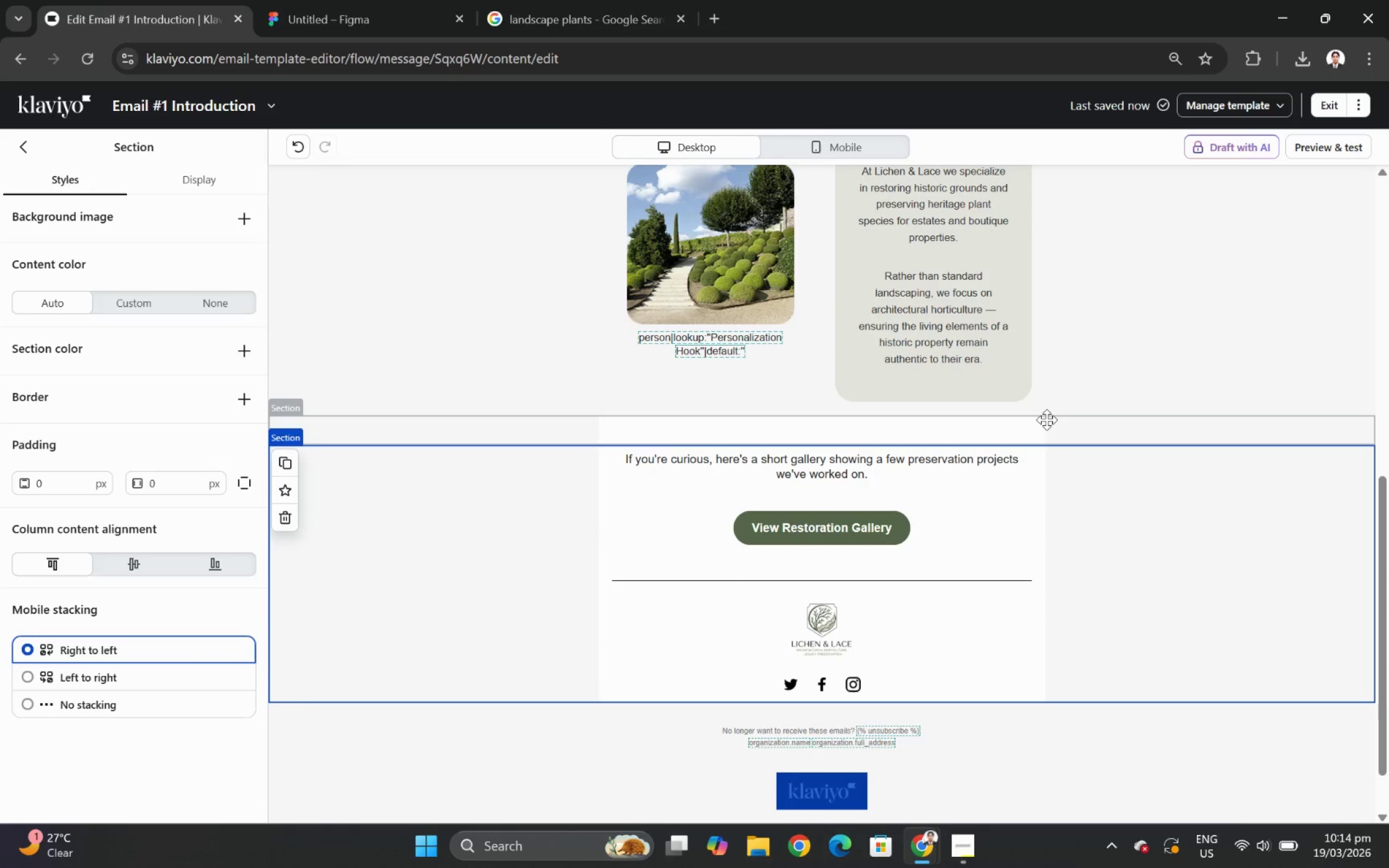 
left_click([1111, 423])
 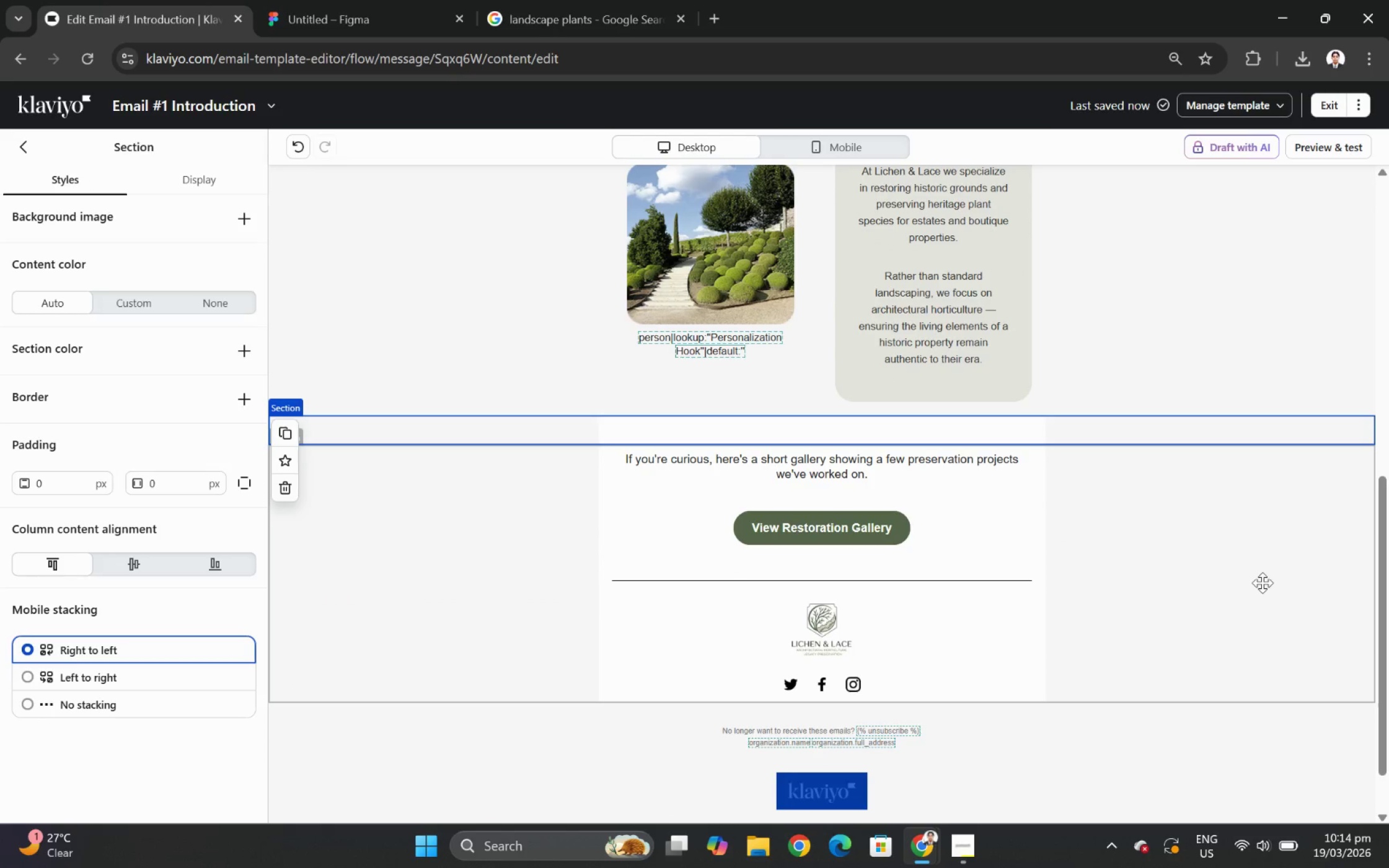 
scroll: coordinate [1258, 577], scroll_direction: up, amount: 8.0
 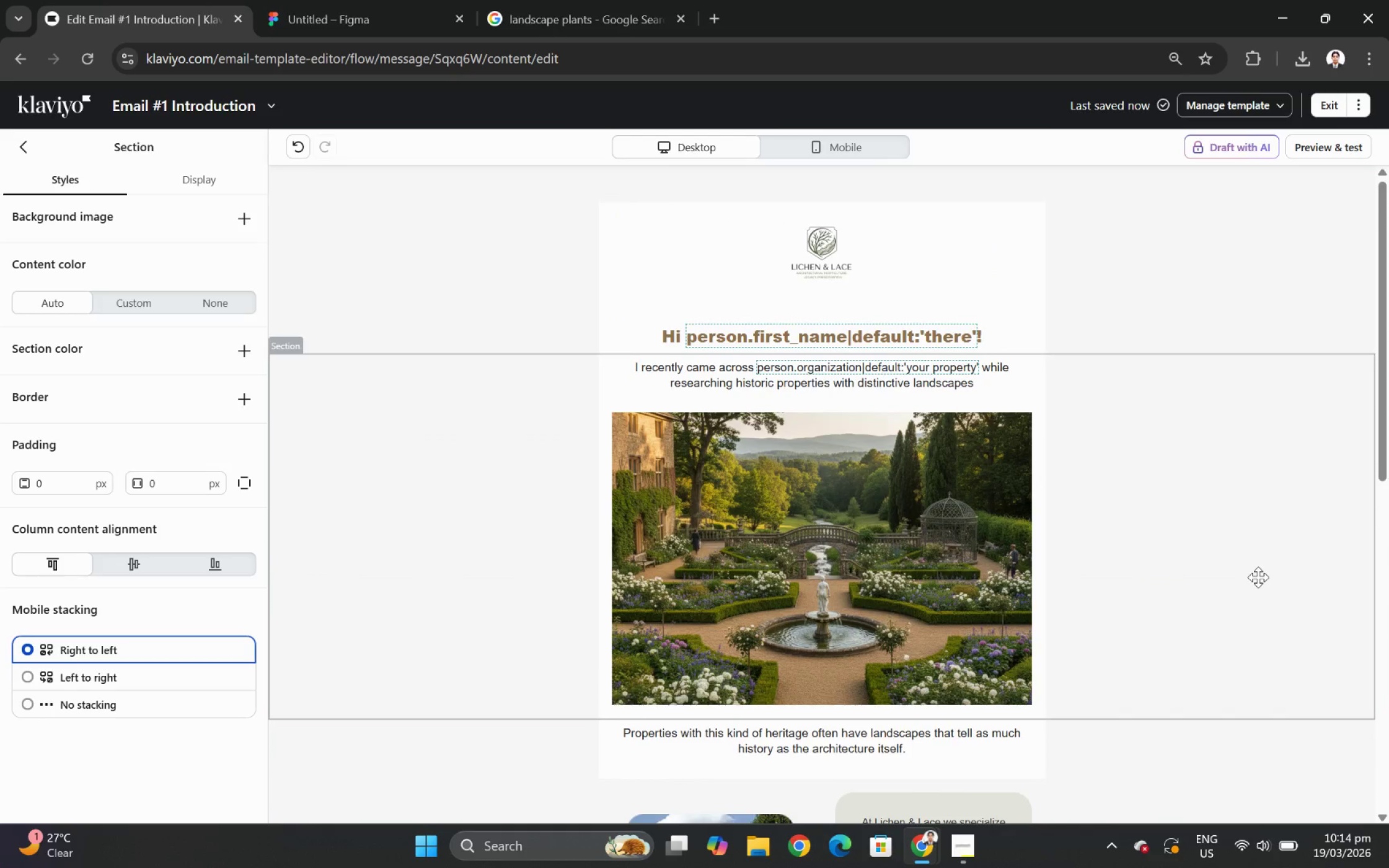 
scroll: coordinate [1258, 591], scroll_direction: down, amount: 5.0
 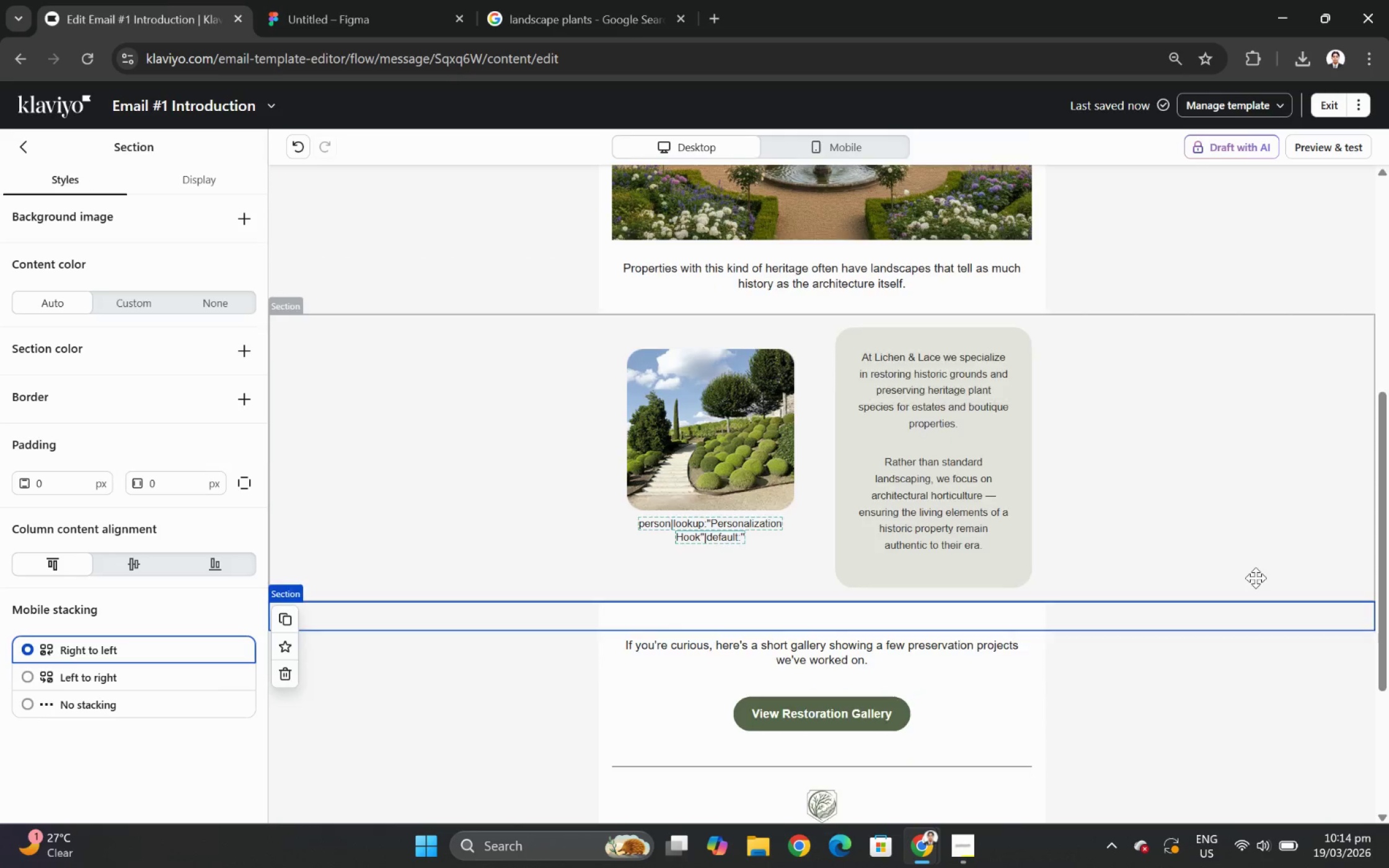 
scroll: coordinate [1255, 577], scroll_direction: up, amount: 2.0
 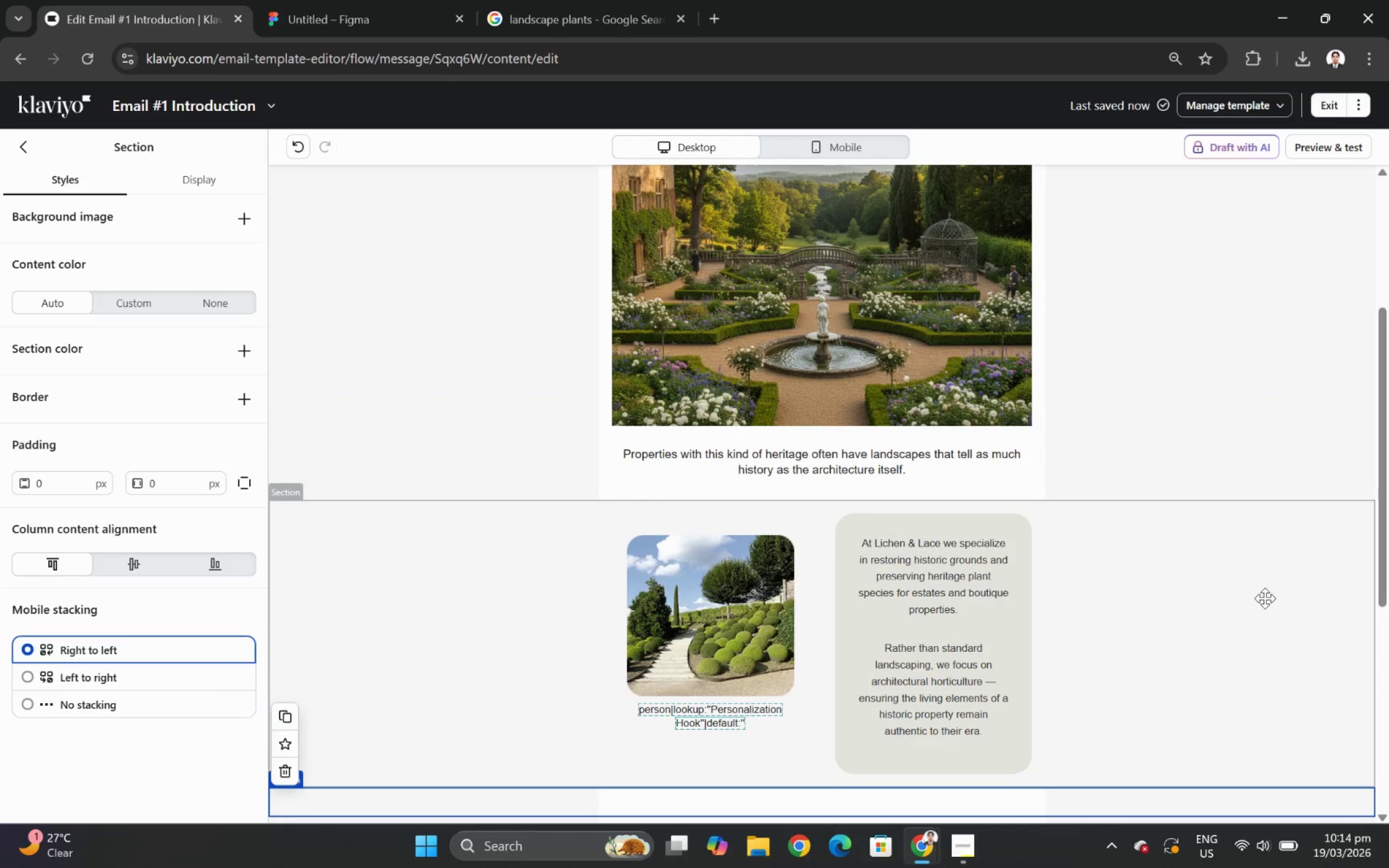 
scroll: coordinate [1276, 626], scroll_direction: down, amount: 1.0
 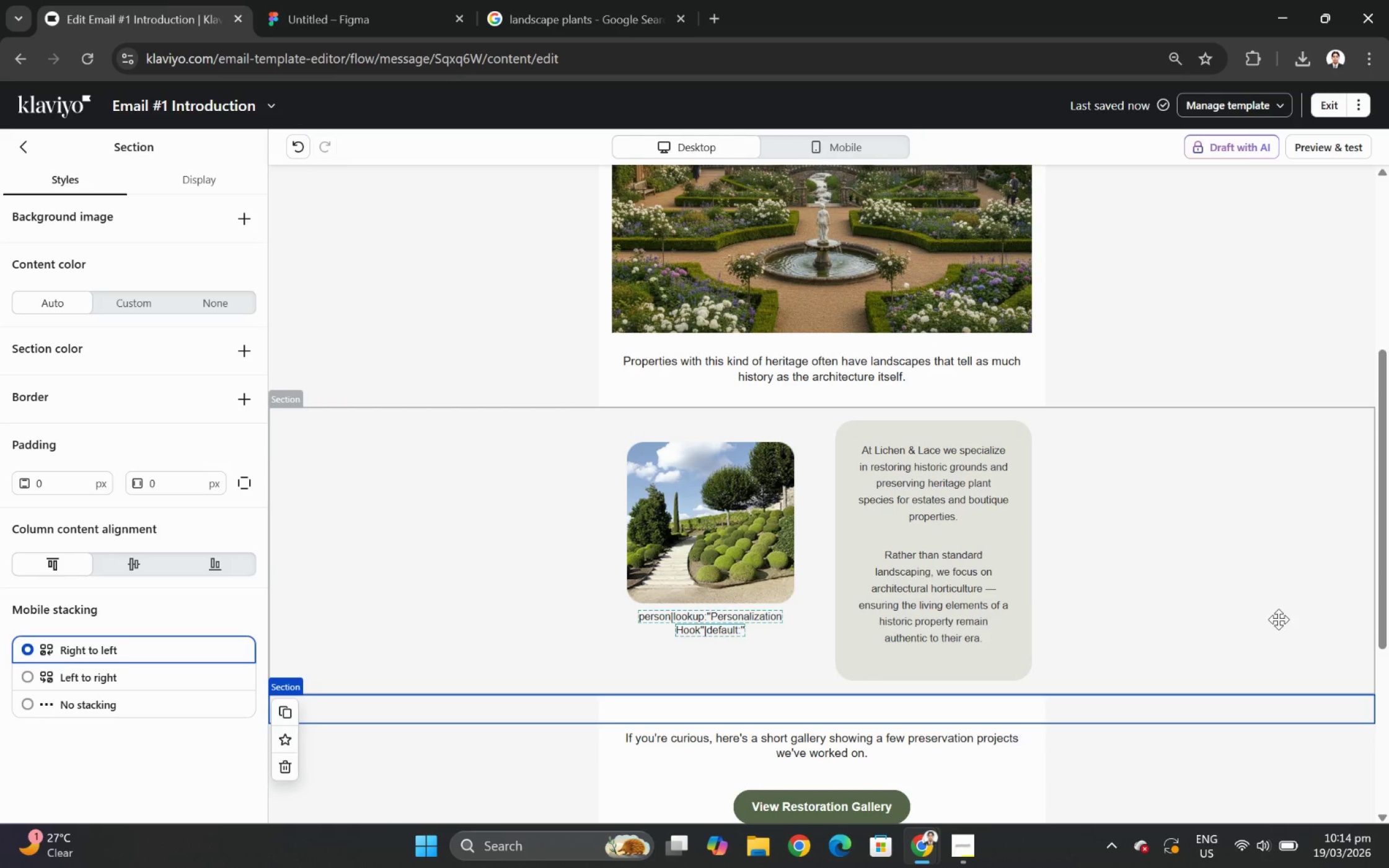 
left_click([1165, 761])
 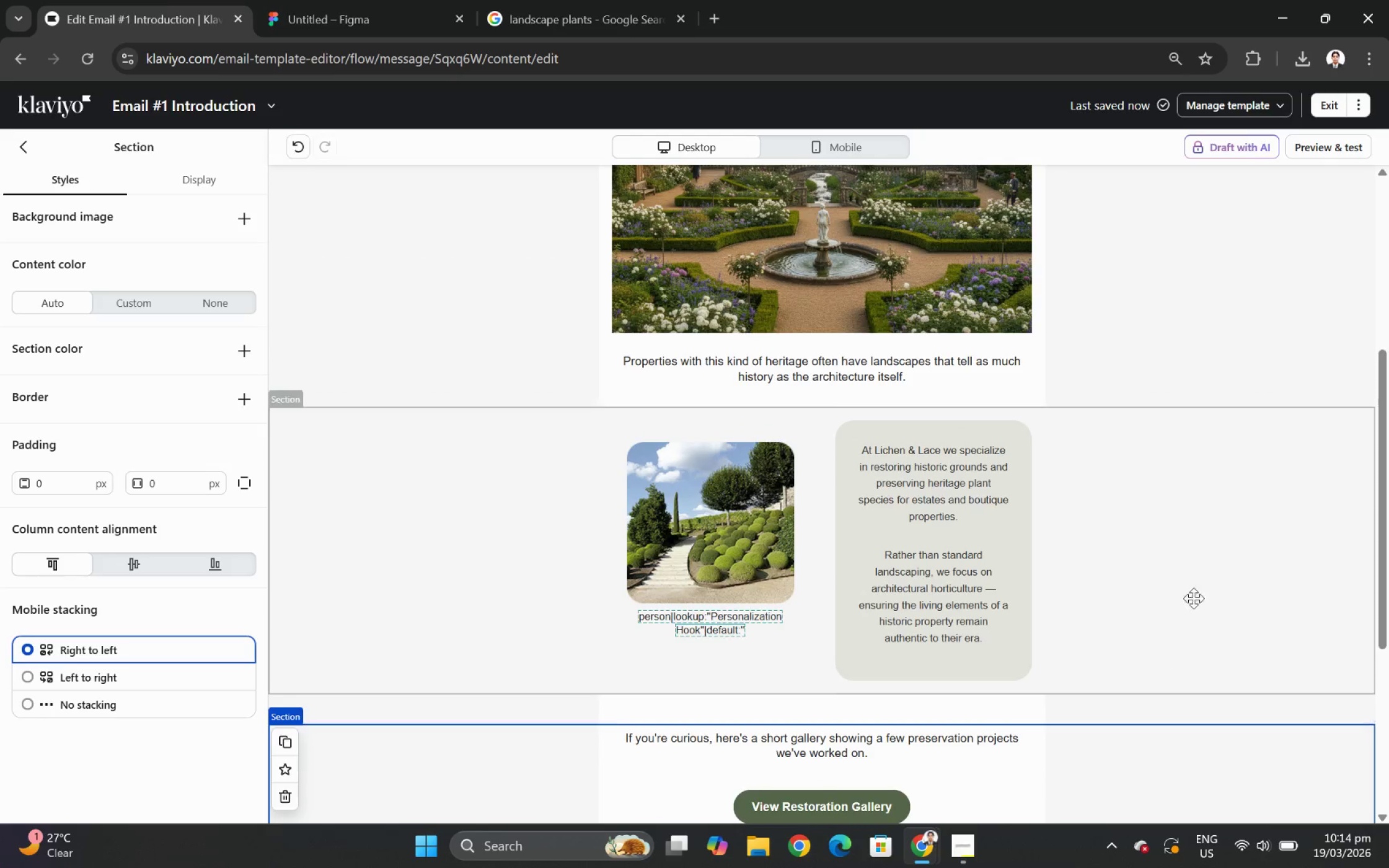 
scroll: coordinate [1213, 583], scroll_direction: up, amount: 6.0
 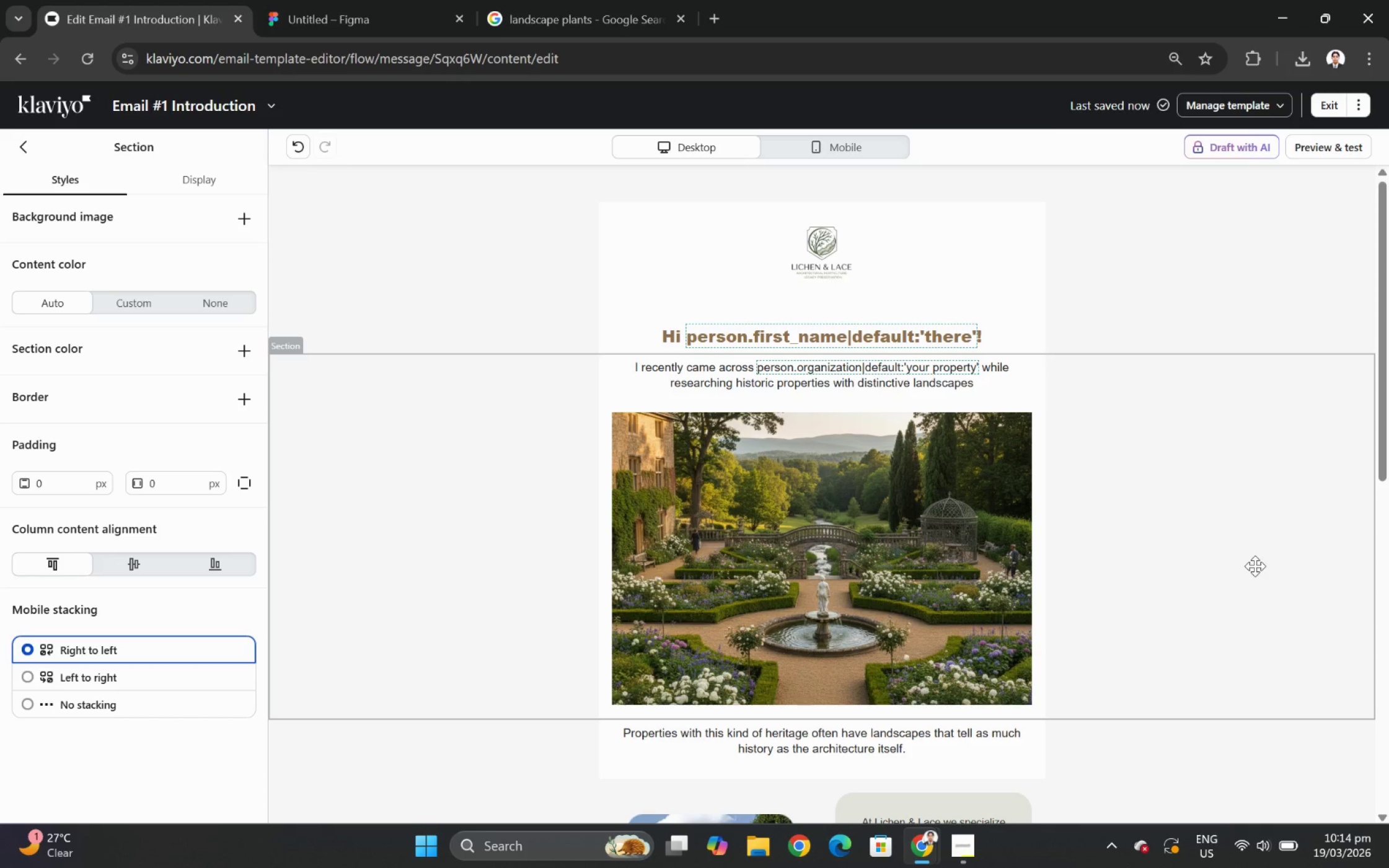 
scroll: coordinate [1255, 560], scroll_direction: down, amount: 5.0
 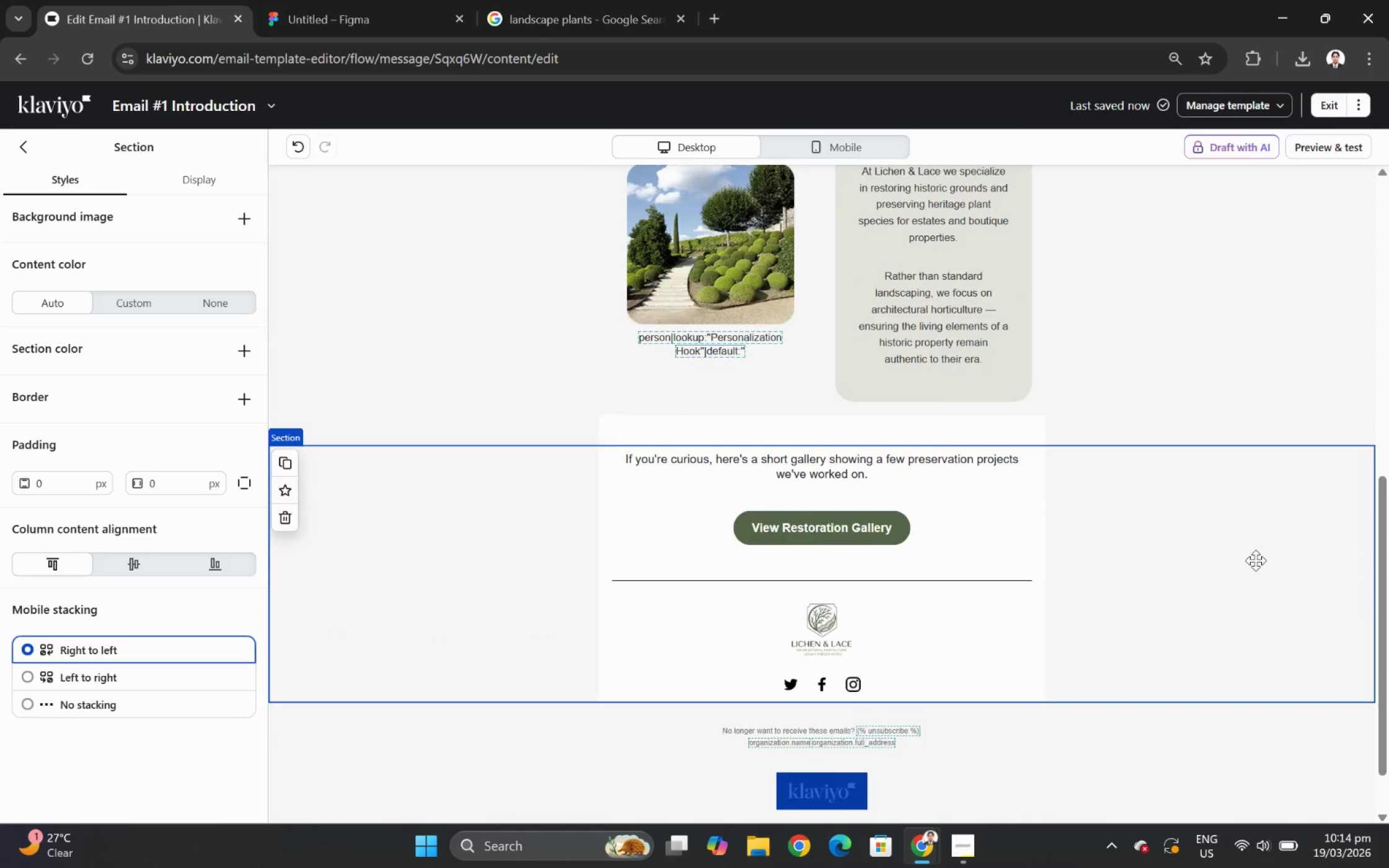 
scroll: coordinate [1255, 560], scroll_direction: up, amount: 4.0
 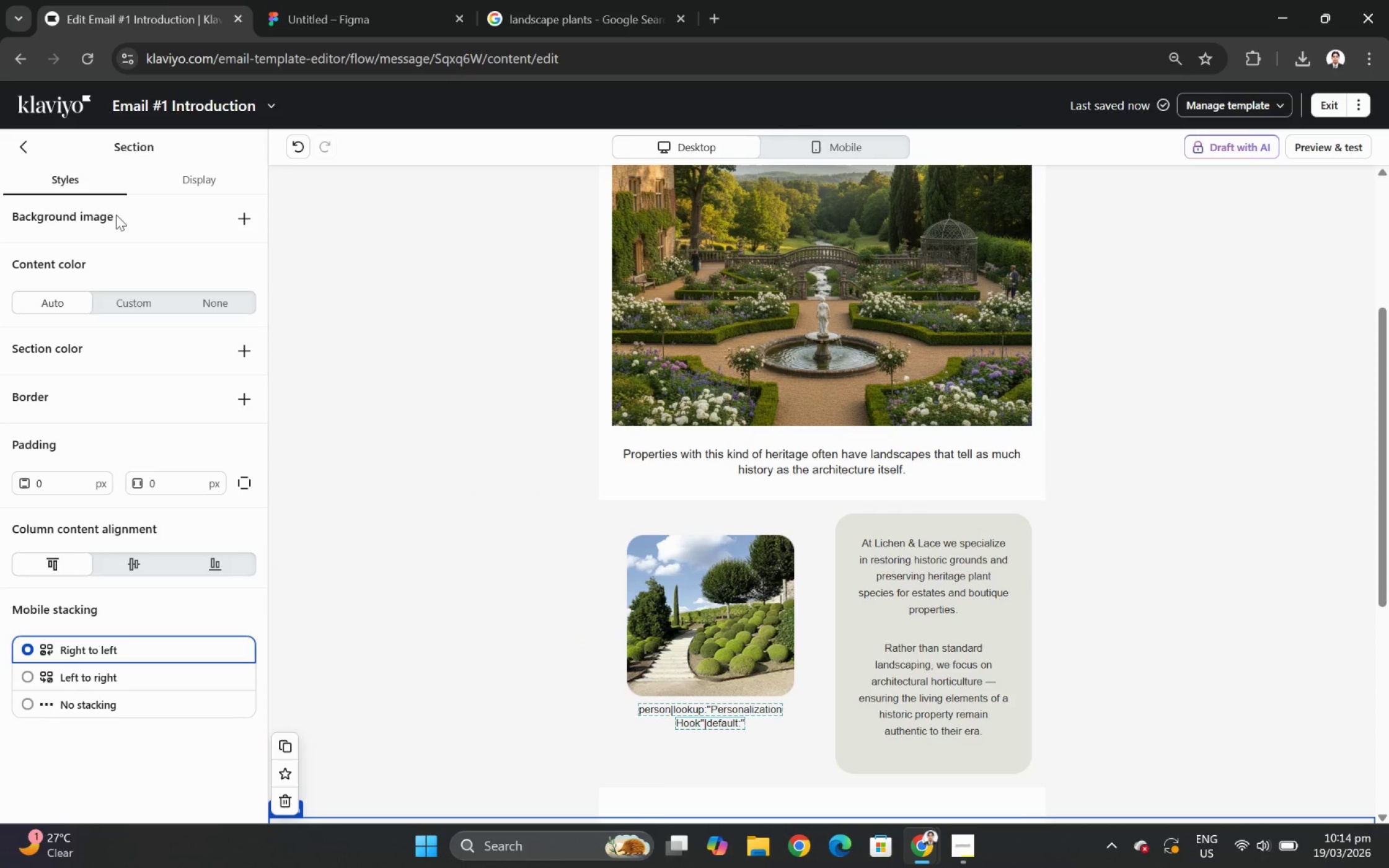 
left_click([179, 172])
 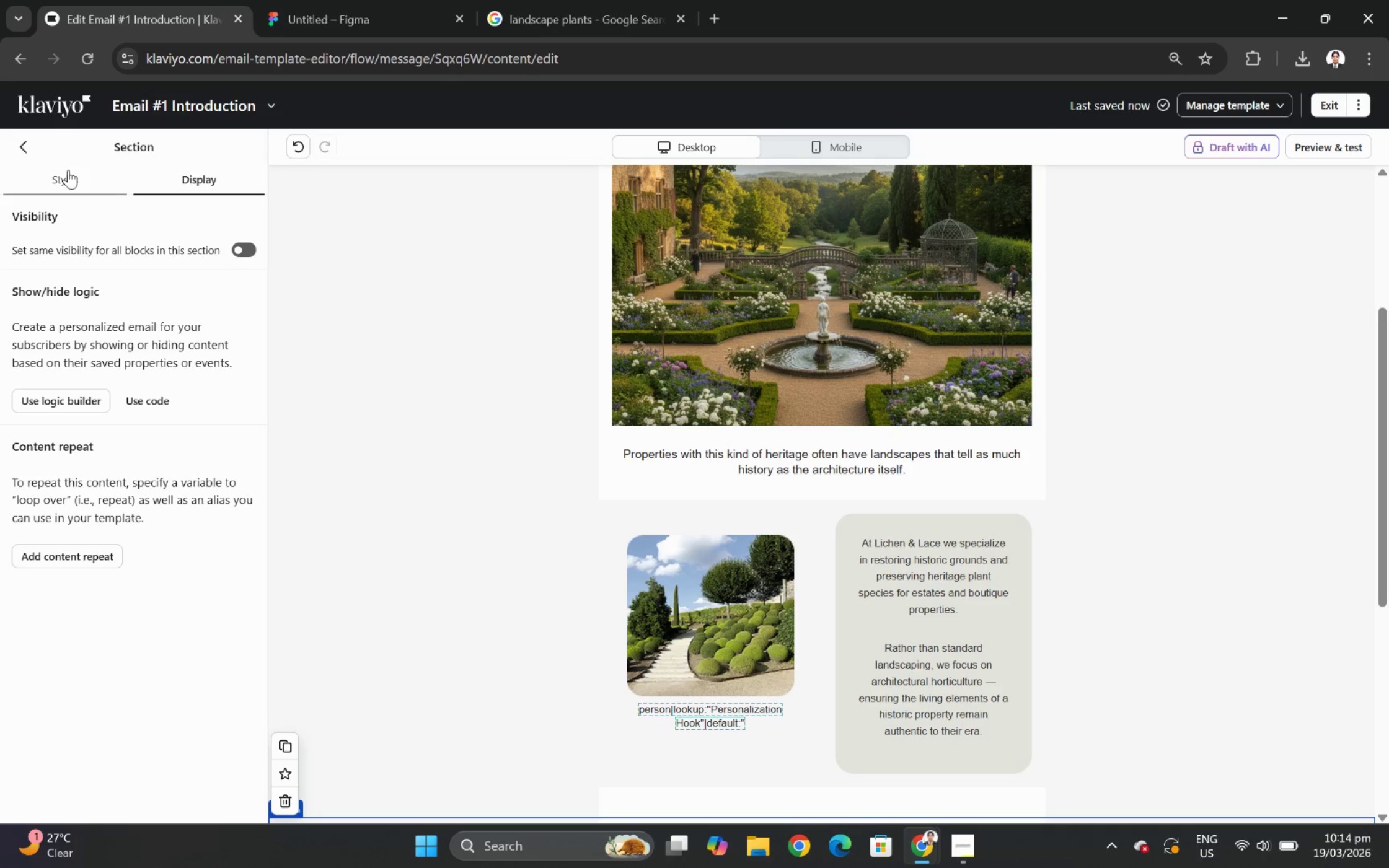 
left_click([33, 151])
 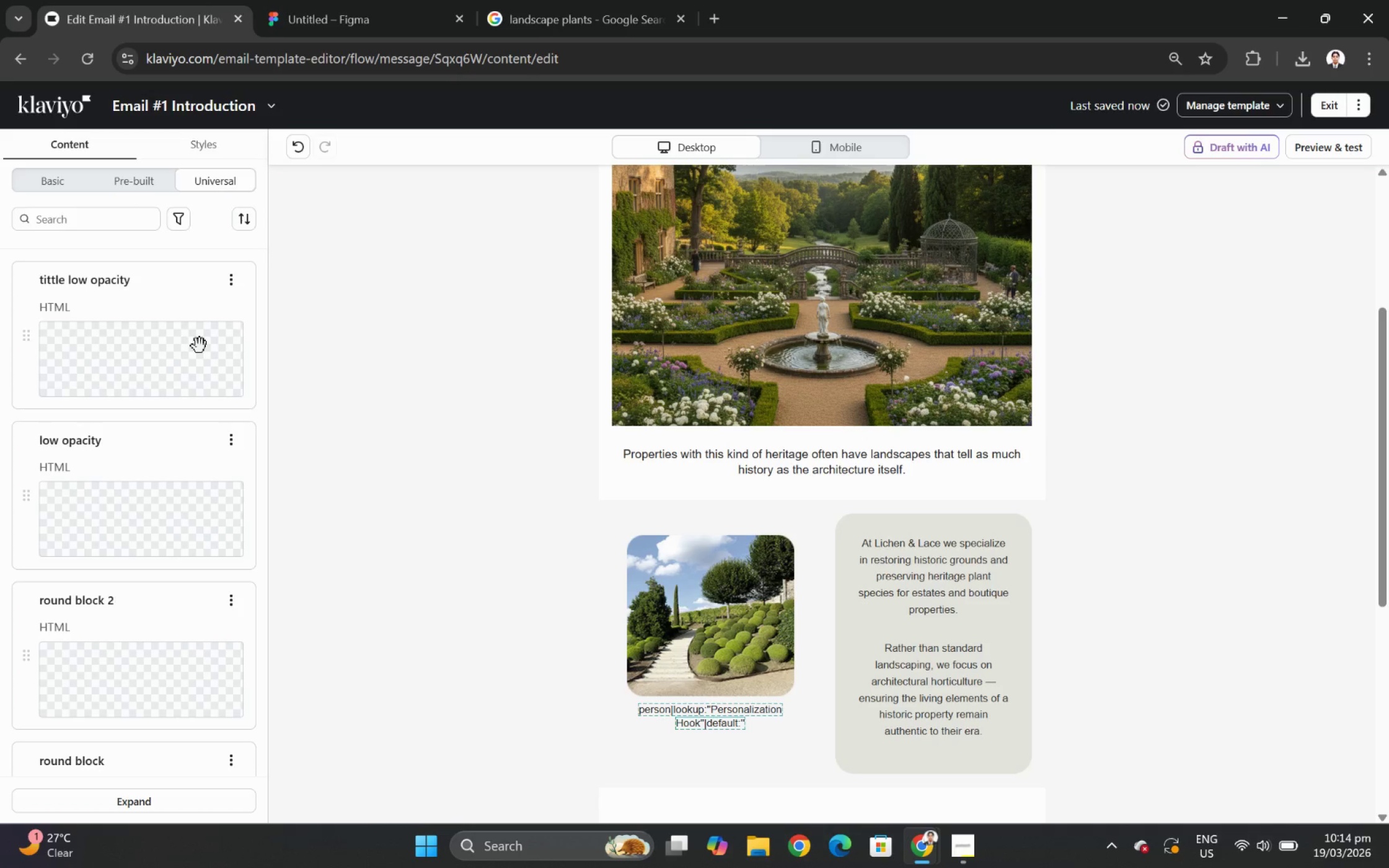 
scroll: coordinate [192, 479], scroll_direction: down, amount: 8.0
 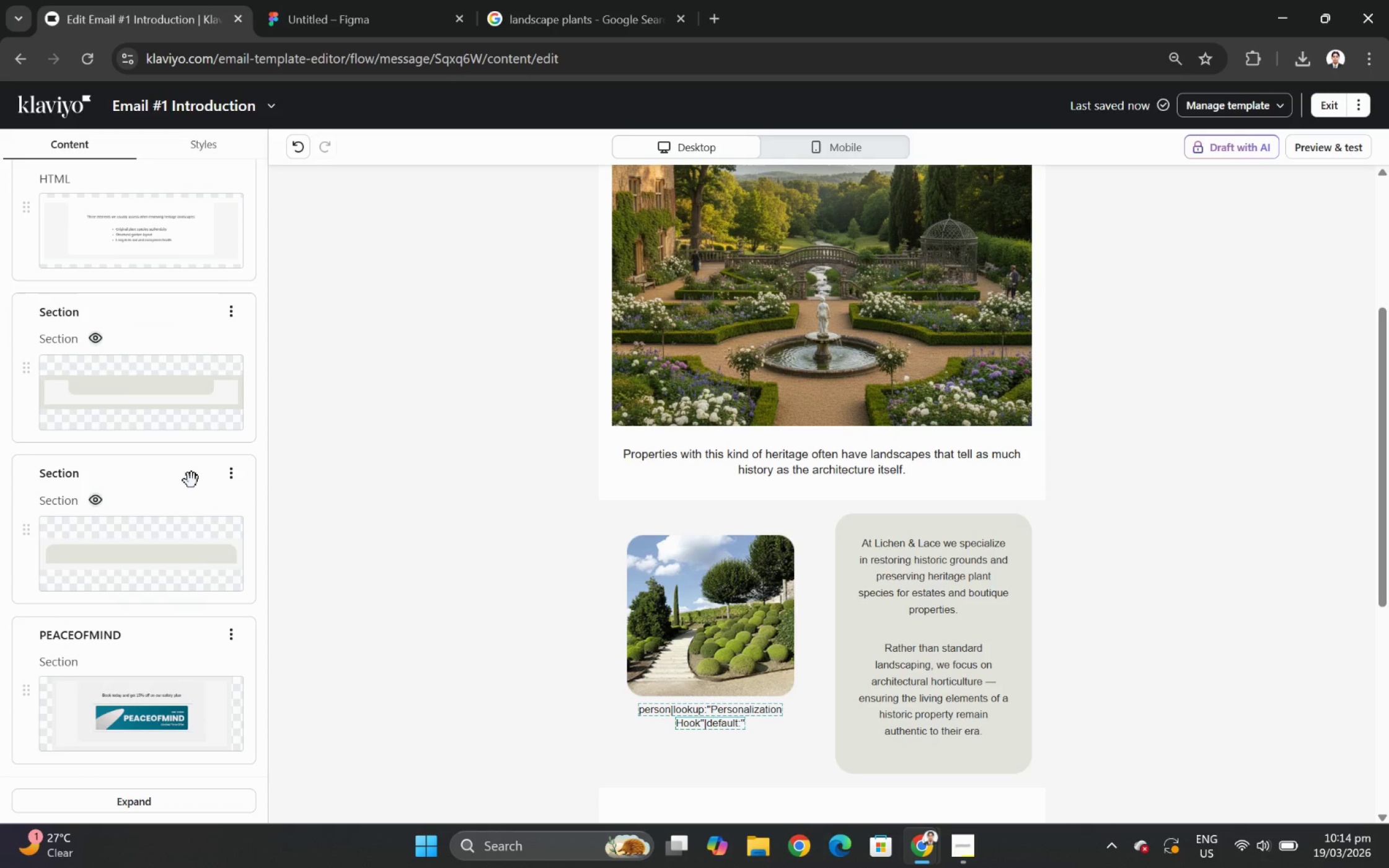 
scroll: coordinate [187, 531], scroll_direction: up, amount: 9.0
 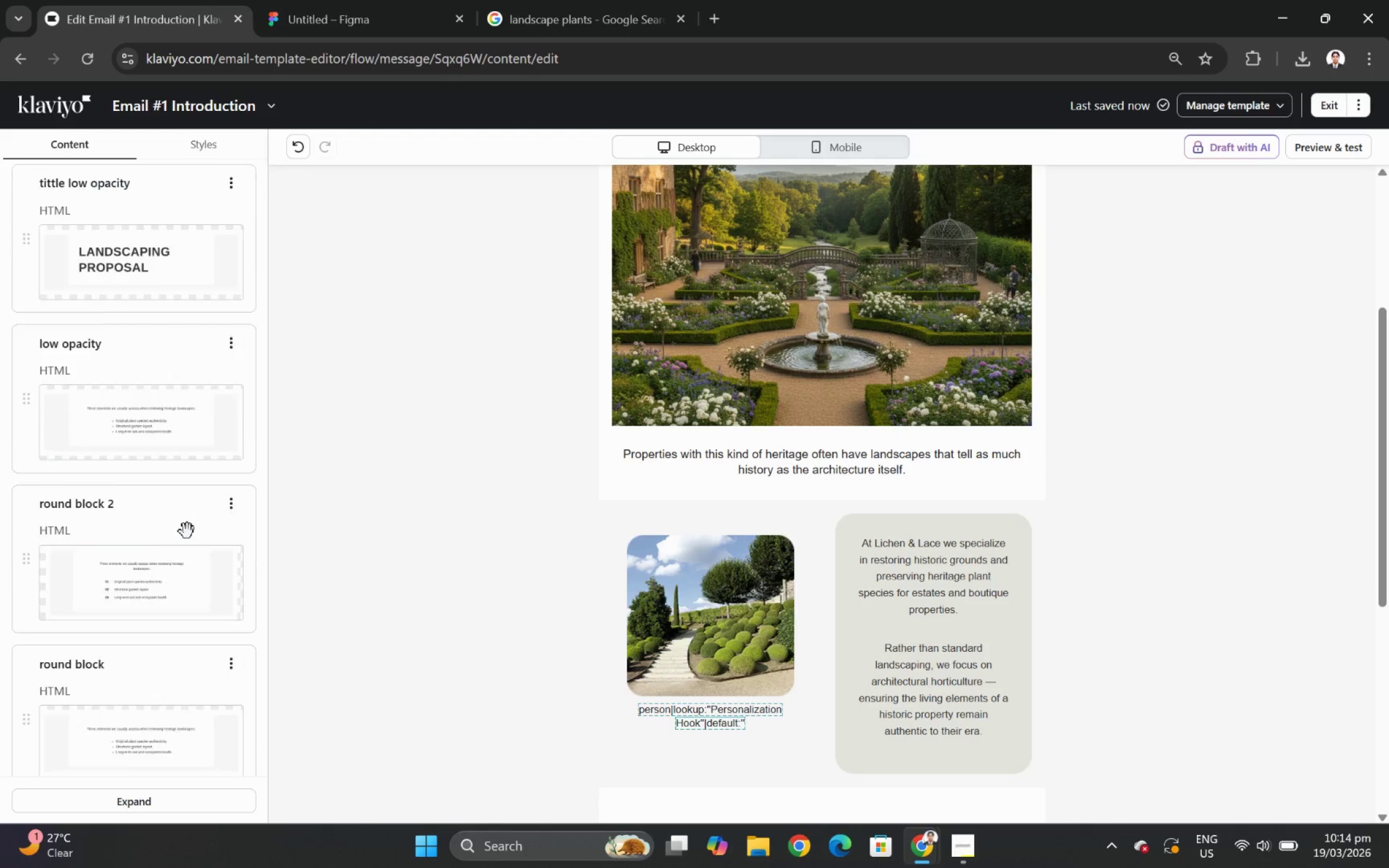 
scroll: coordinate [187, 531], scroll_direction: down, amount: 12.0
 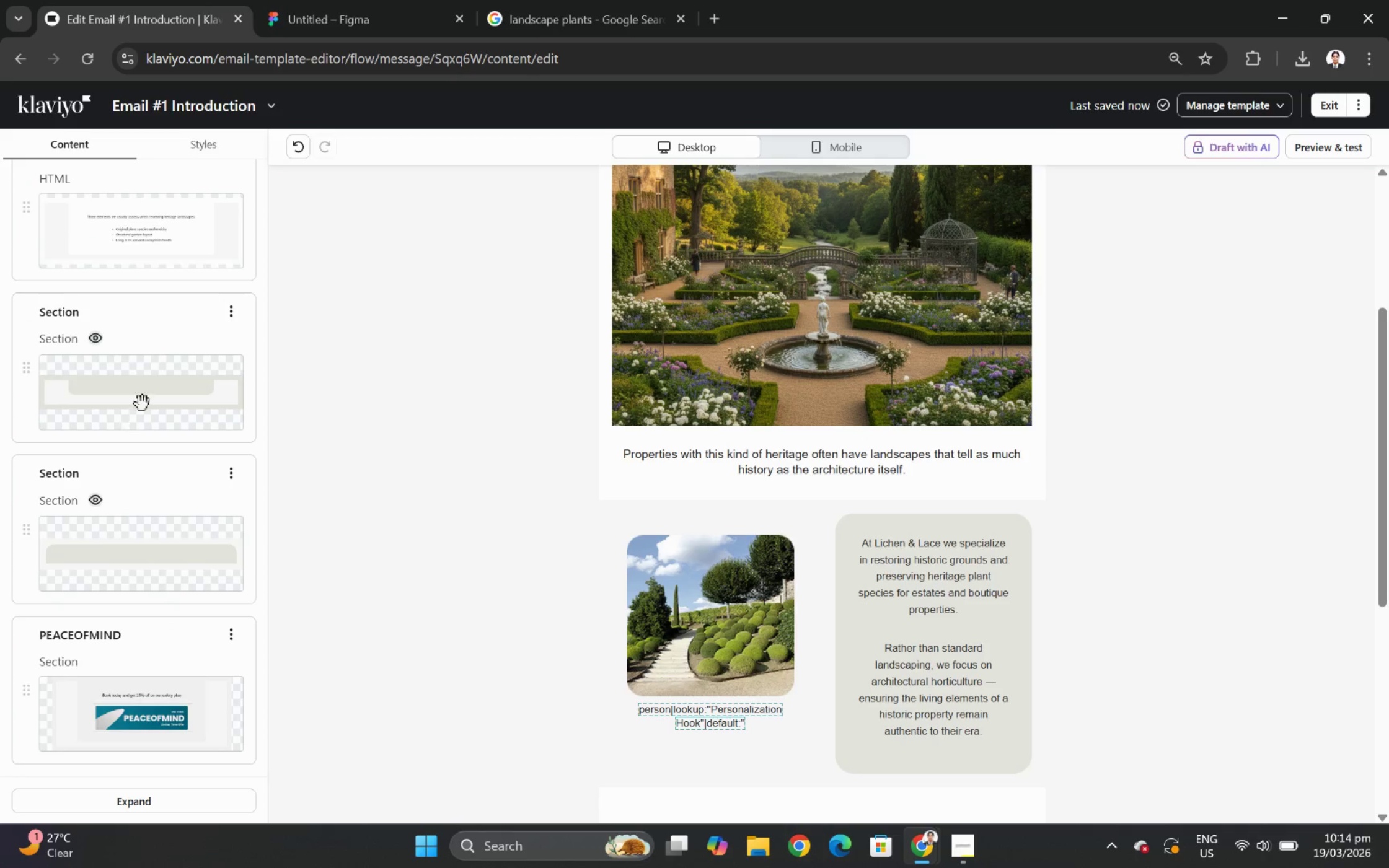 
left_click_drag(start_coordinate=[146, 392], to_coordinate=[720, 519])
 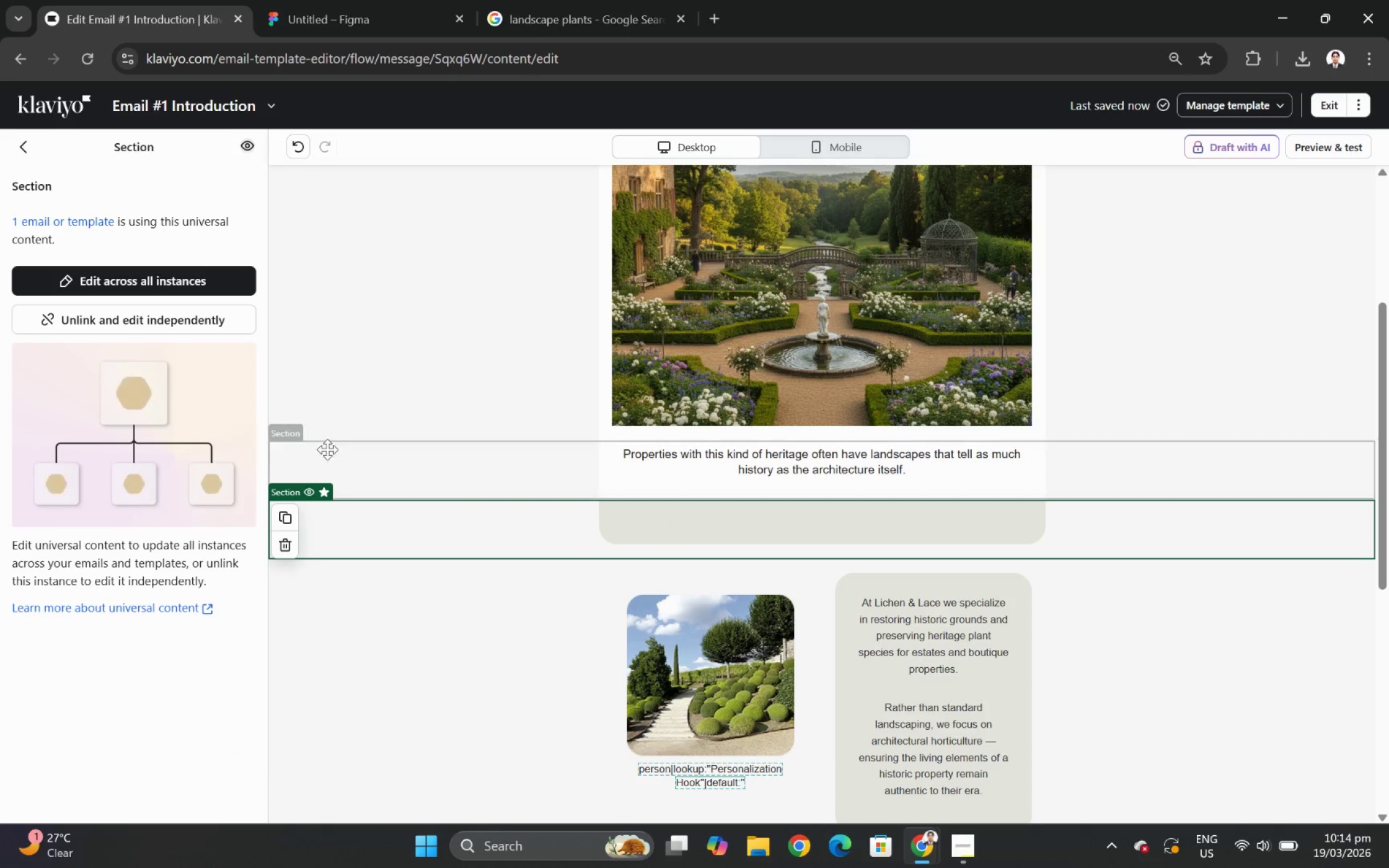 
left_click([193, 322])
 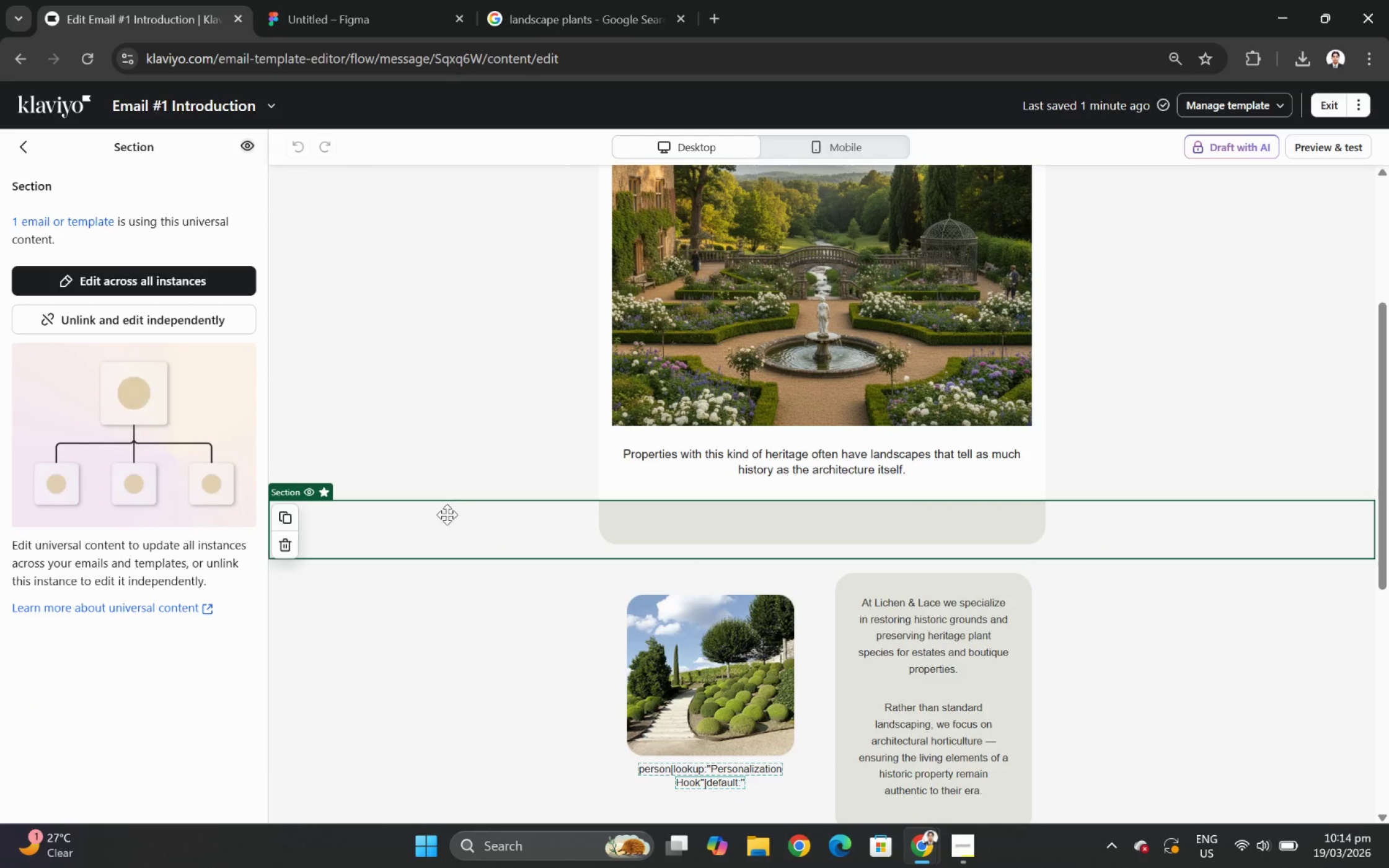 
left_click([457, 532])
 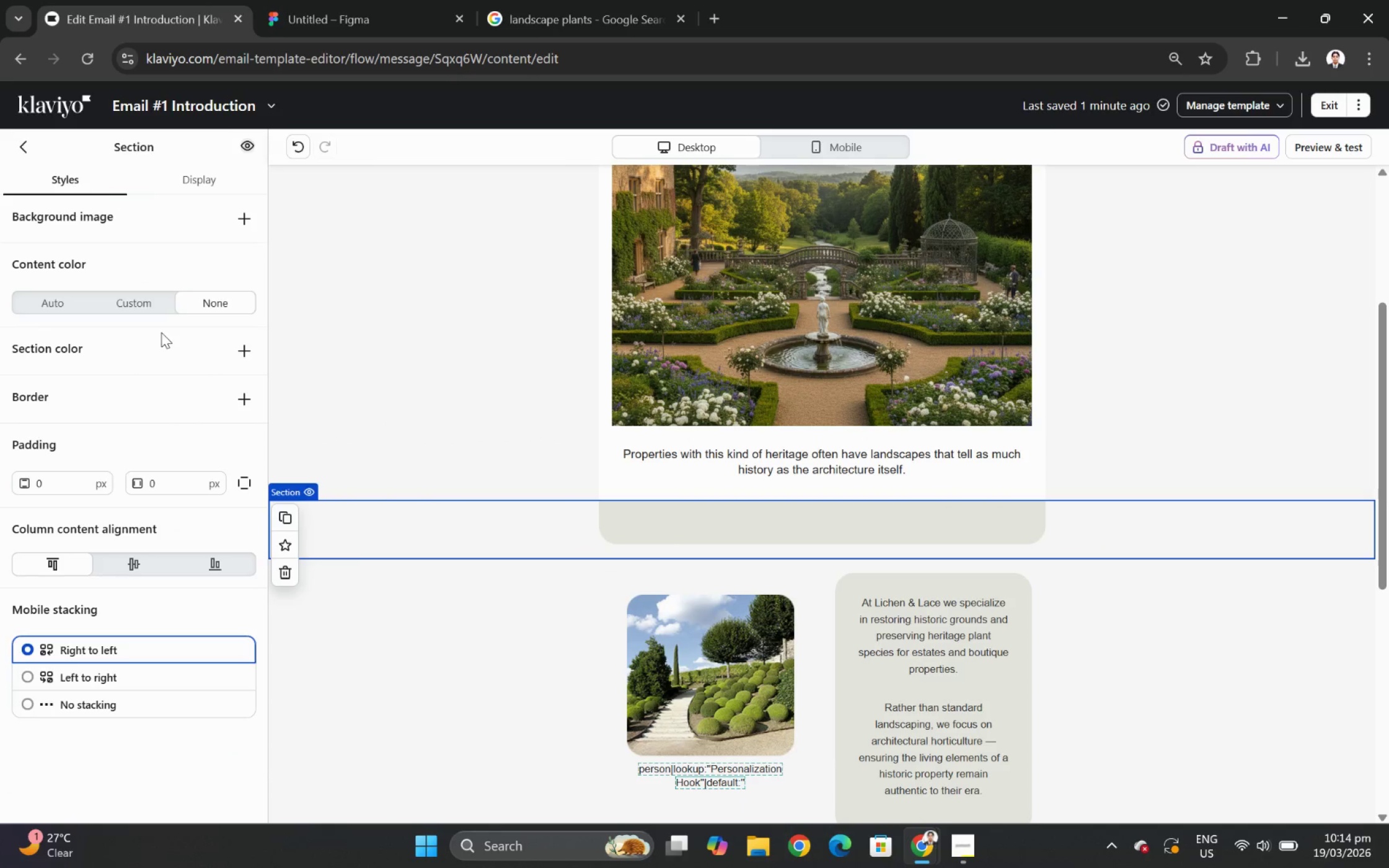 
left_click([68, 301])
 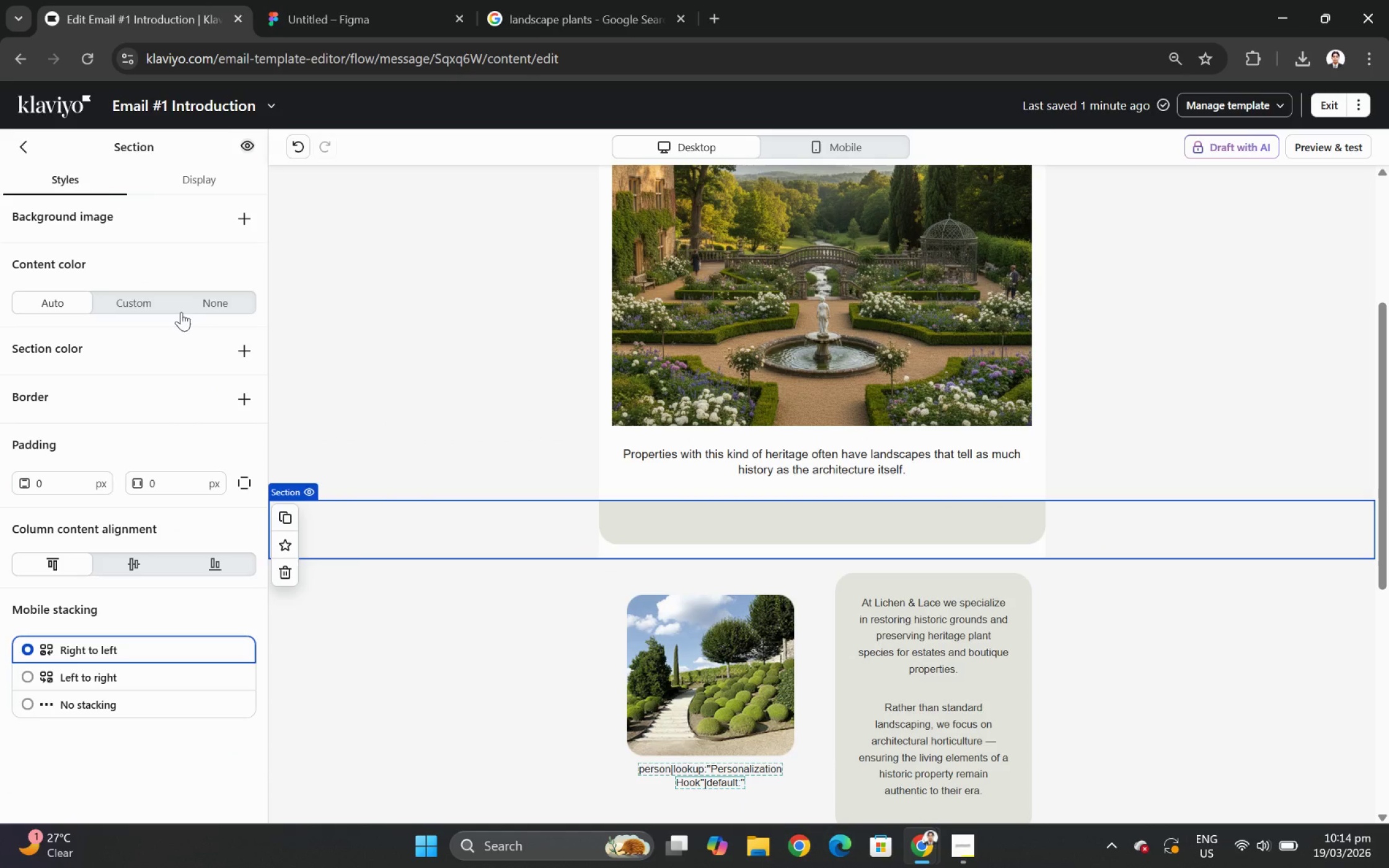 
left_click([218, 310])
 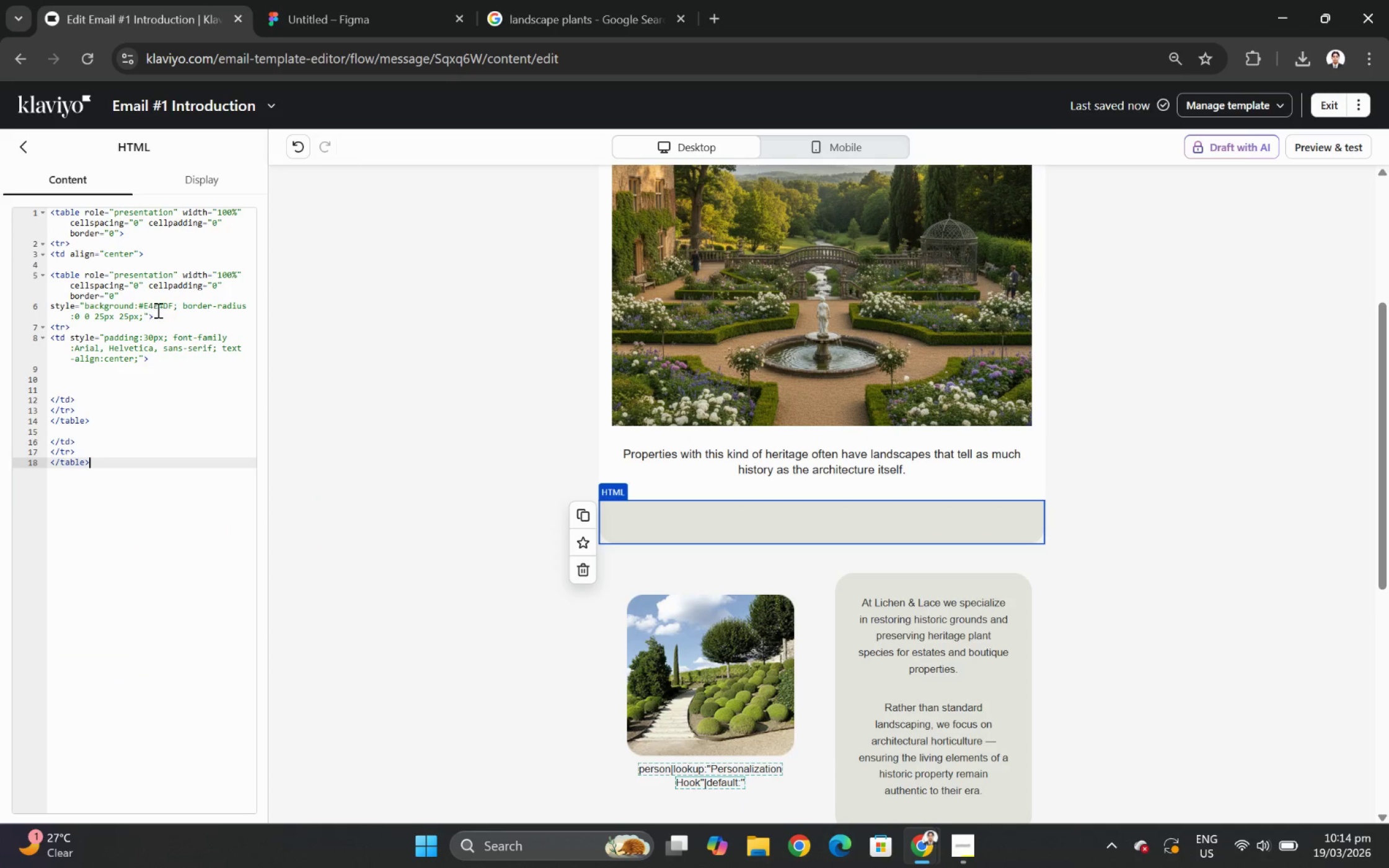 
left_click_drag(start_coordinate=[170, 308], to_coordinate=[142, 306])
 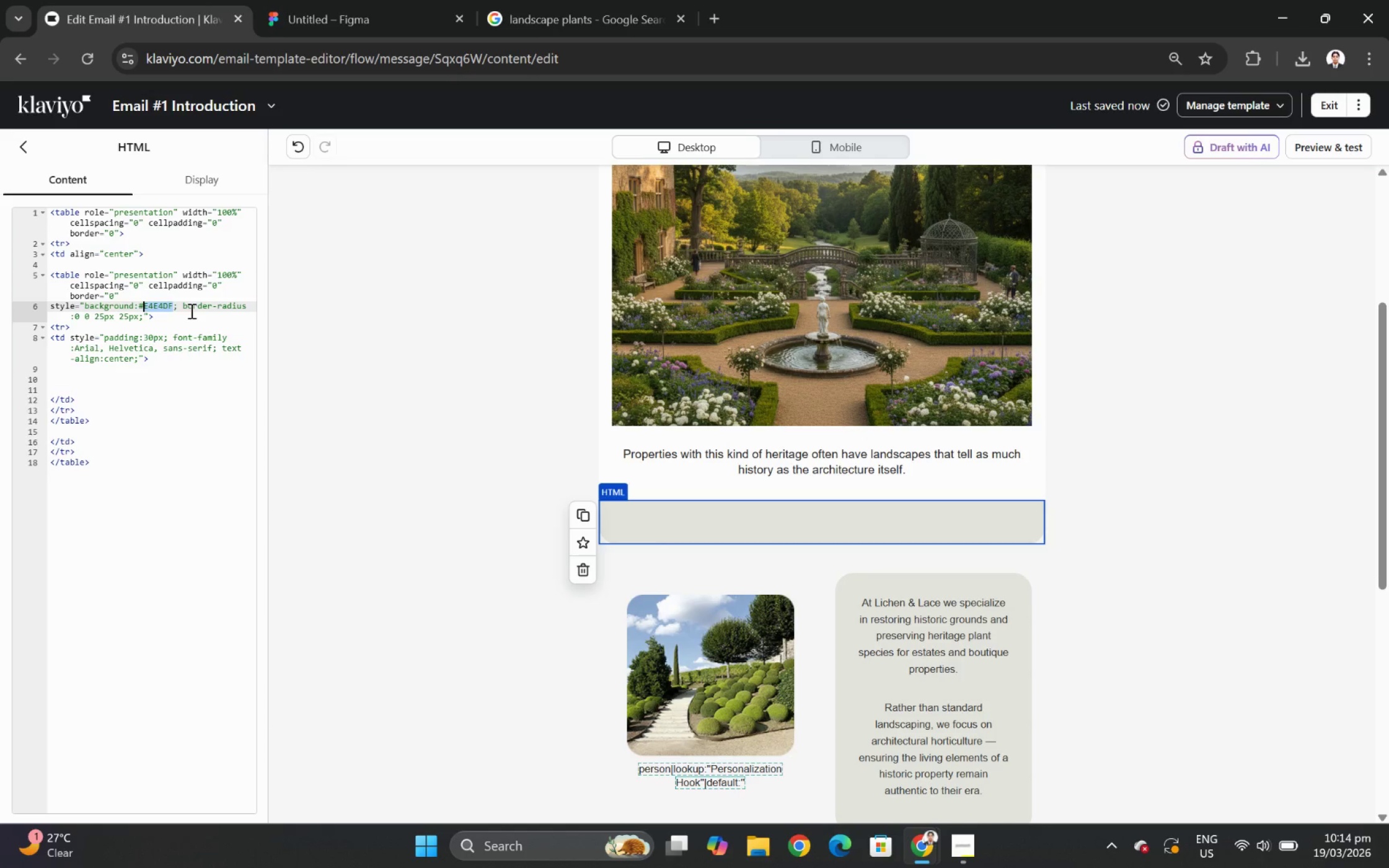 
type(FF)
 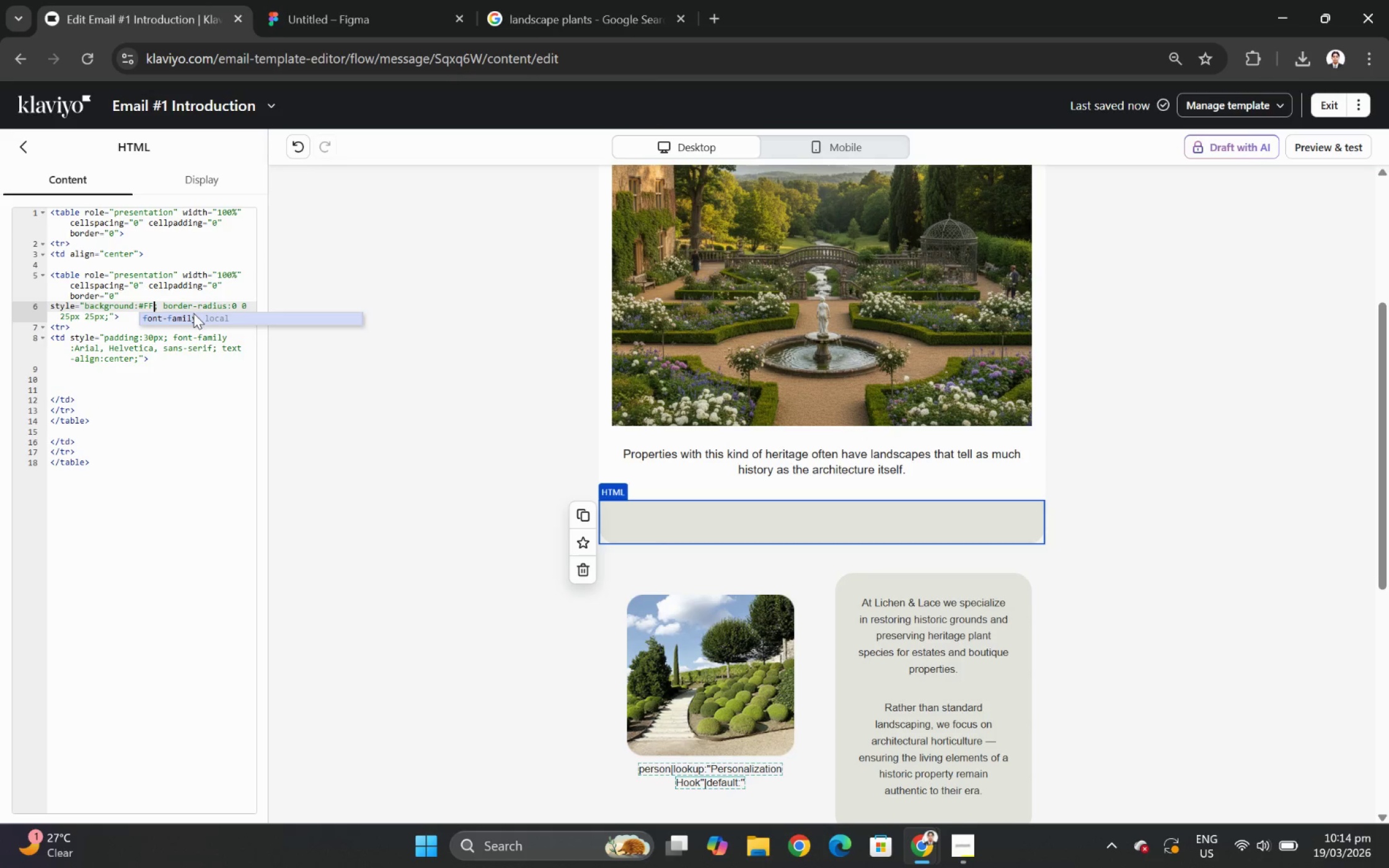 
type(FFFF)
 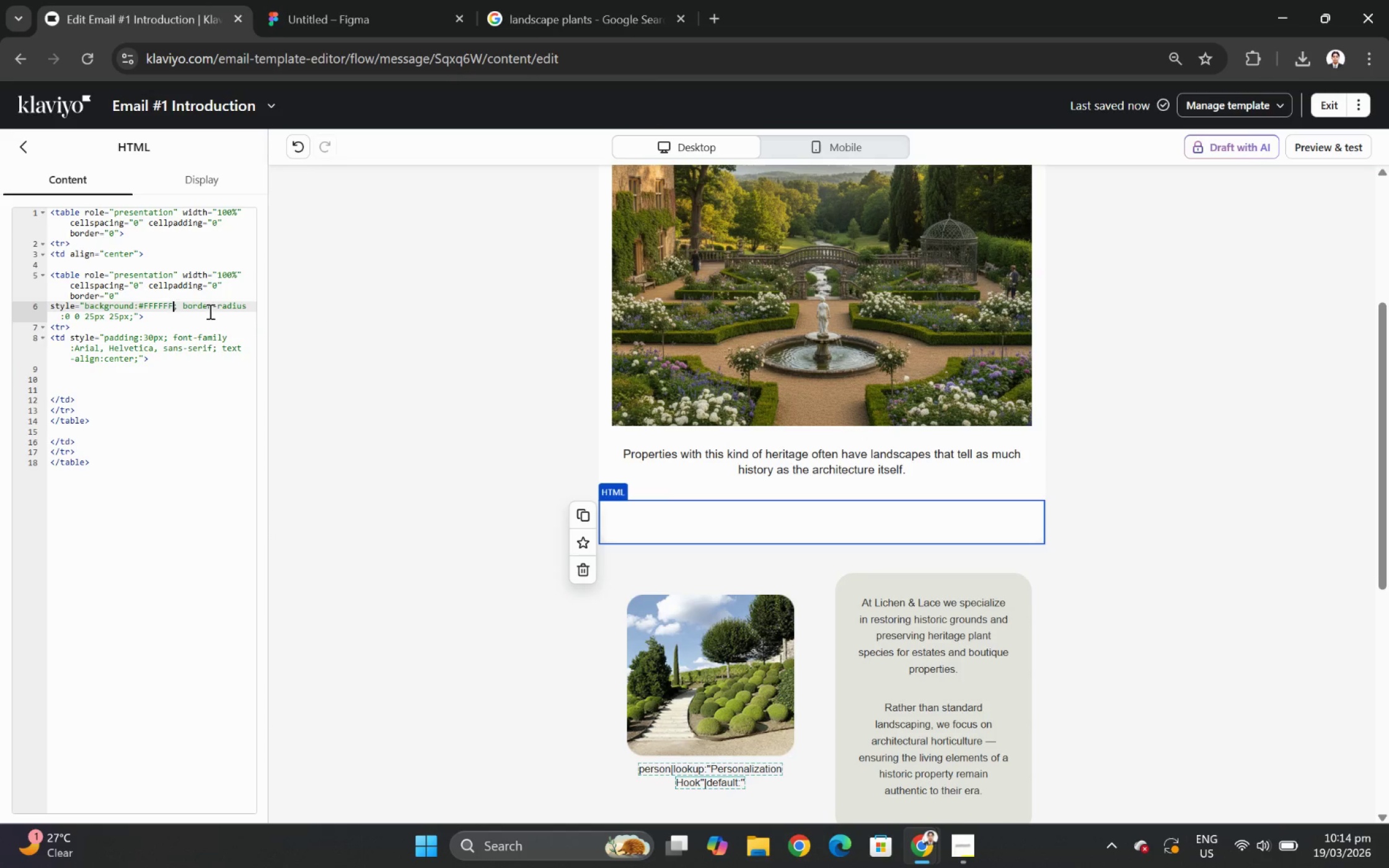 
key(Enter)
 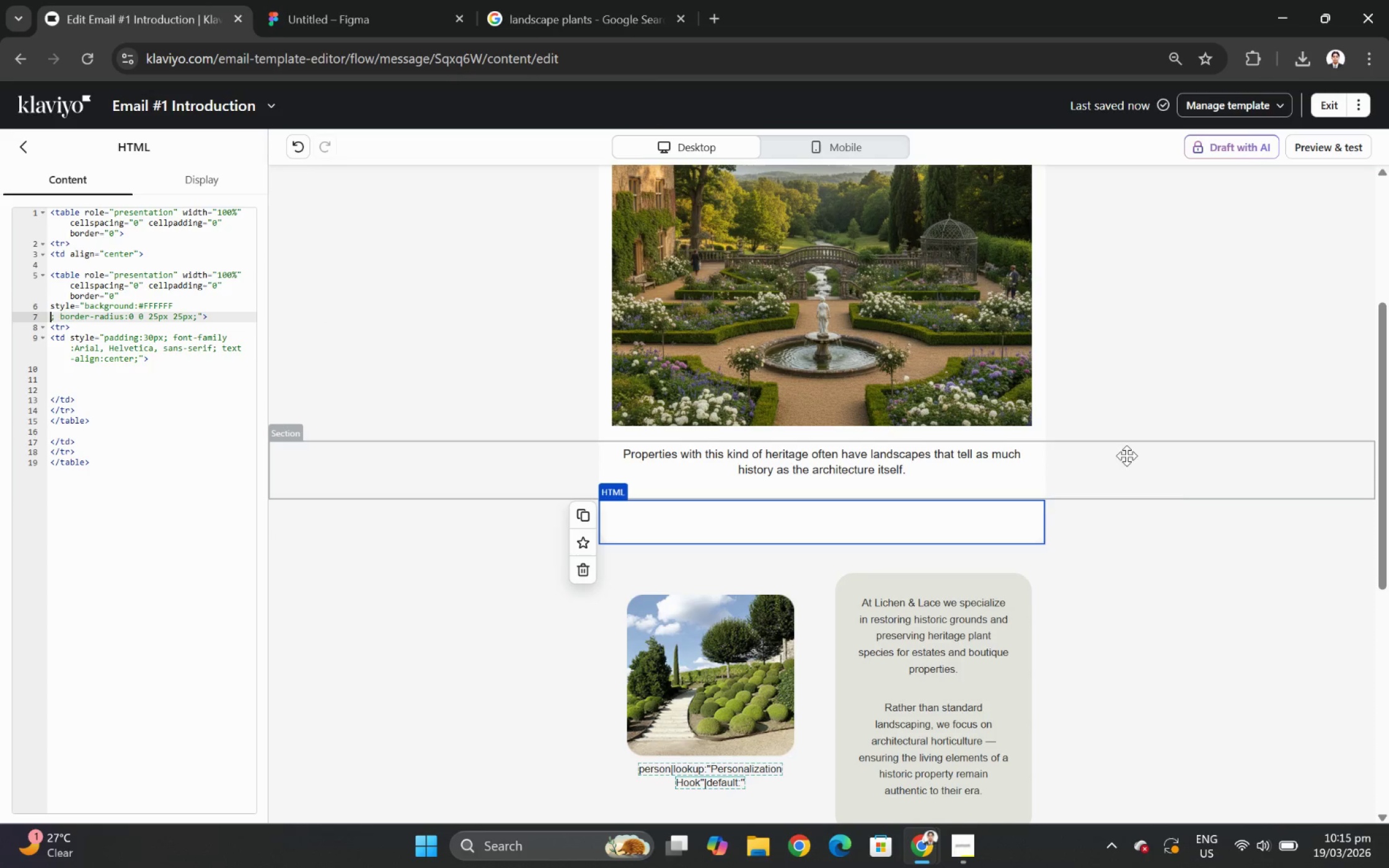 
left_click([1174, 487])
 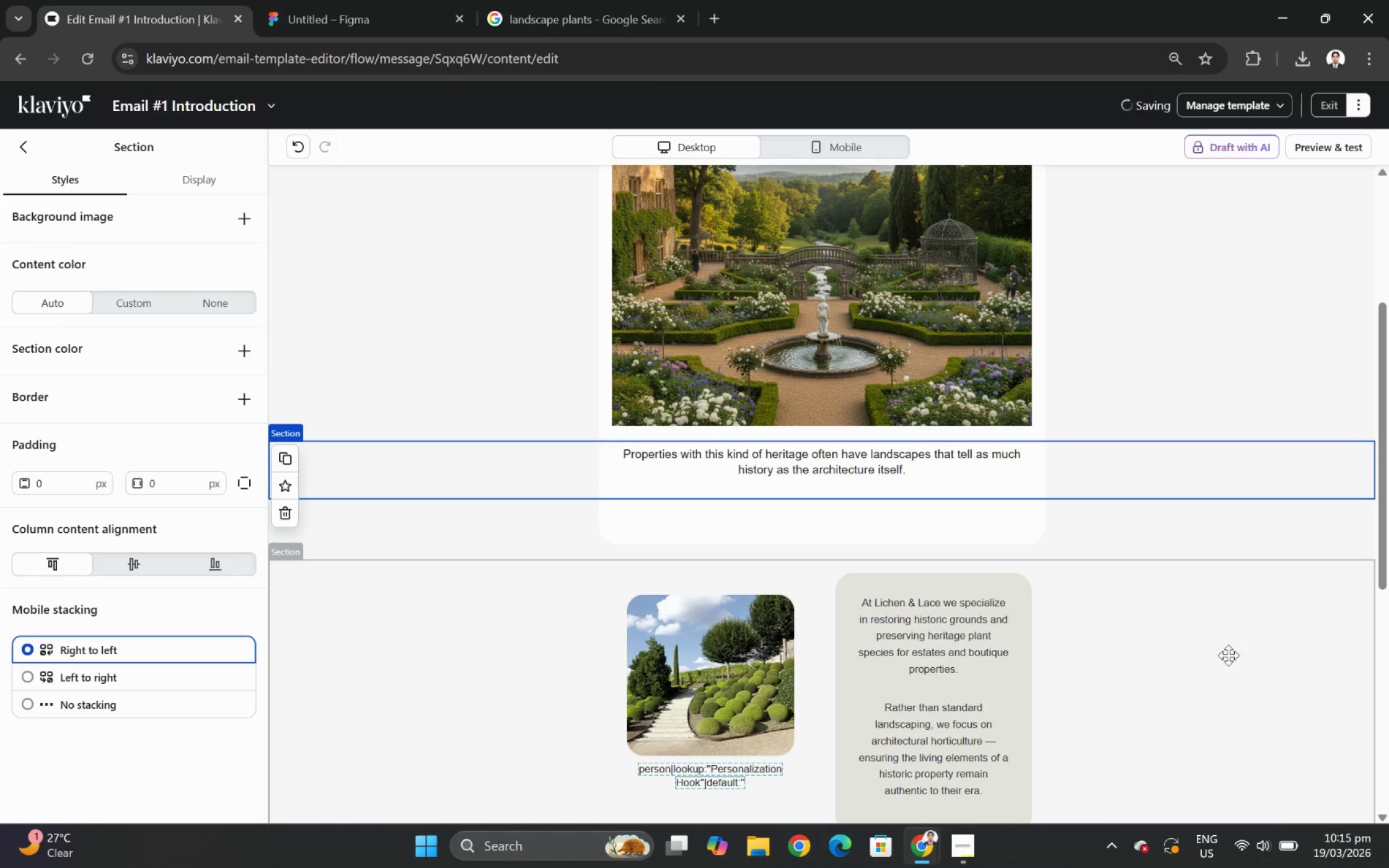 
left_click([1214, 714])
 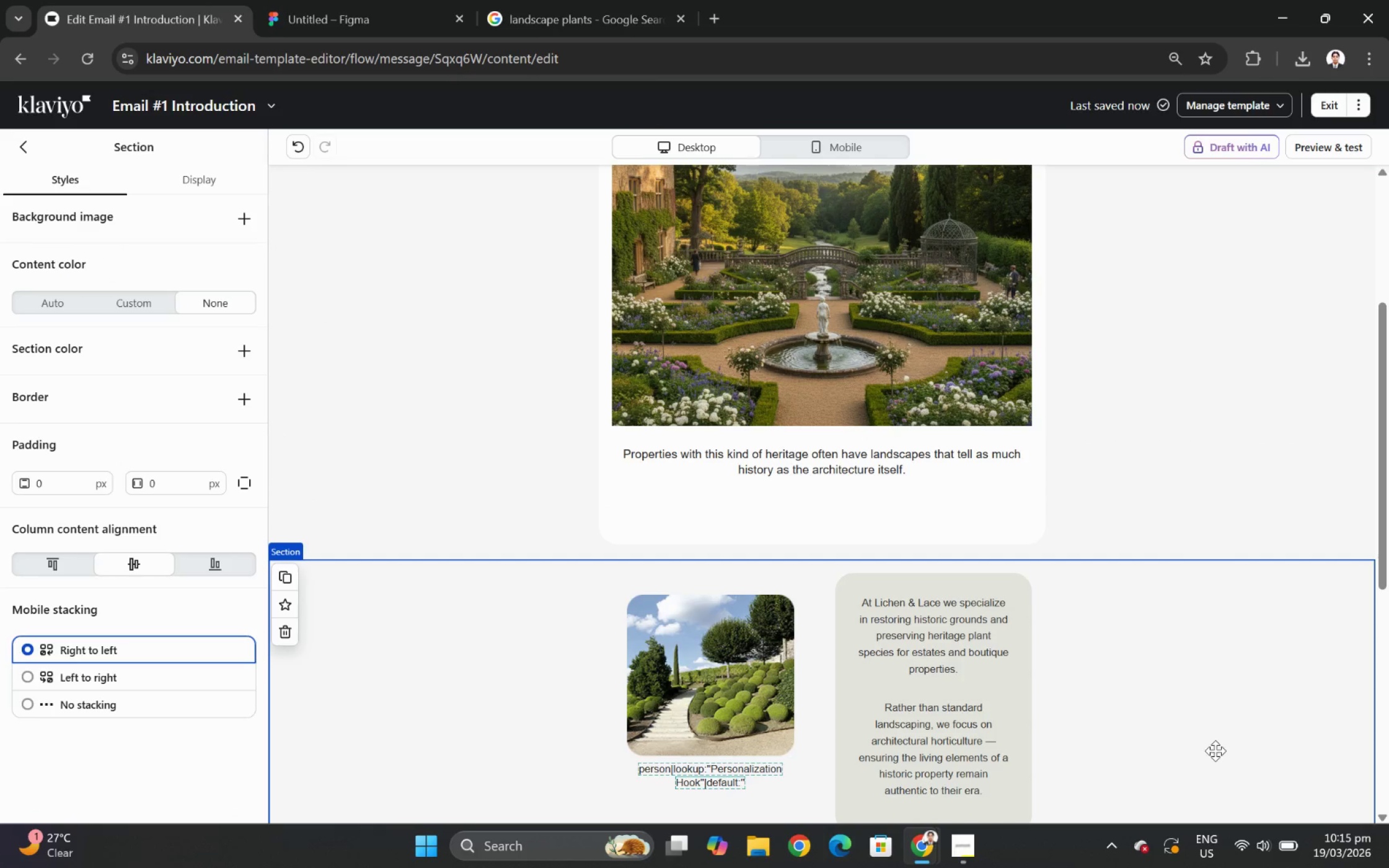 
scroll: coordinate [1220, 750], scroll_direction: up, amount: 3.0
 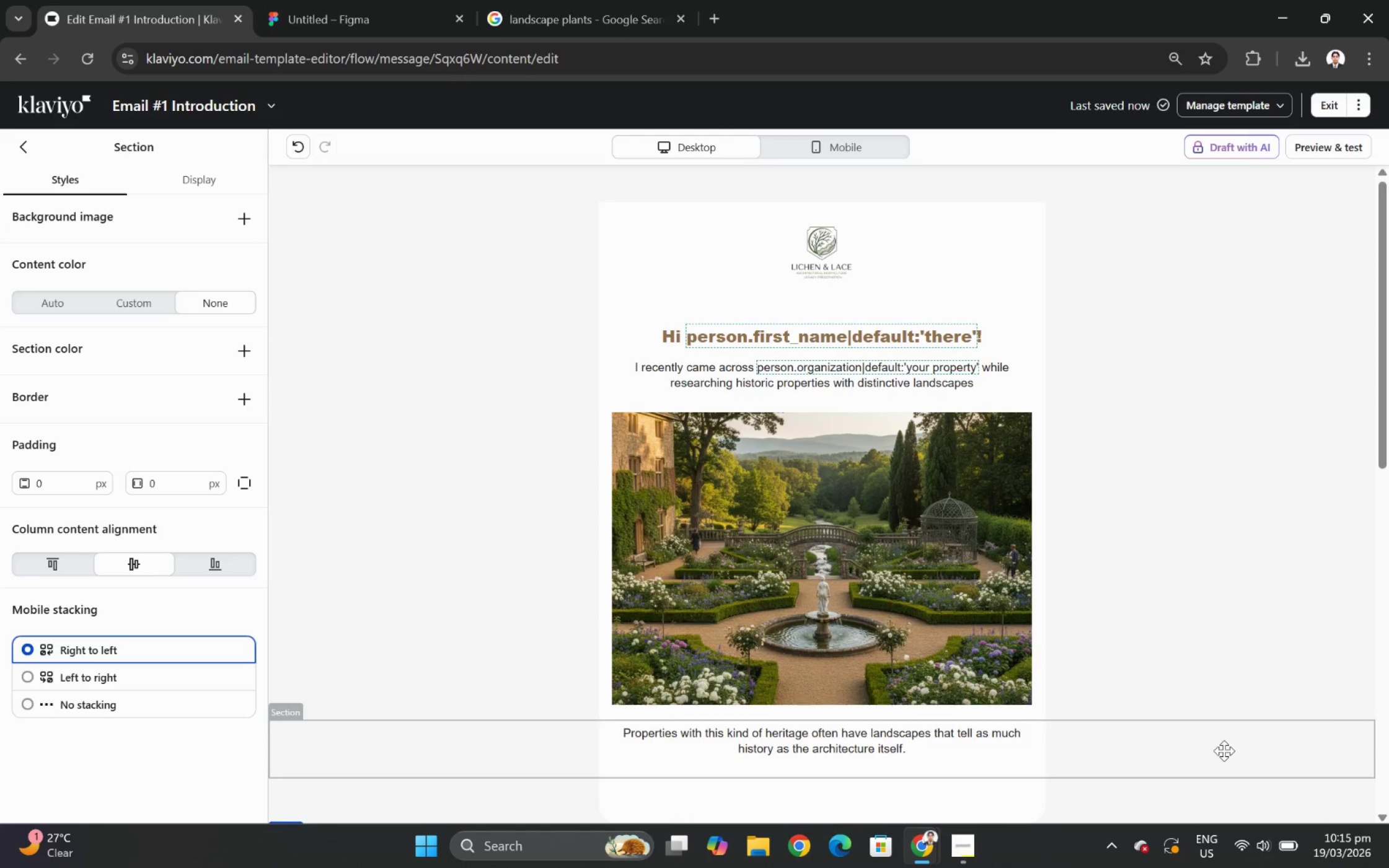 
scroll: coordinate [1189, 693], scroll_direction: down, amount: 7.0
 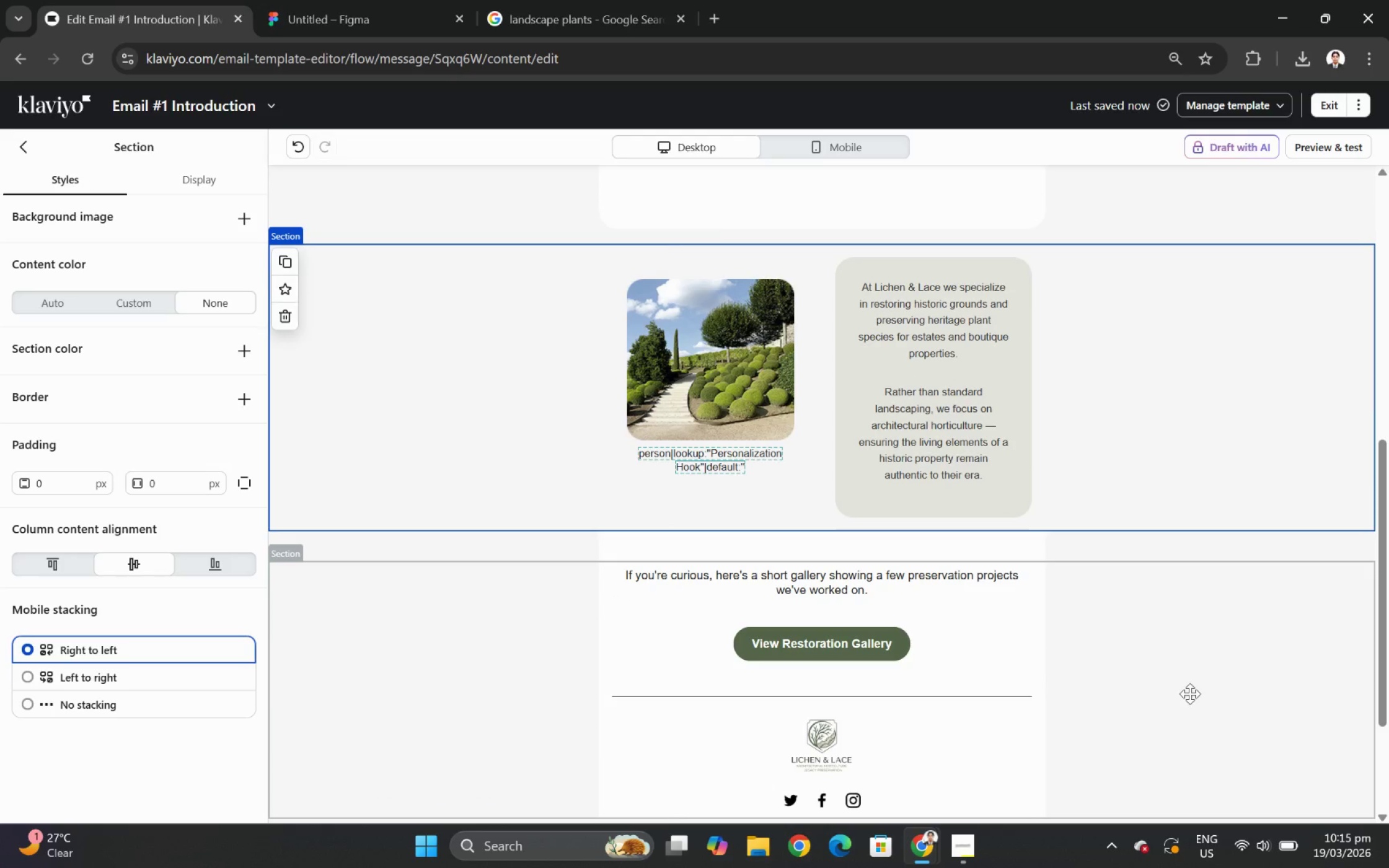 
scroll: coordinate [1189, 693], scroll_direction: up, amount: 2.0
 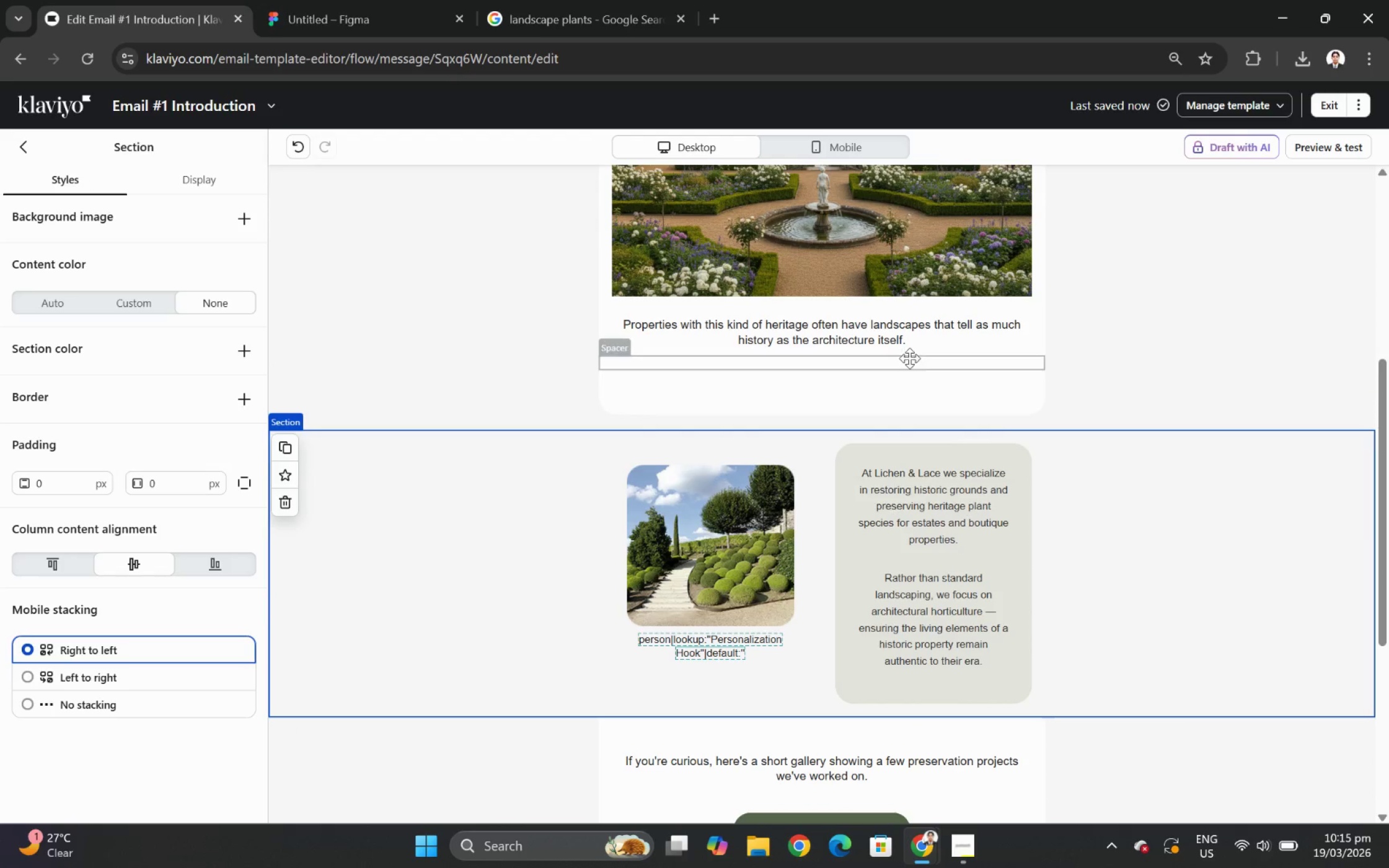 
left_click([908, 355])
 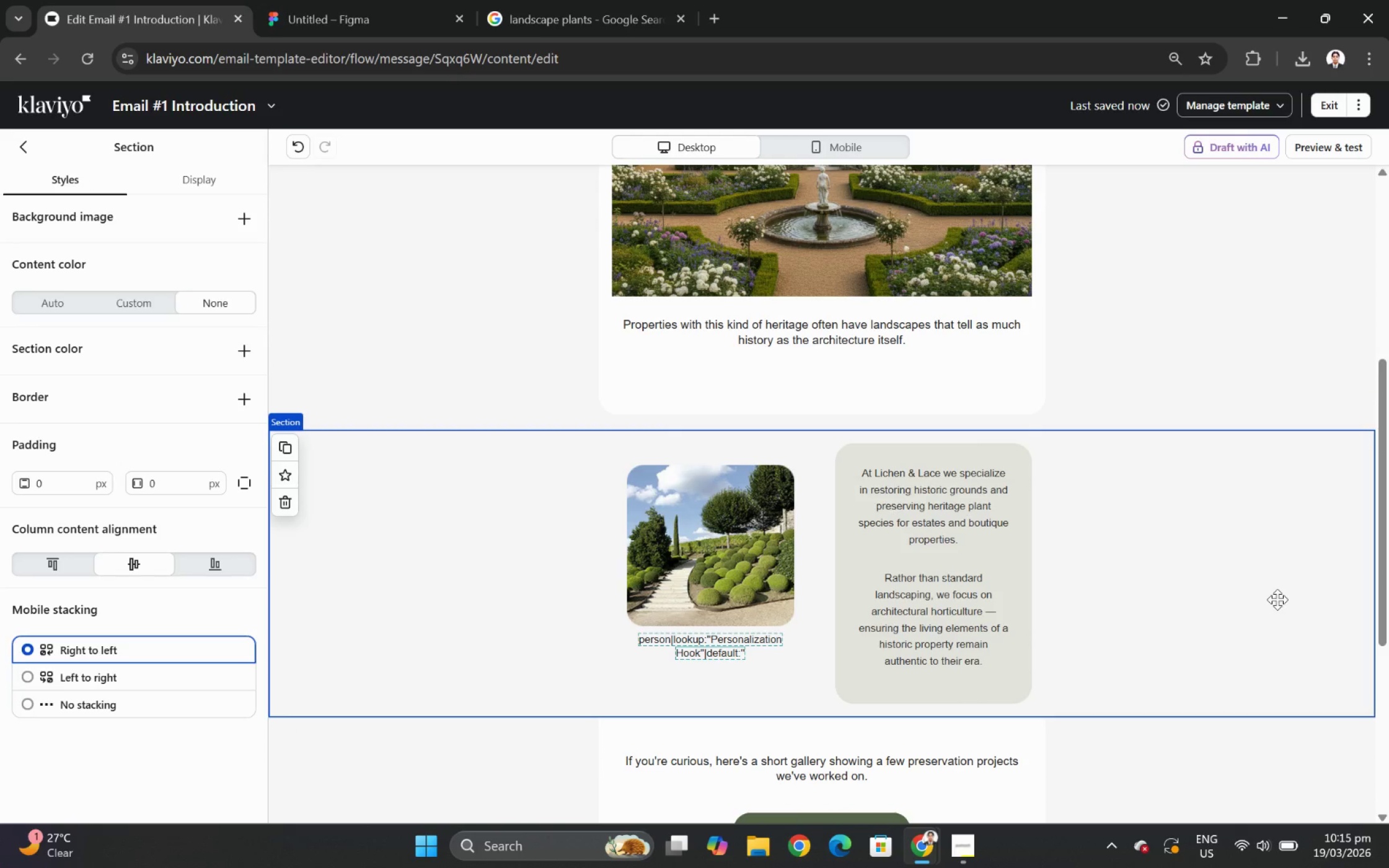 
scroll: coordinate [1277, 599], scroll_direction: up, amount: 5.0
 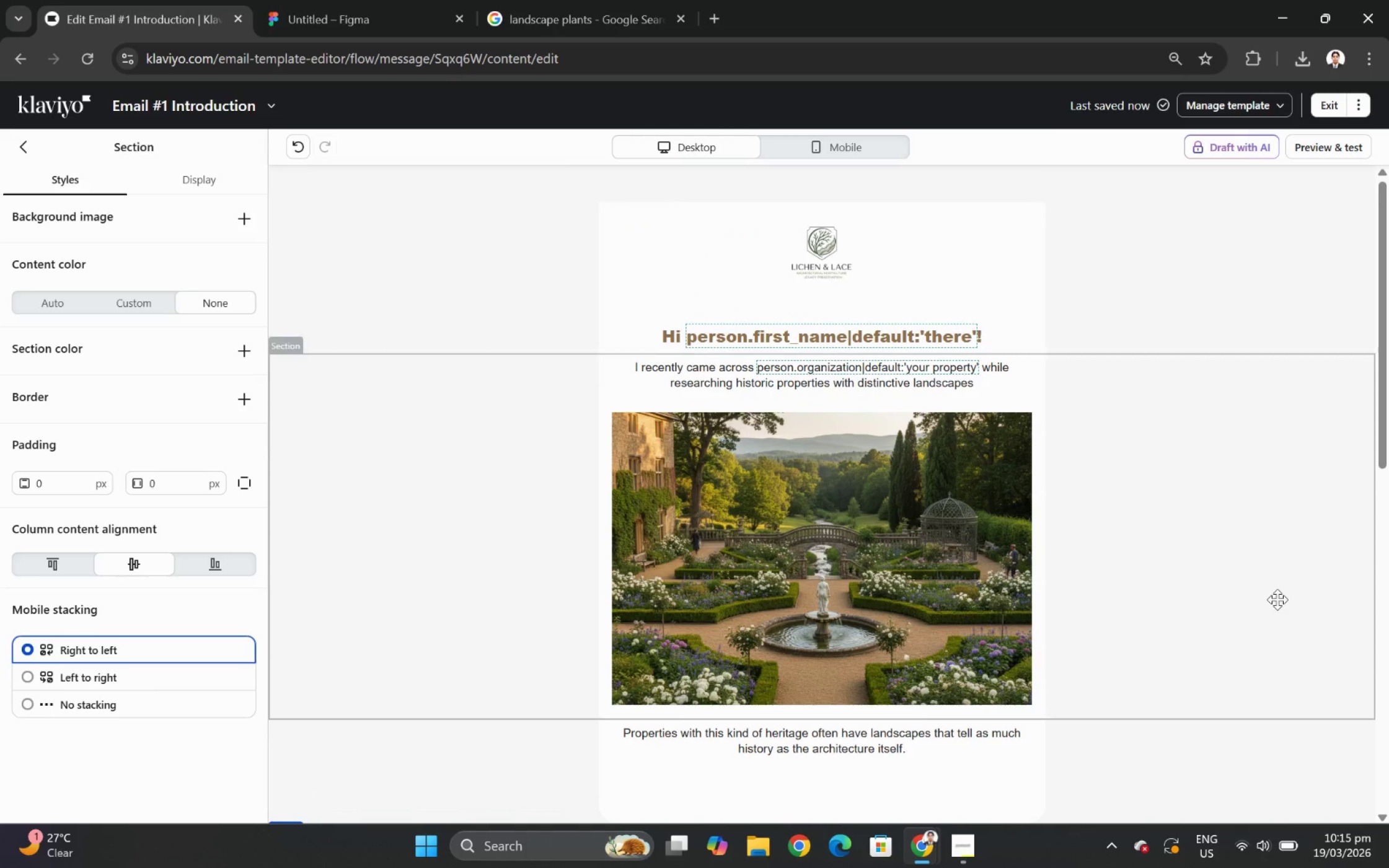 
scroll: coordinate [1277, 599], scroll_direction: down, amount: 2.0
 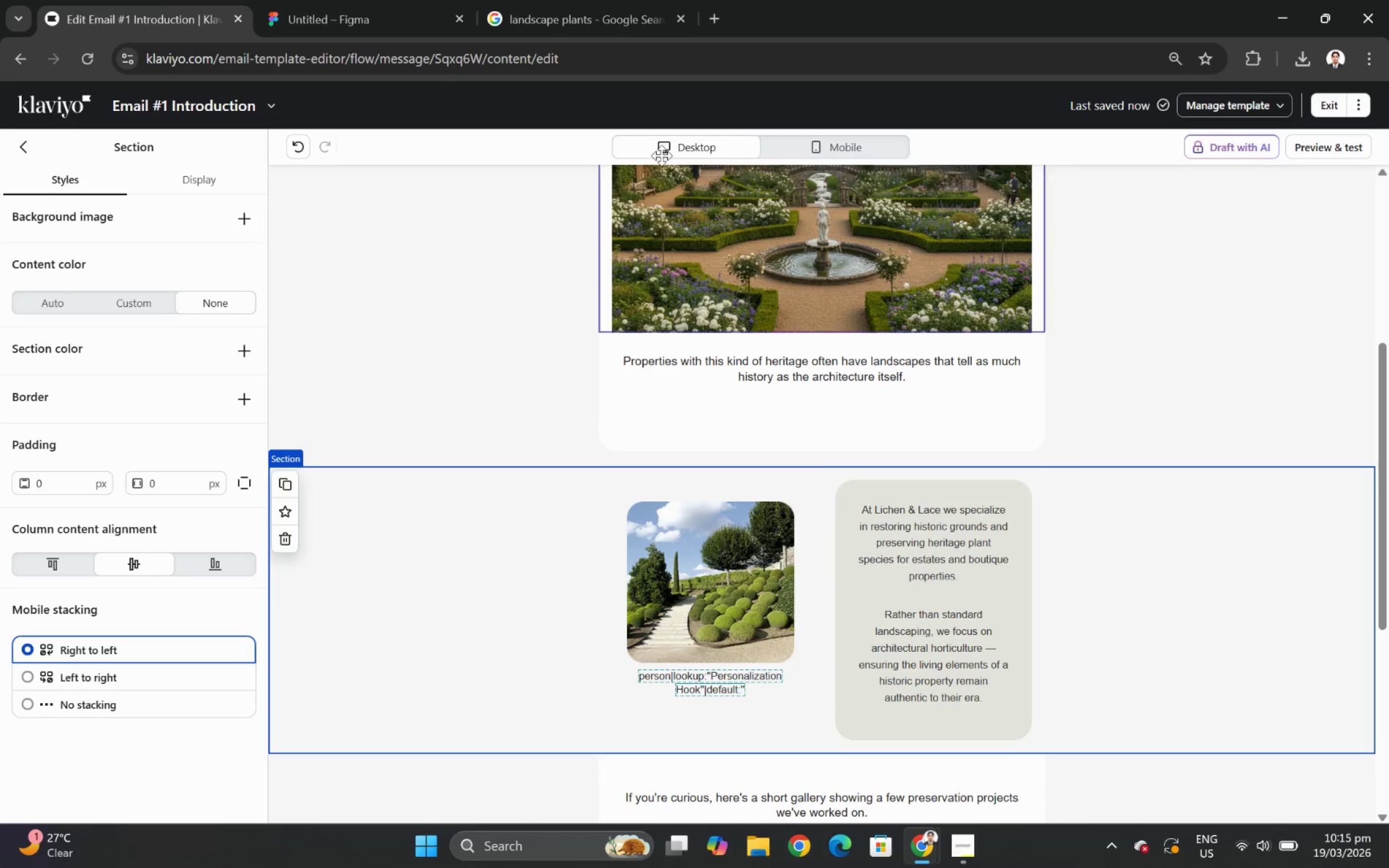 
left_click([295, 147])
 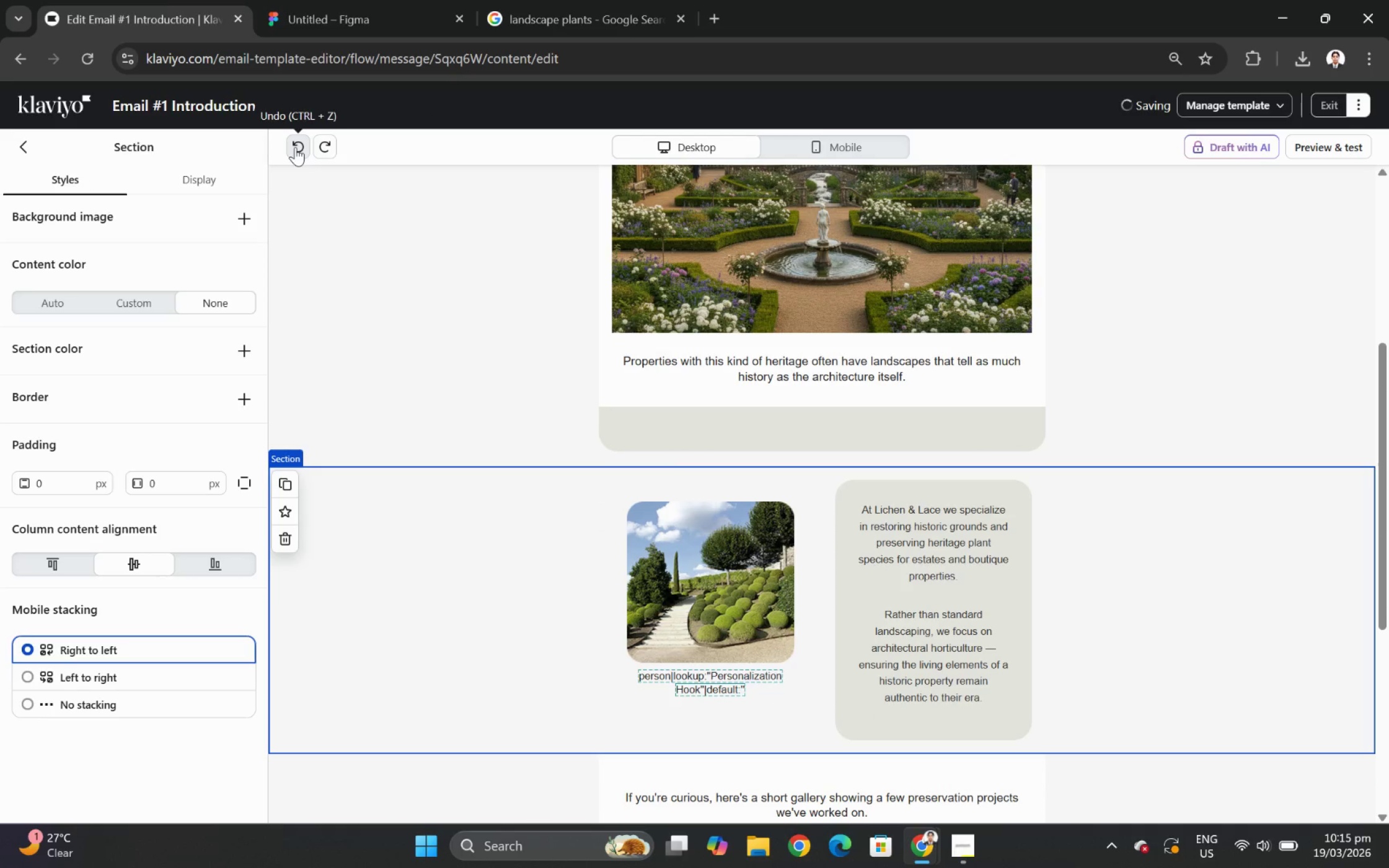 
left_click([295, 147])
 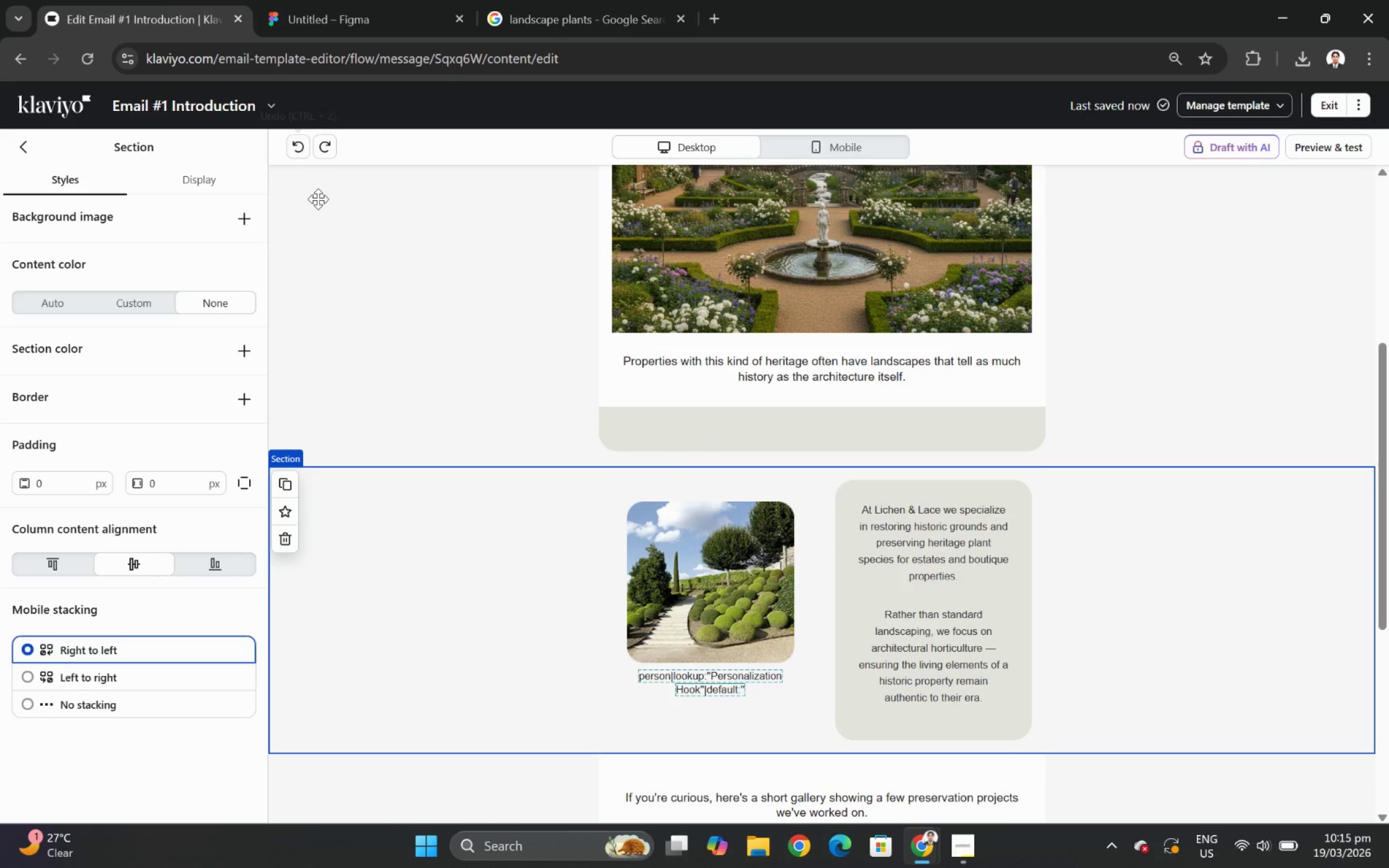 
left_click([290, 144])
 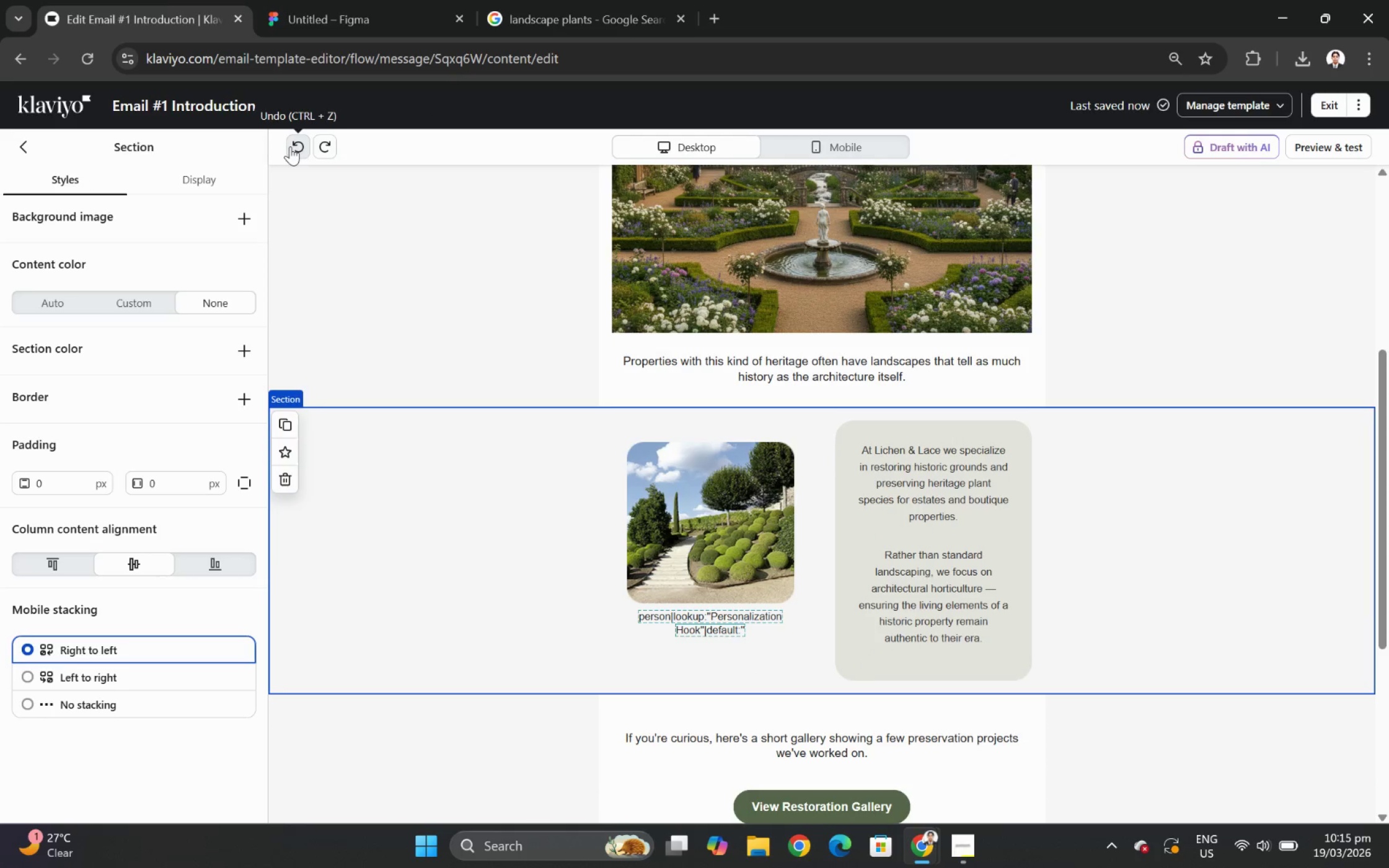 
left_click([68, 294])
 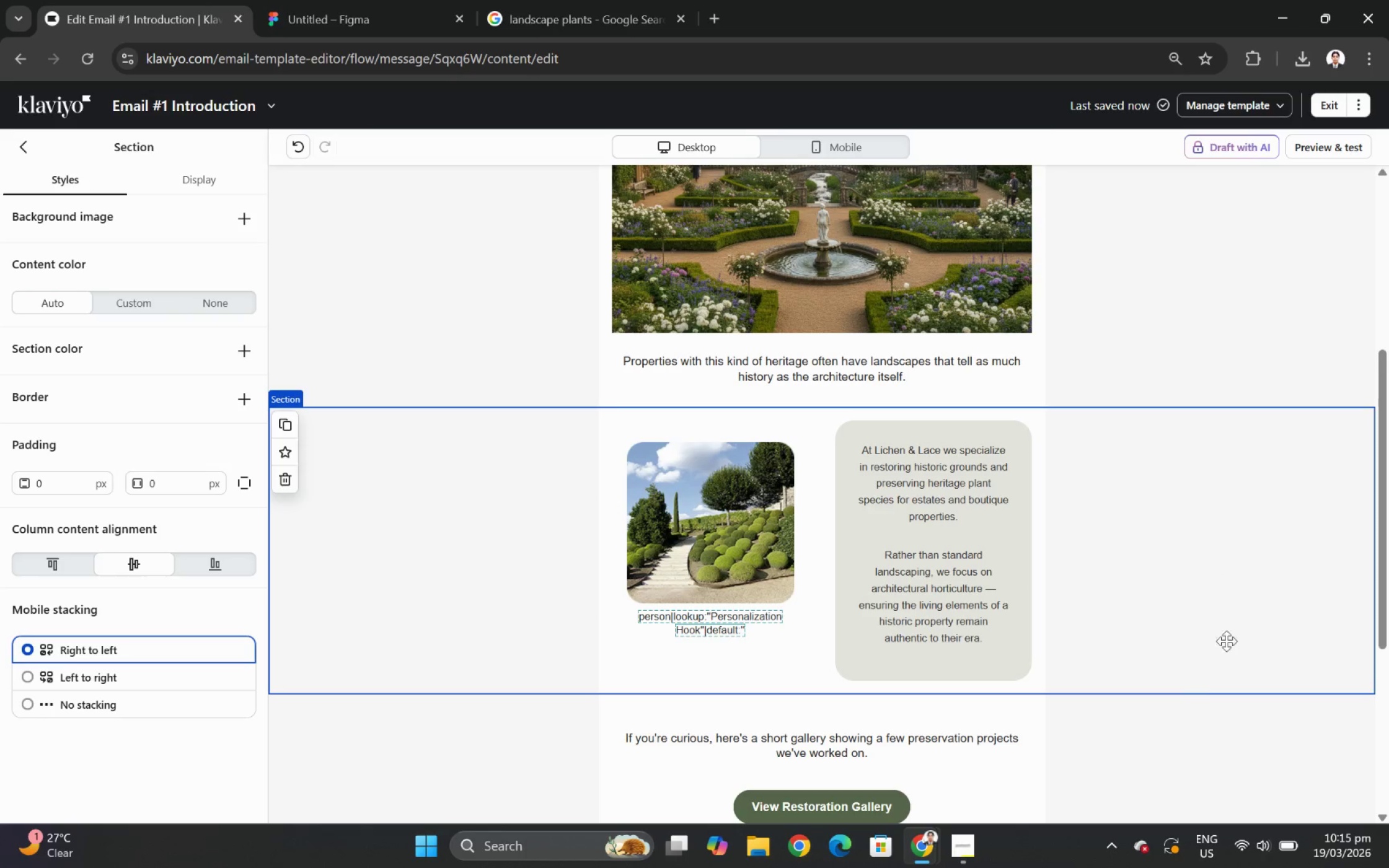 
left_click([1169, 698])
 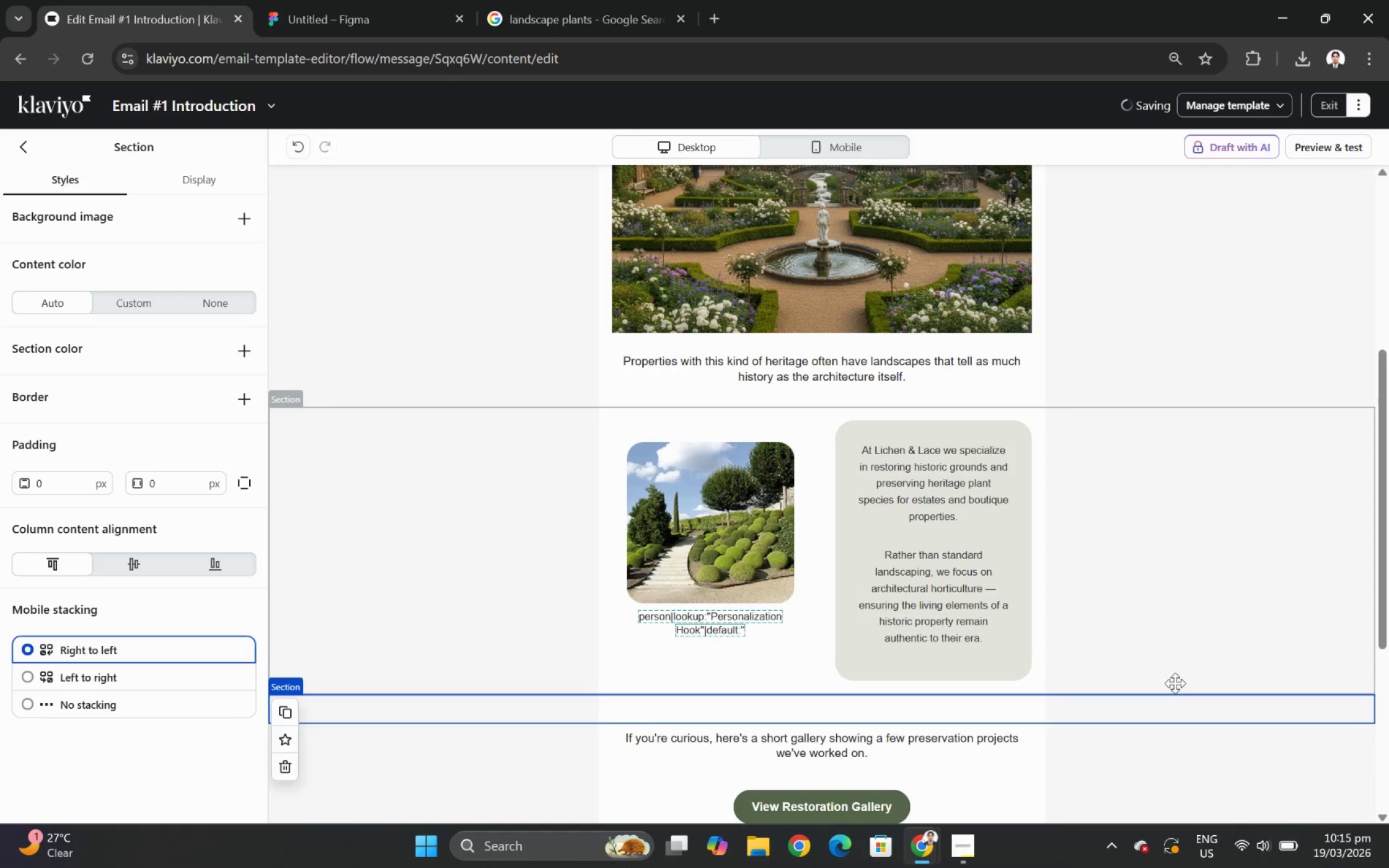 
scroll: coordinate [1176, 675], scroll_direction: down, amount: 4.0
 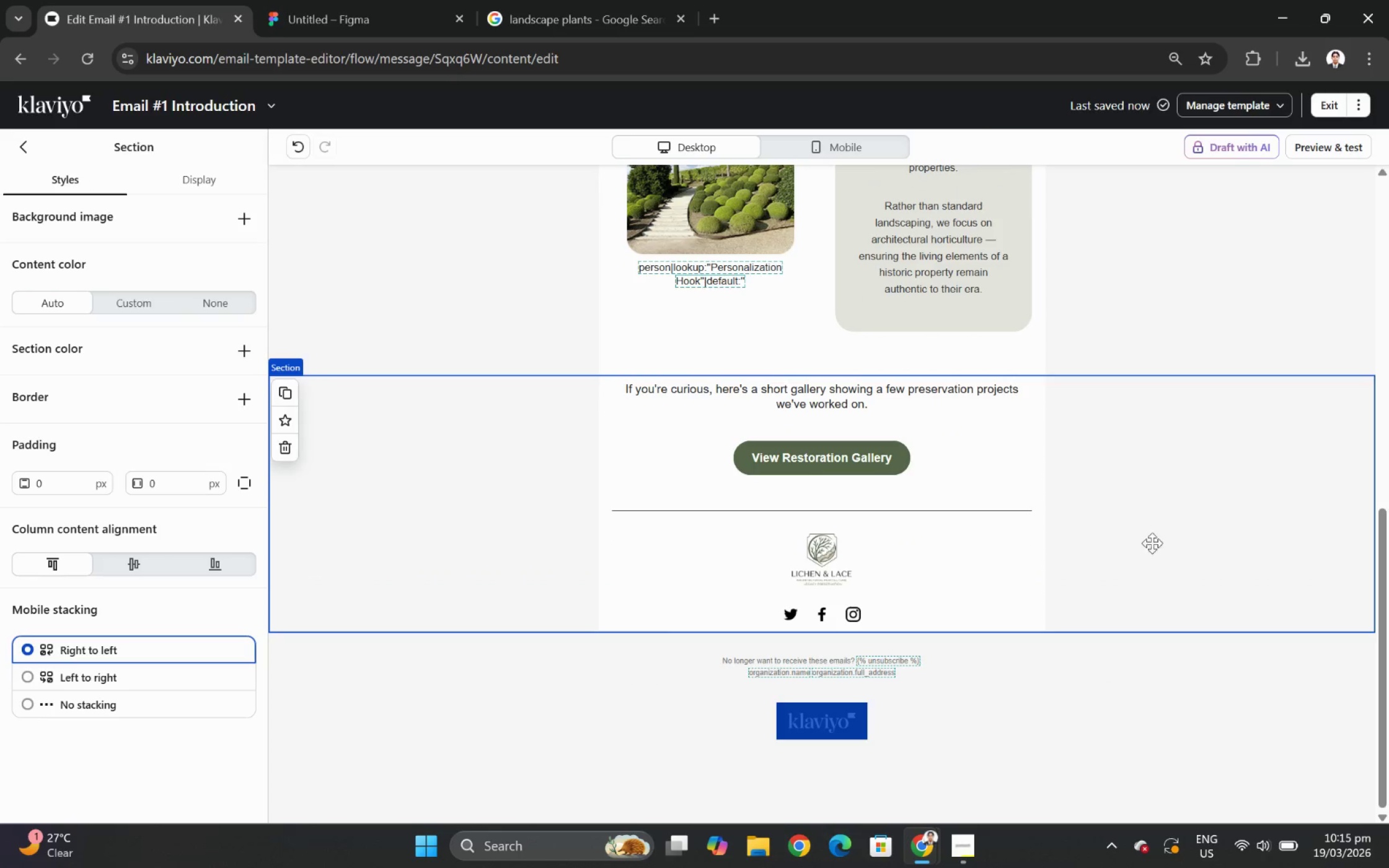 
scroll: coordinate [1217, 550], scroll_direction: up, amount: 10.0
 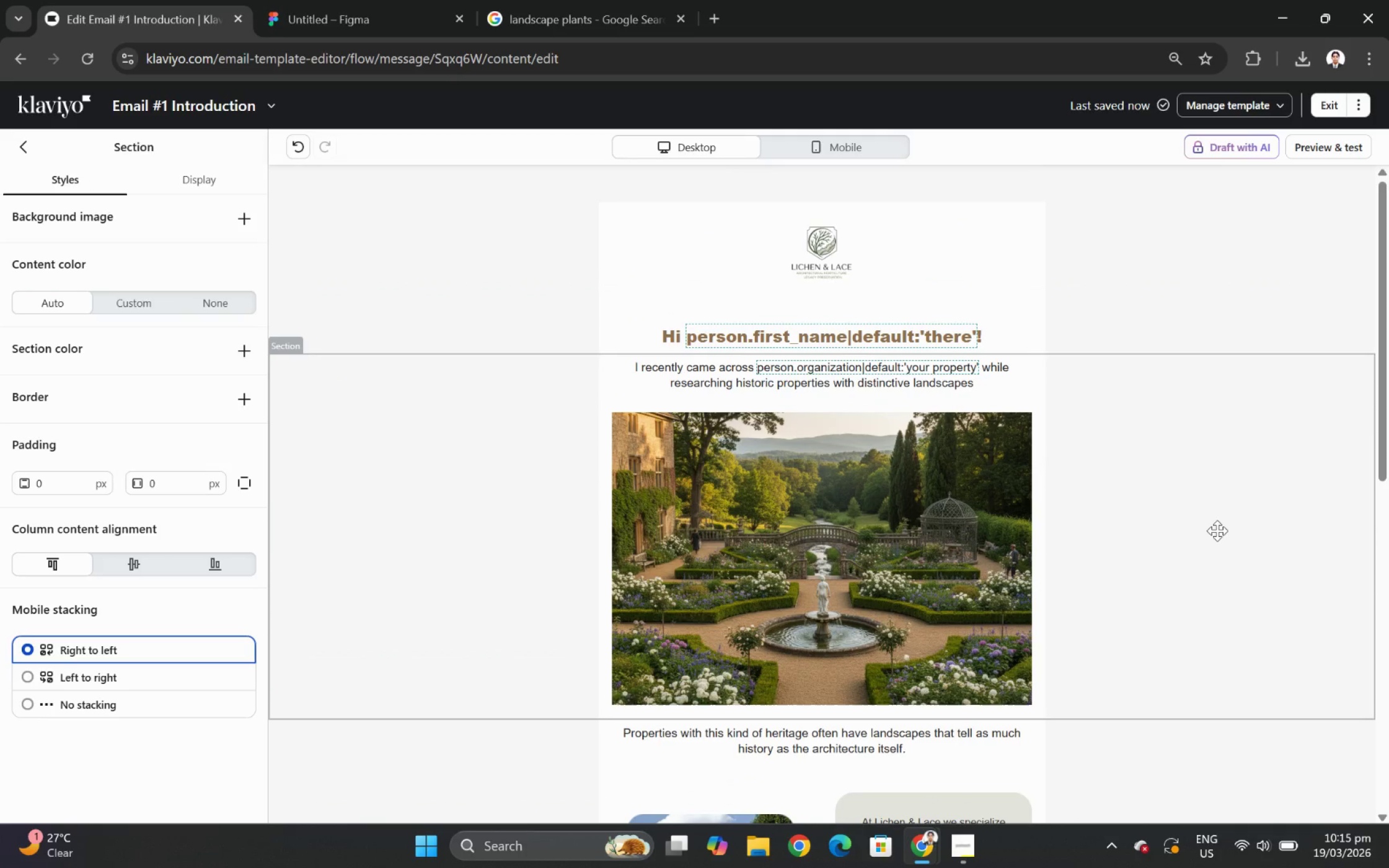 
hold_key(key=ControlLeft, duration=1.5)
scroll: coordinate [1217, 530], scroll_direction: down, amount: 4.0
 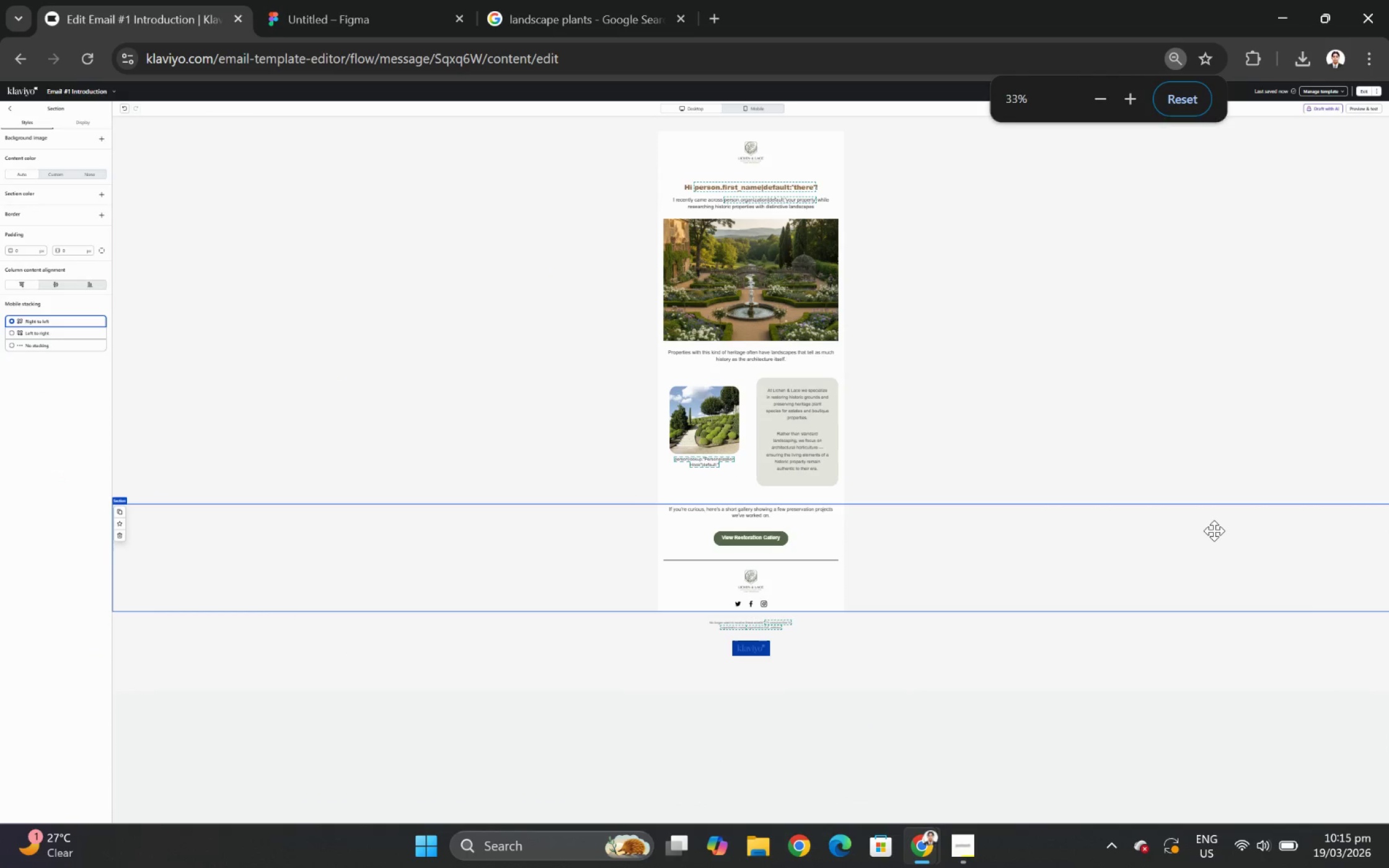 
hold_key(key=ControlLeft, duration=0.31)
 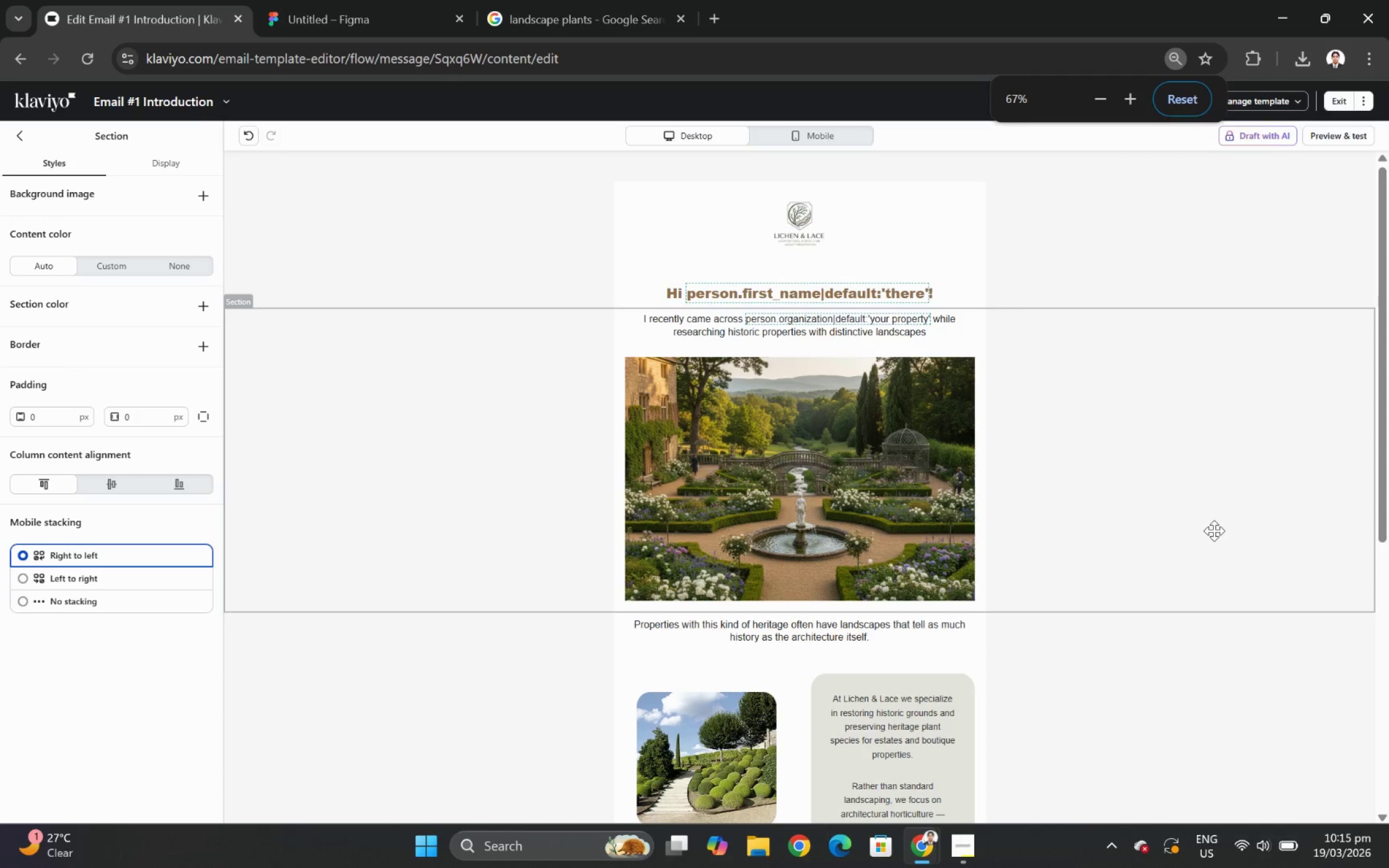 
key(Control+ControlLeft)
 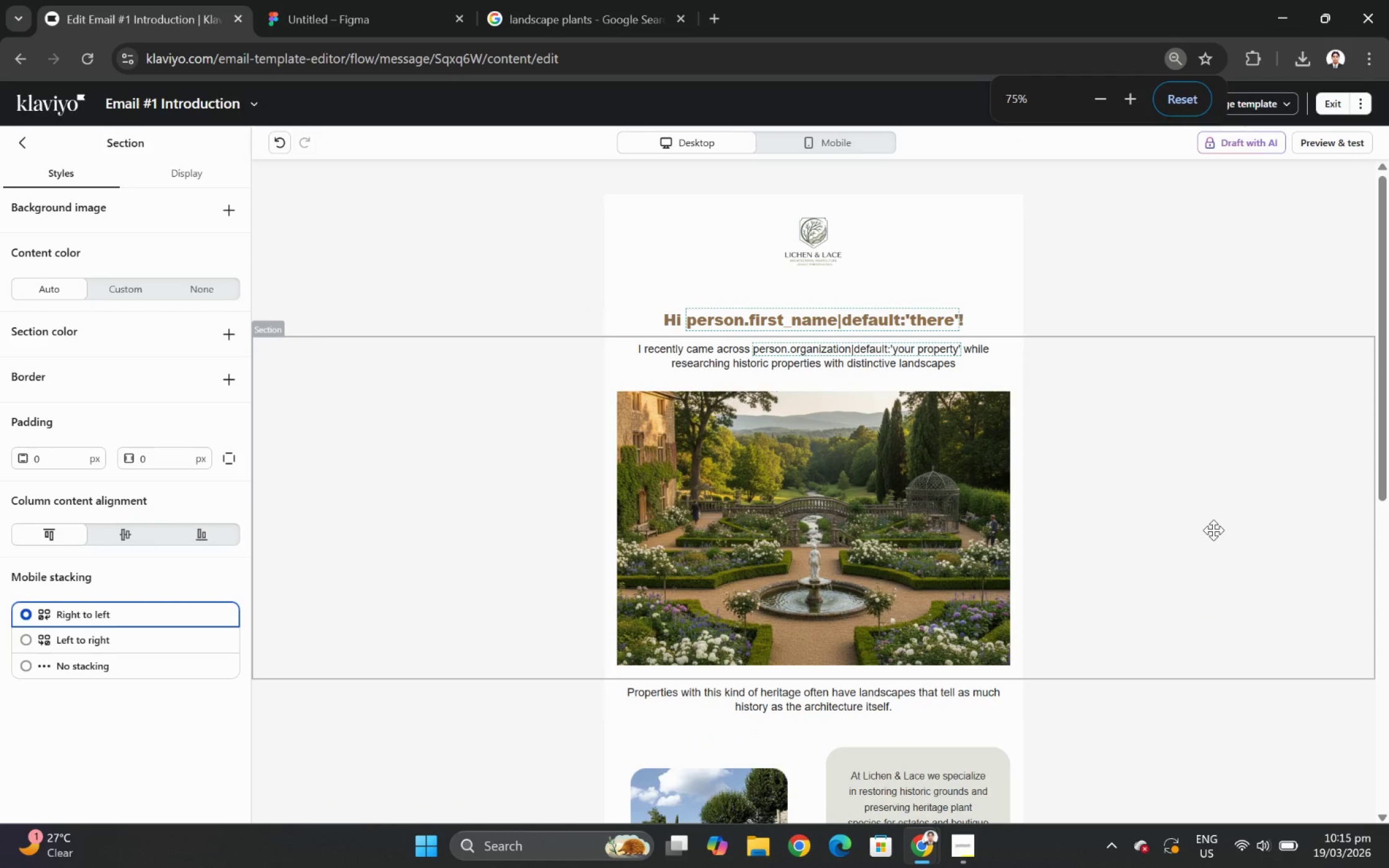 
scroll: coordinate [1213, 526], scroll_direction: up, amount: 5.0
 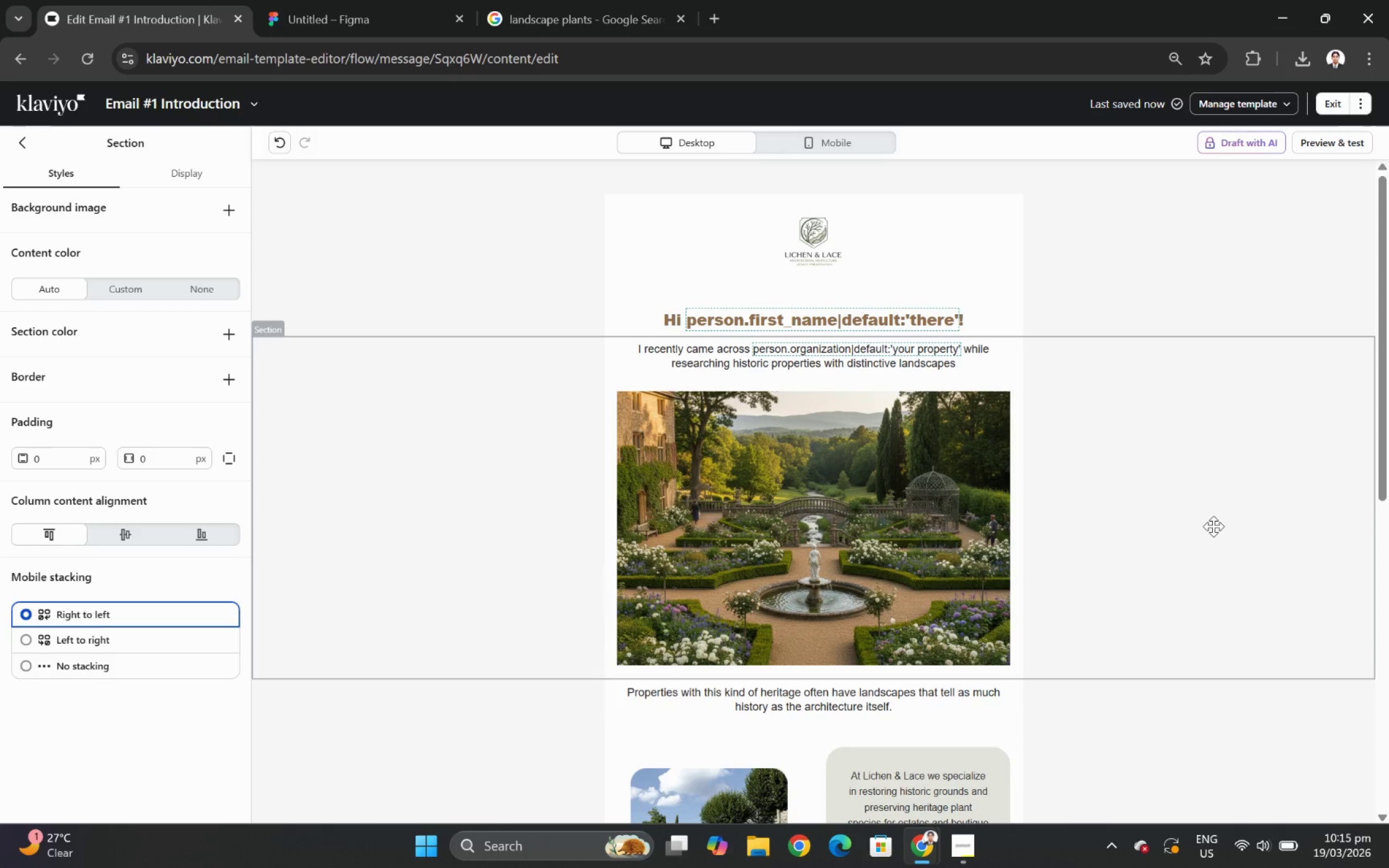 
wait(27.84)
 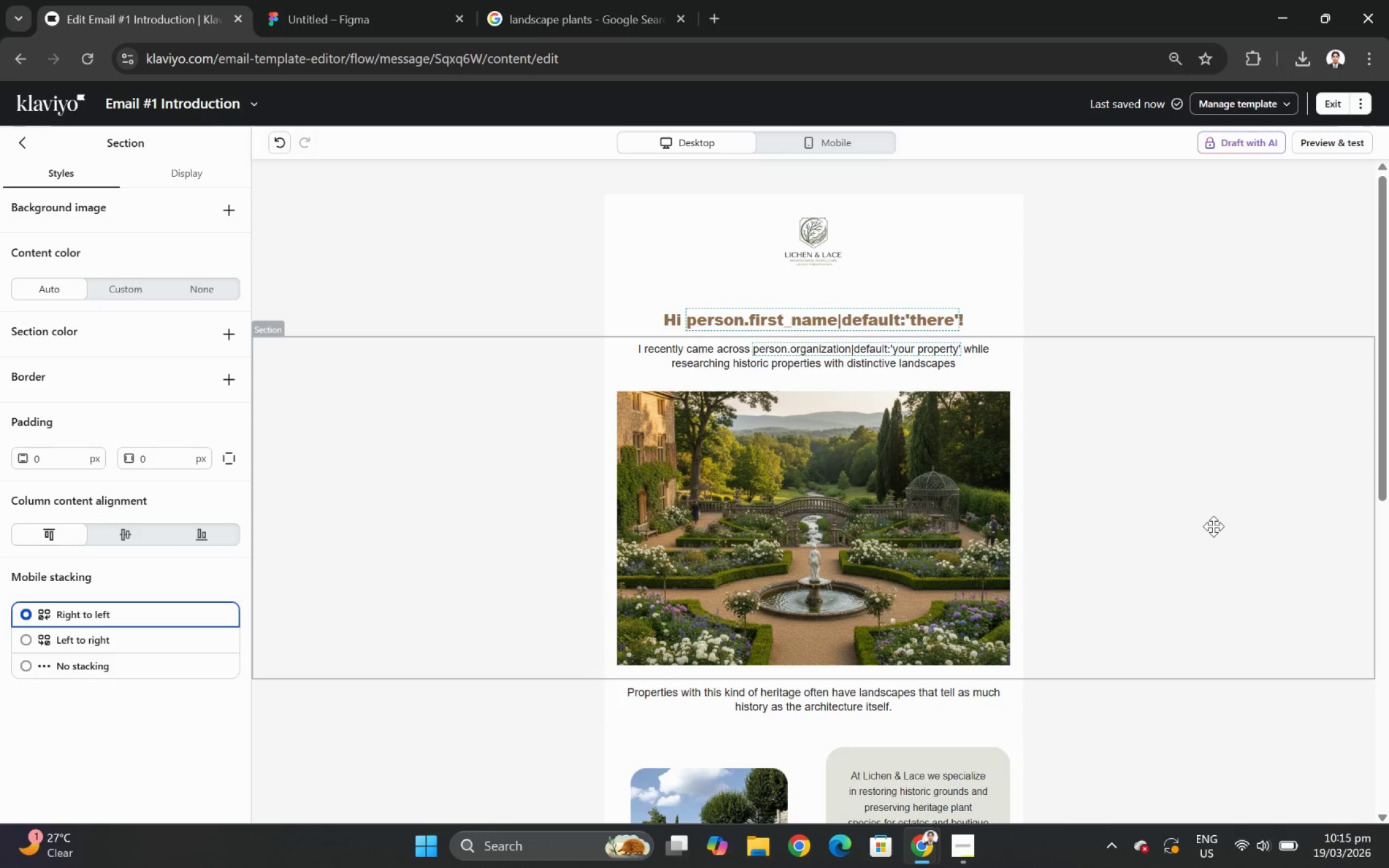 
scroll: coordinate [1114, 597], scroll_direction: down, amount: 8.0
 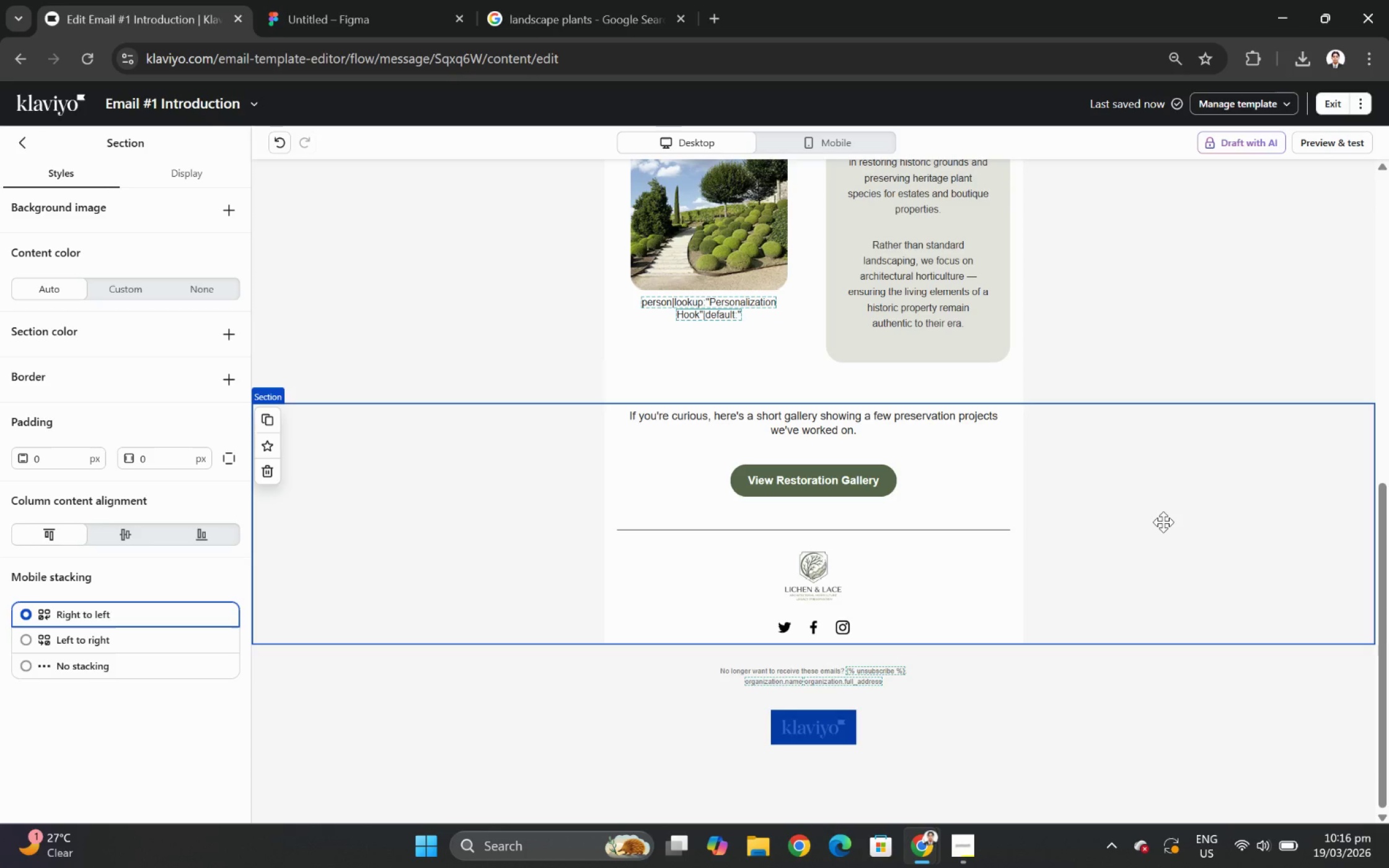 
scroll: coordinate [1132, 554], scroll_direction: up, amount: 4.0
 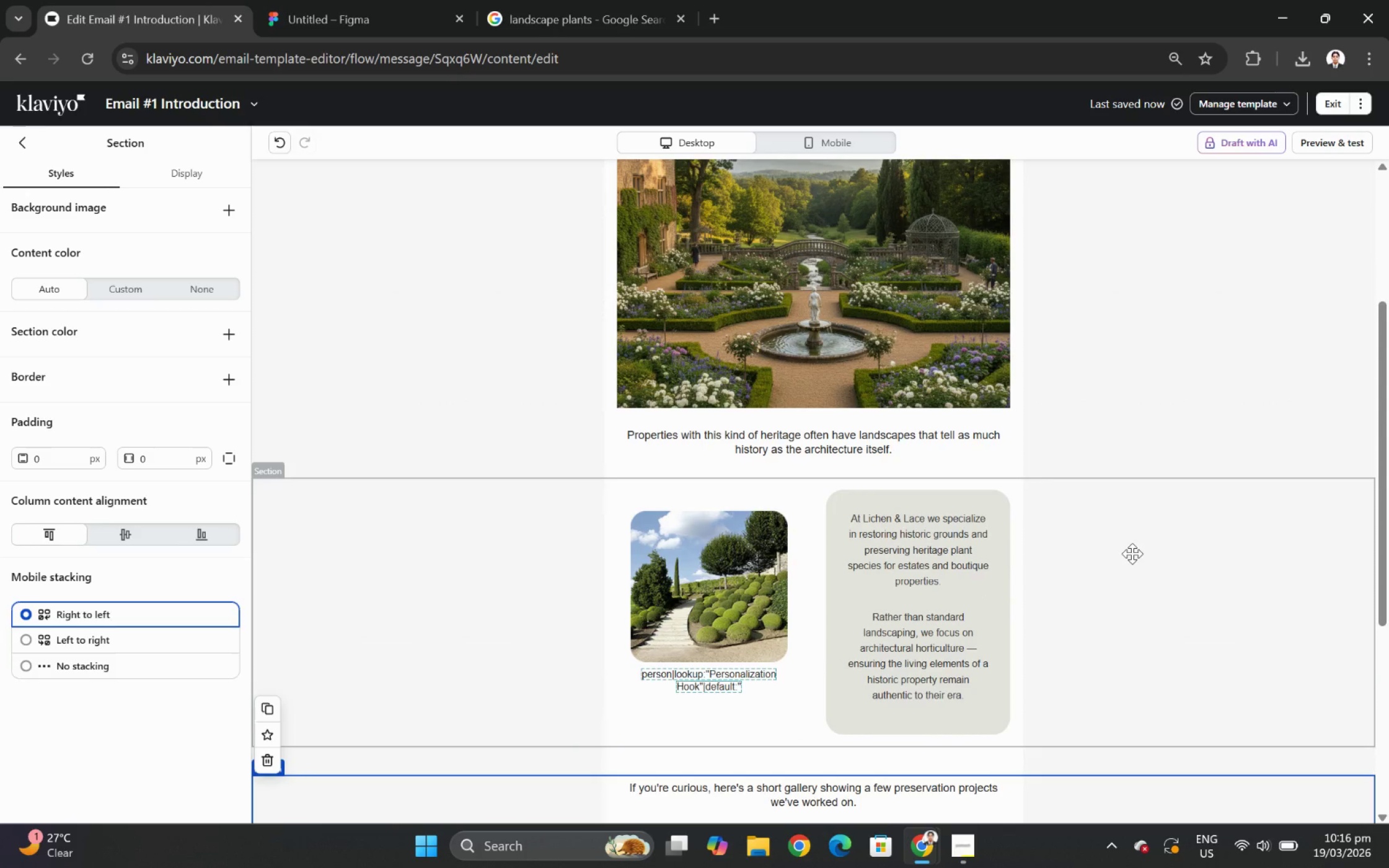 
wait(7.01)
 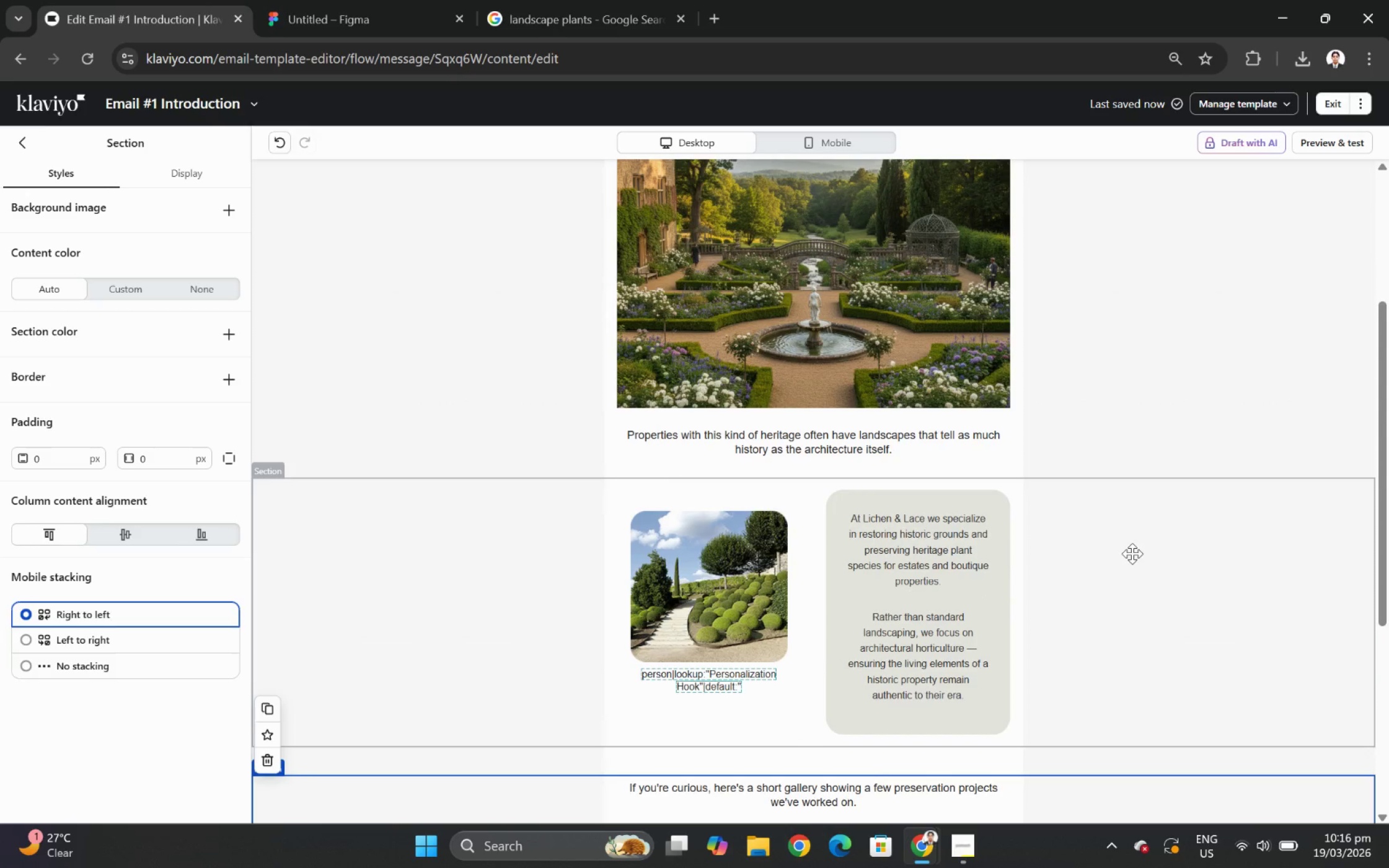 
scroll: coordinate [1135, 558], scroll_direction: down, amount: 2.0
 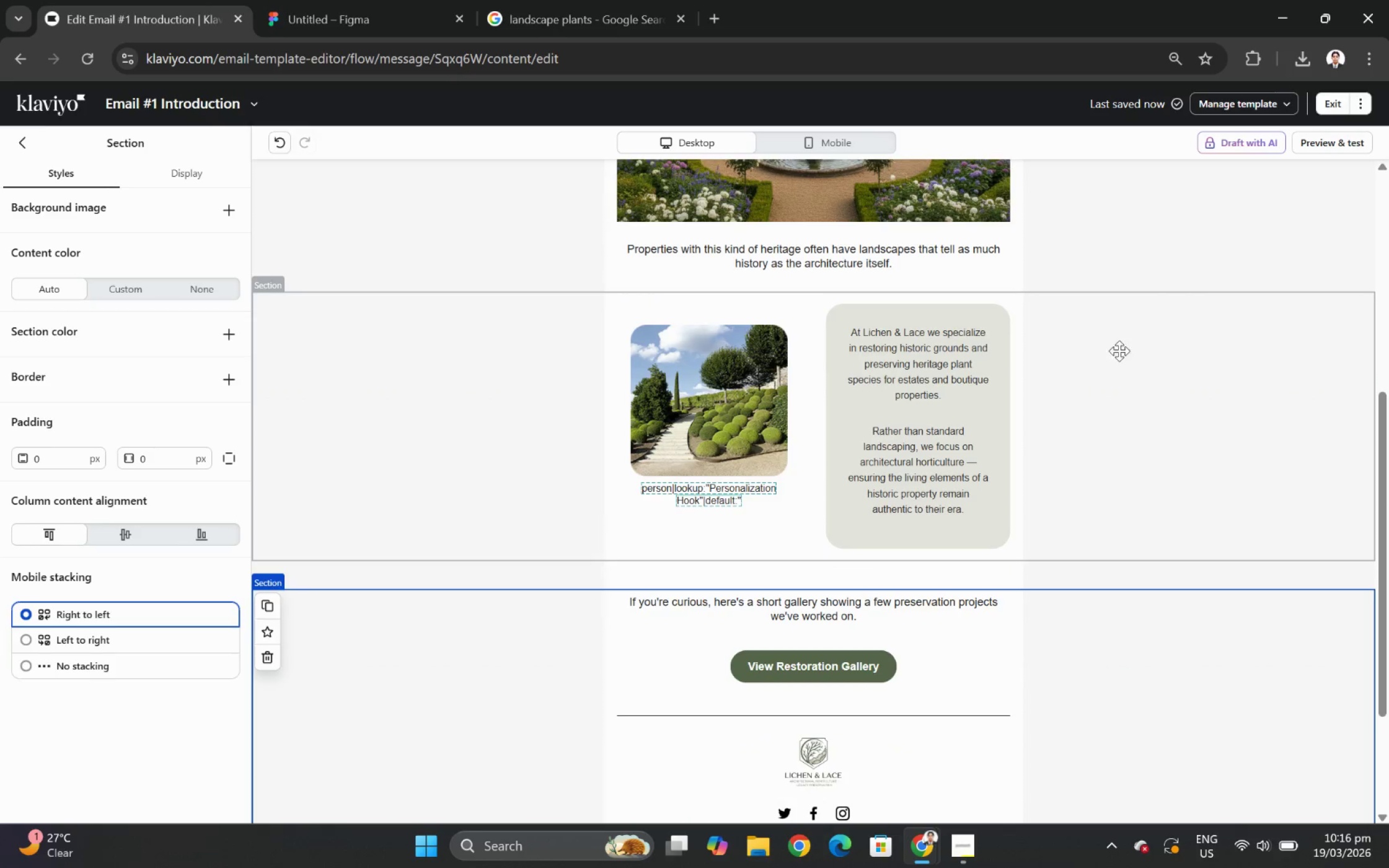 
left_click([855, 144])
 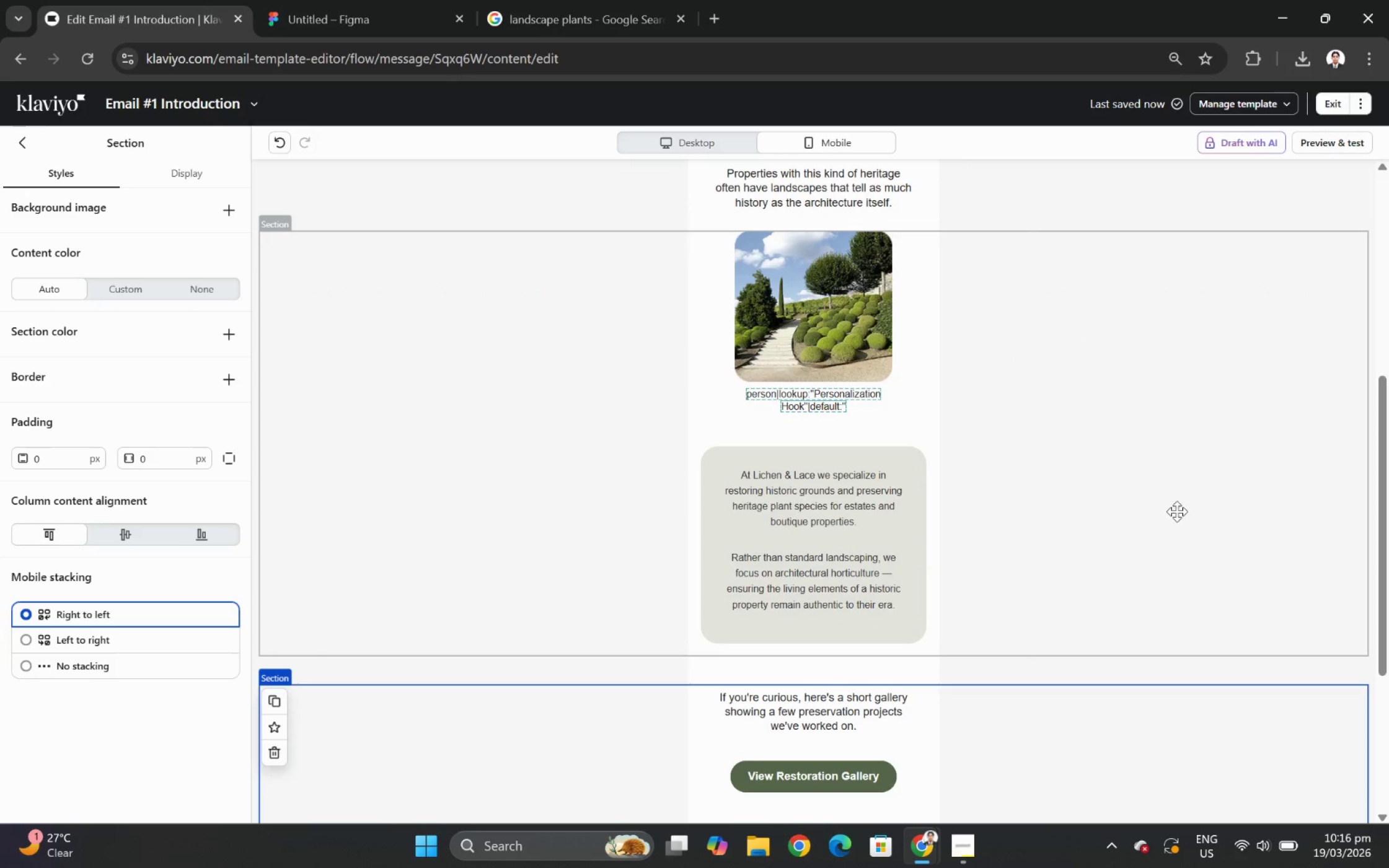 
scroll: coordinate [1162, 458], scroll_direction: up, amount: 3.0
 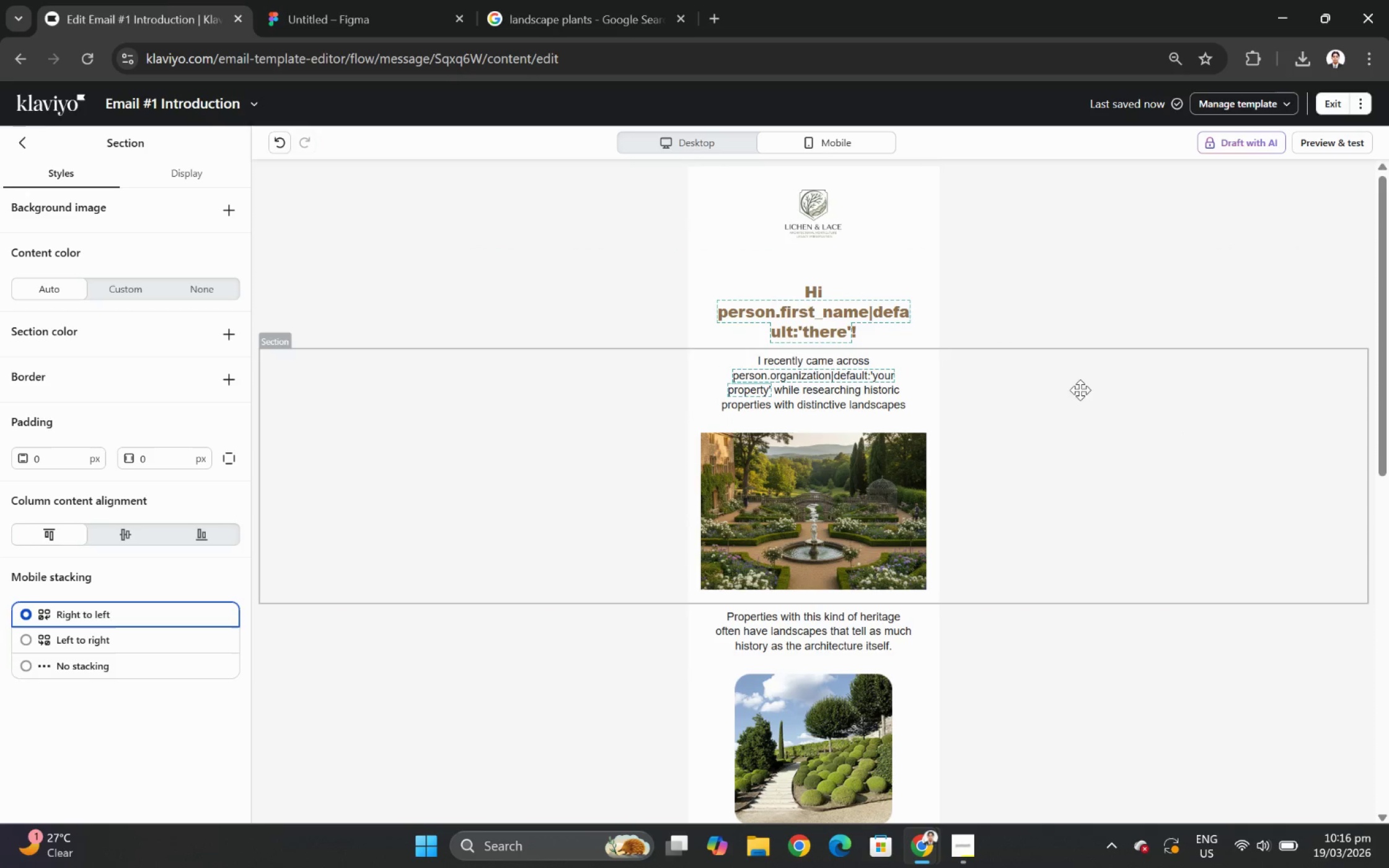 
left_click([656, 146])
 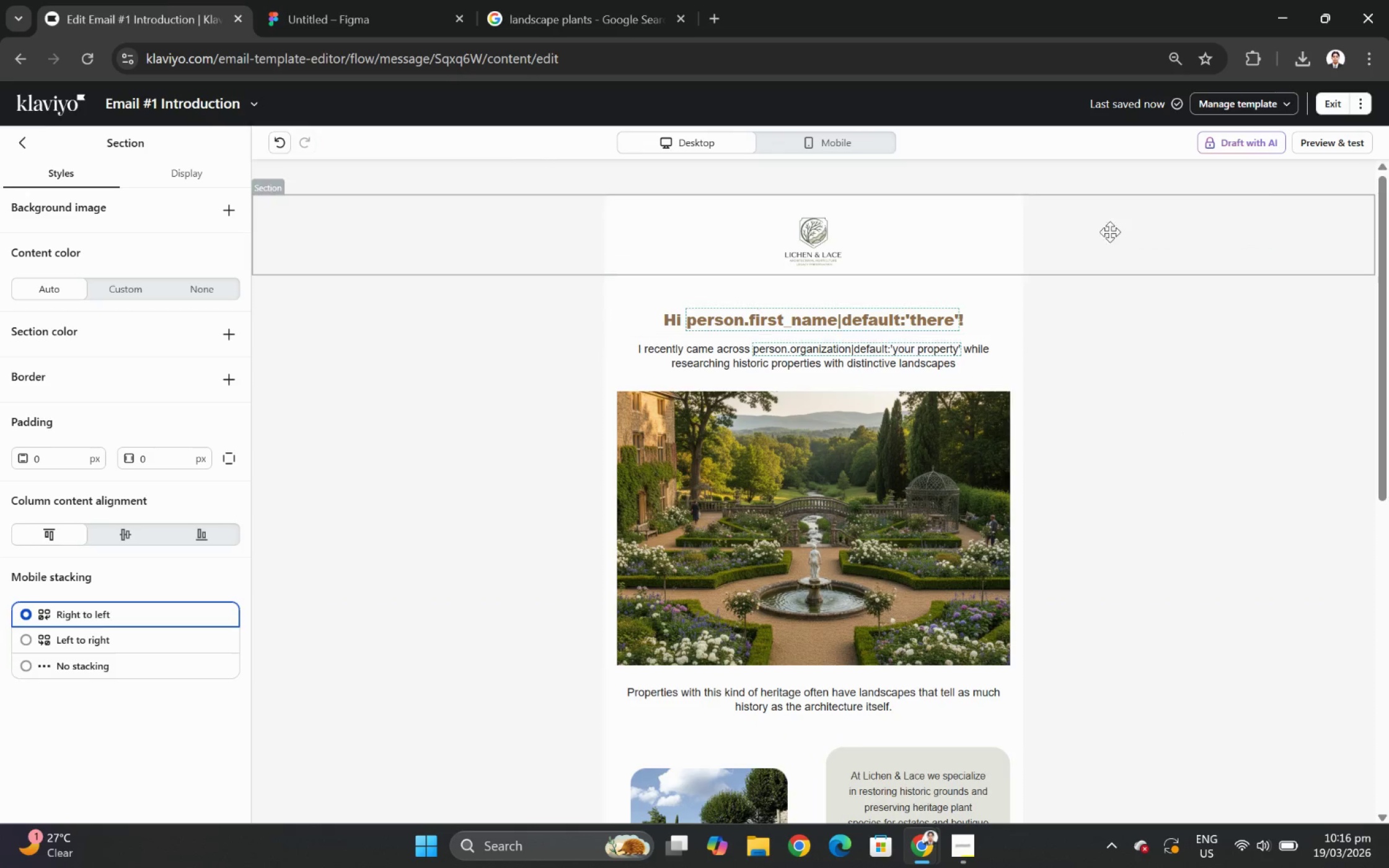 
left_click([1316, 149])
 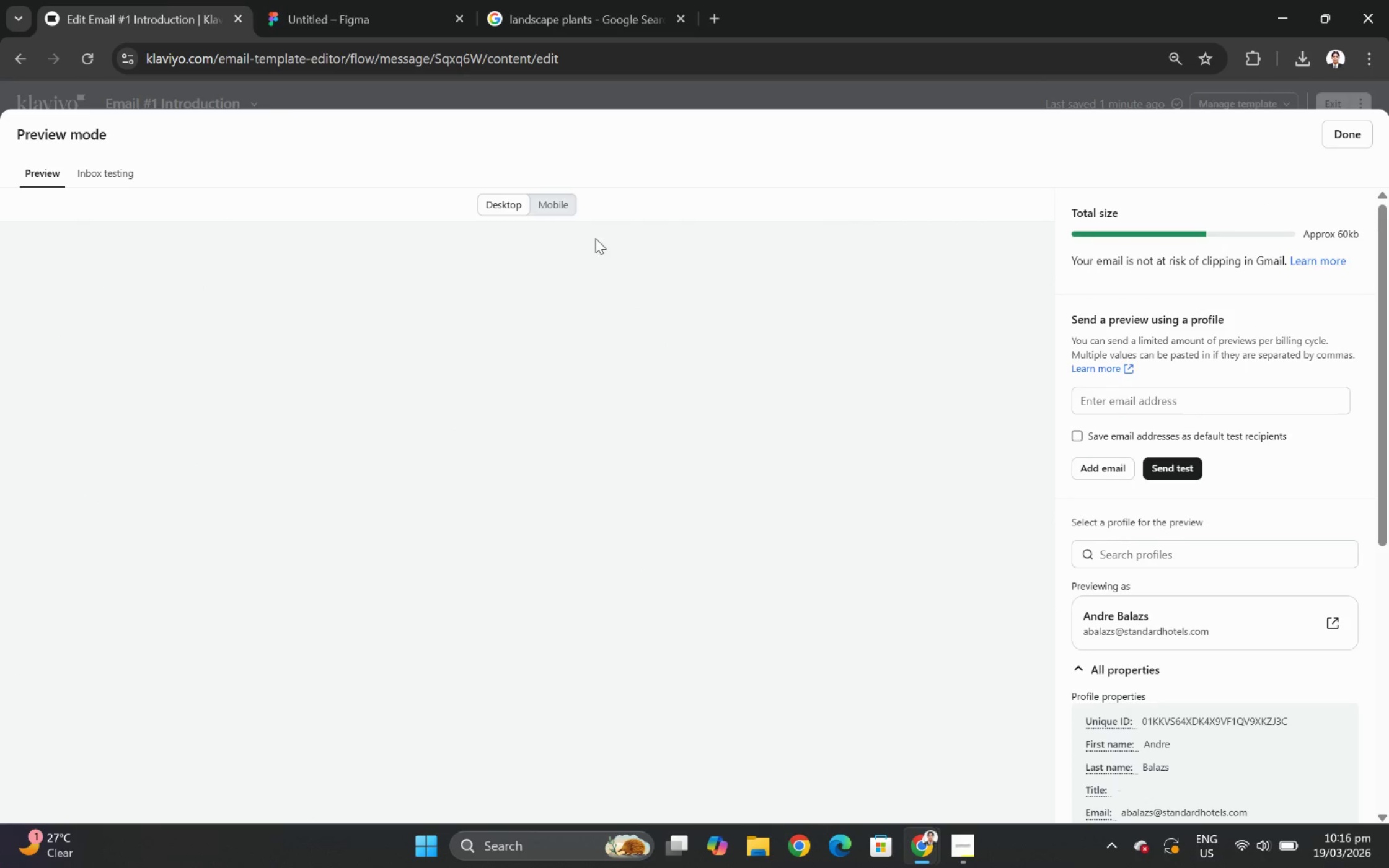 
scroll: coordinate [638, 335], scroll_direction: down, amount: 6.0
 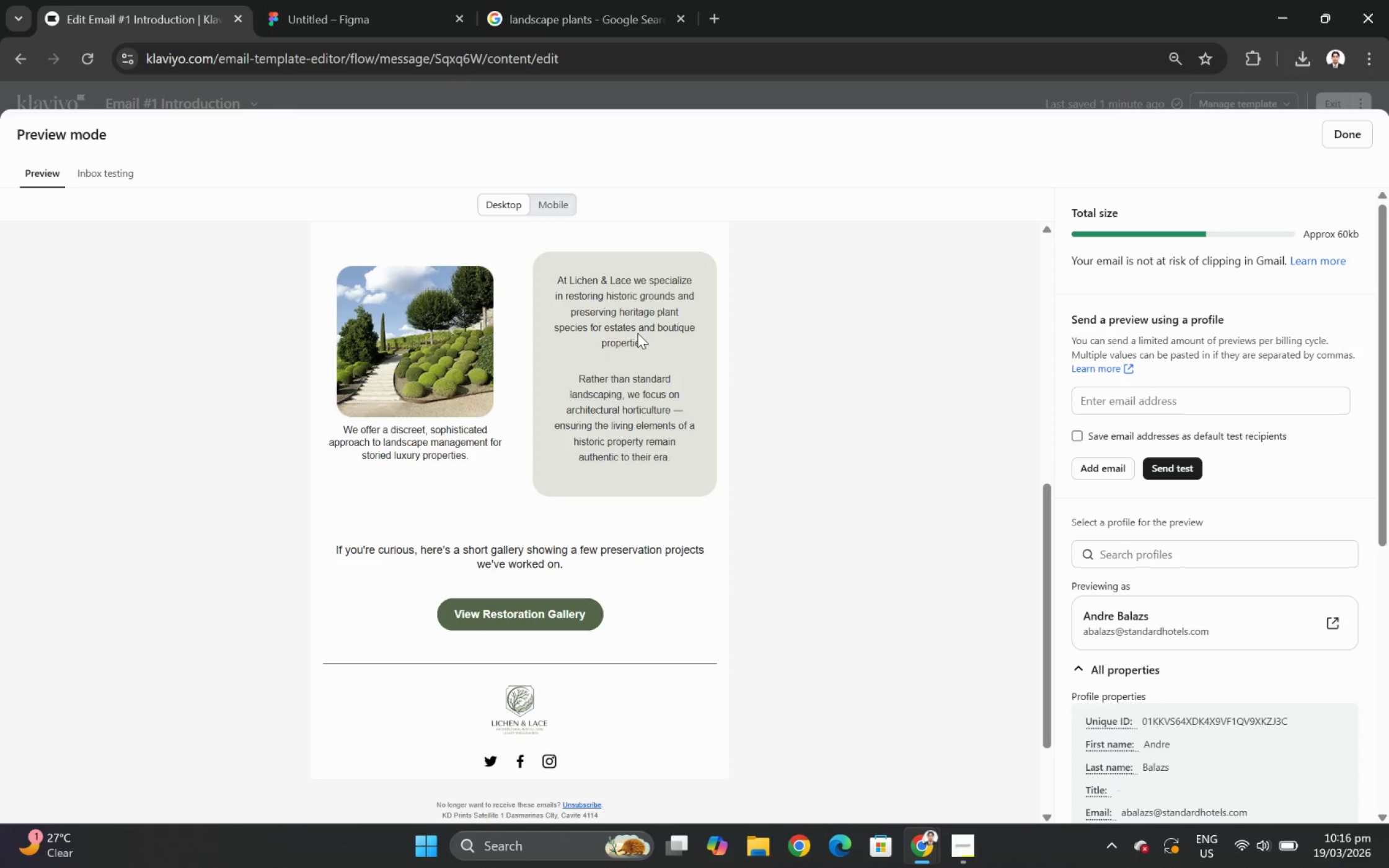 
scroll: coordinate [637, 333], scroll_direction: up, amount: 2.0
 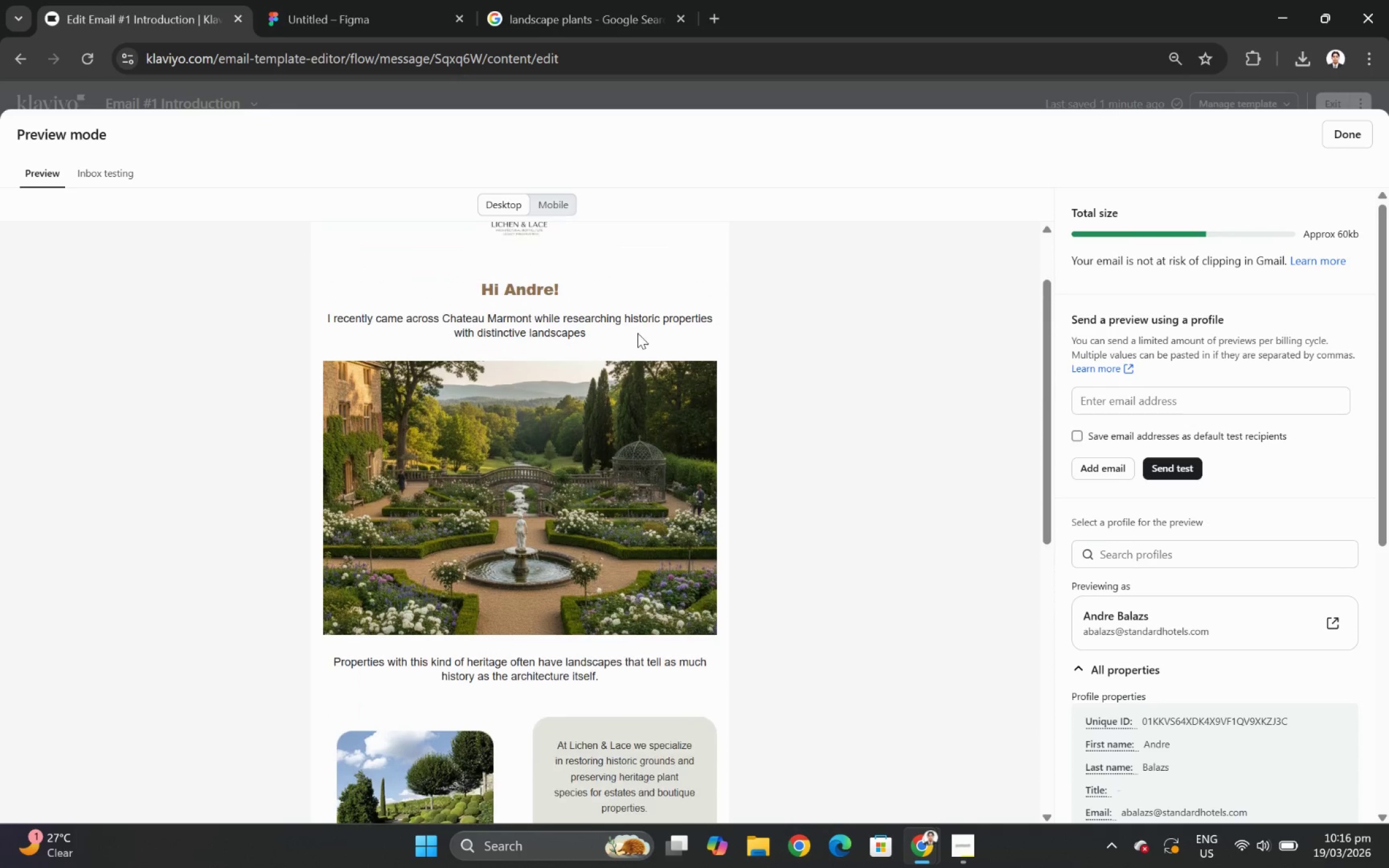 
scroll: coordinate [637, 333], scroll_direction: down, amount: 2.0
 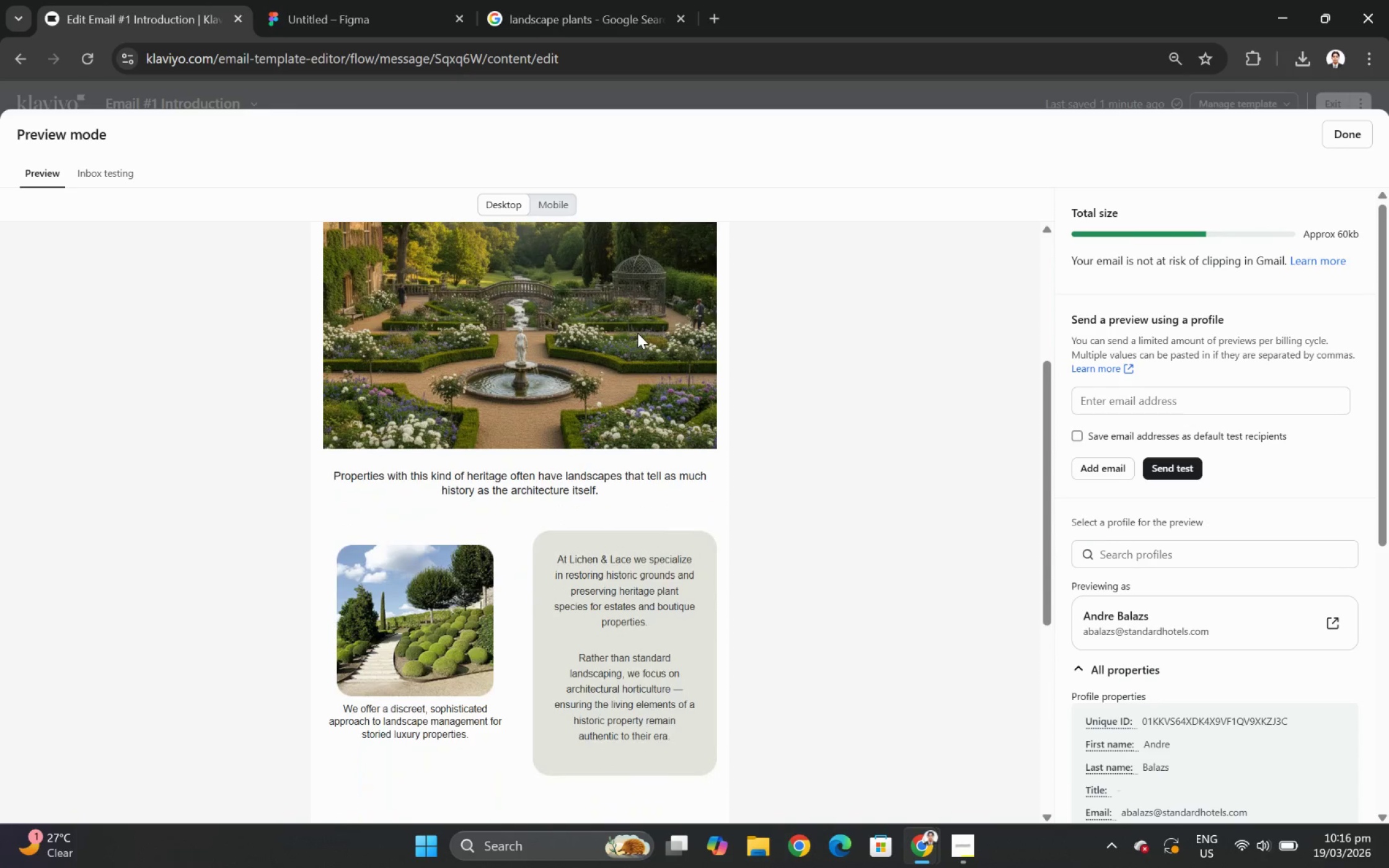 
scroll: coordinate [637, 333], scroll_direction: up, amount: 1.0
 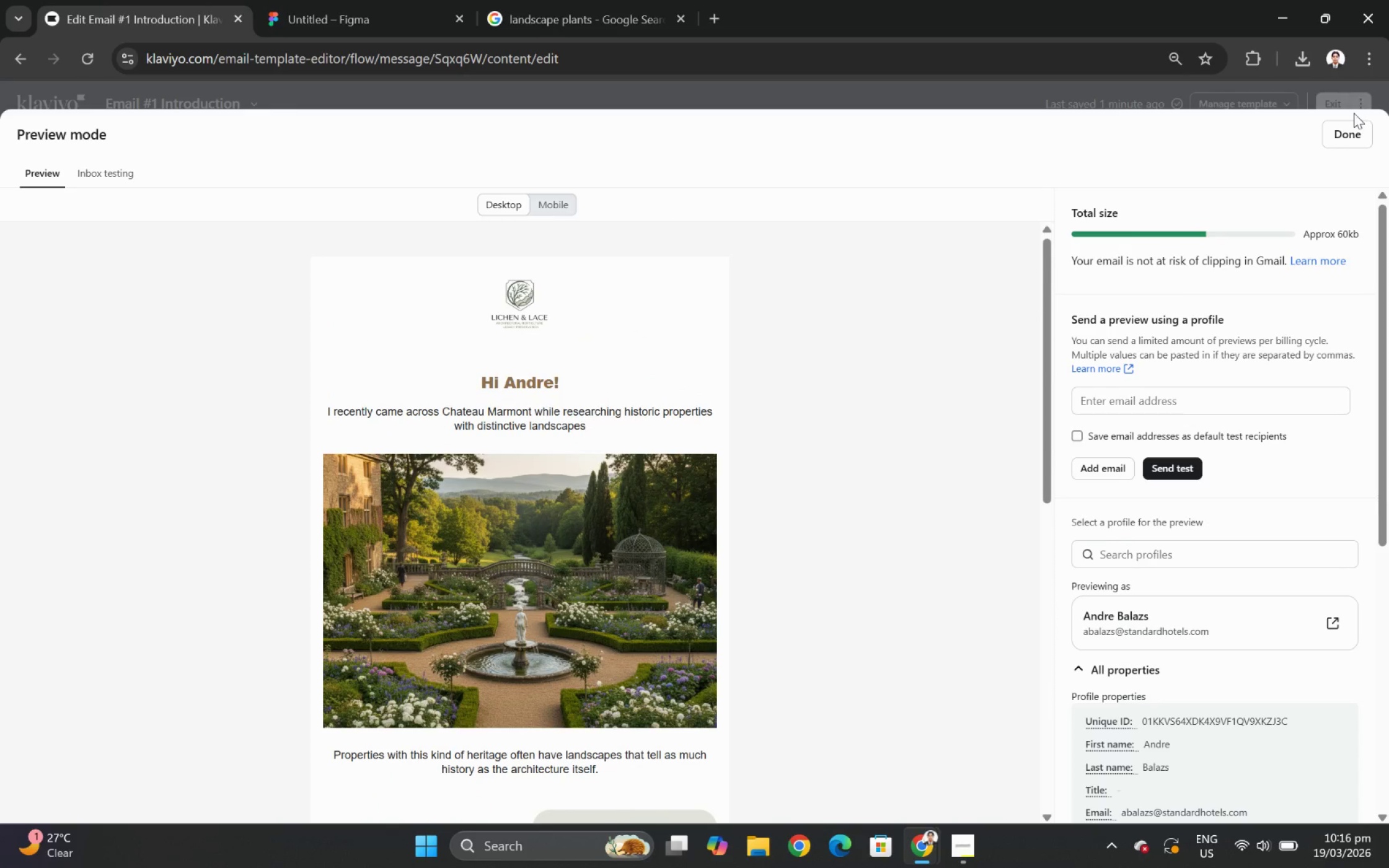 
left_click([1352, 130])
 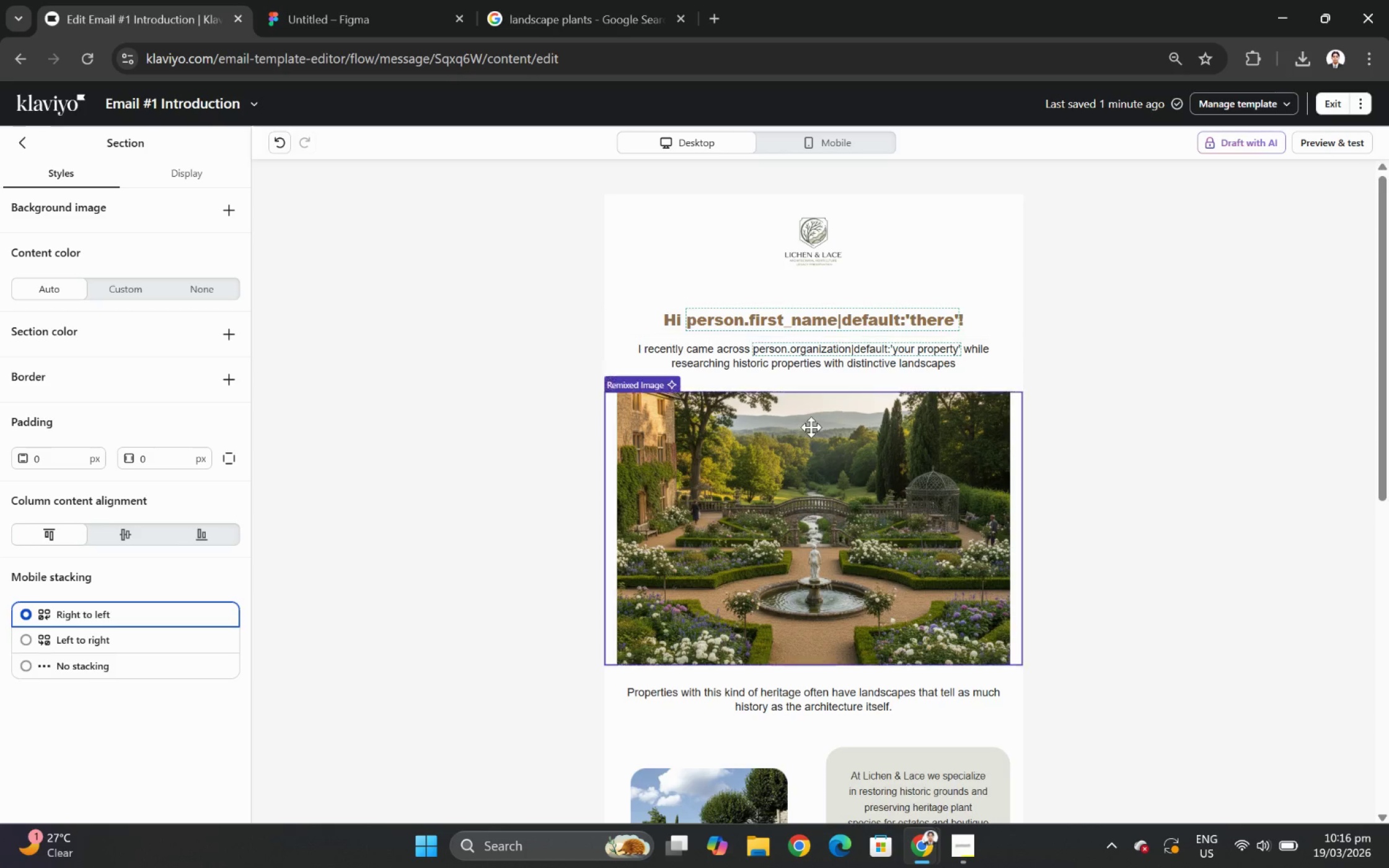 
scroll: coordinate [896, 403], scroll_direction: down, amount: 6.0
 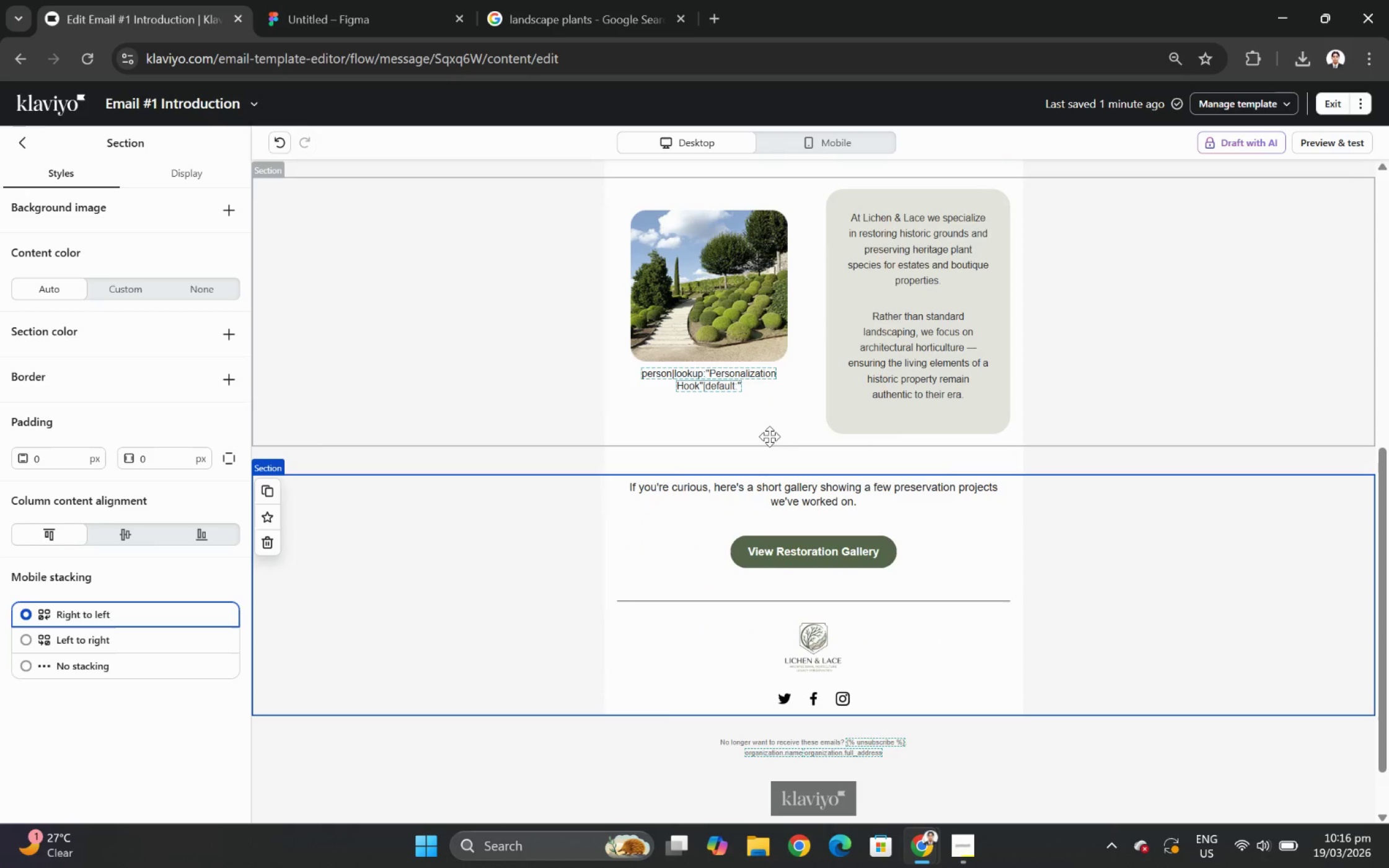 
left_click([771, 456])
 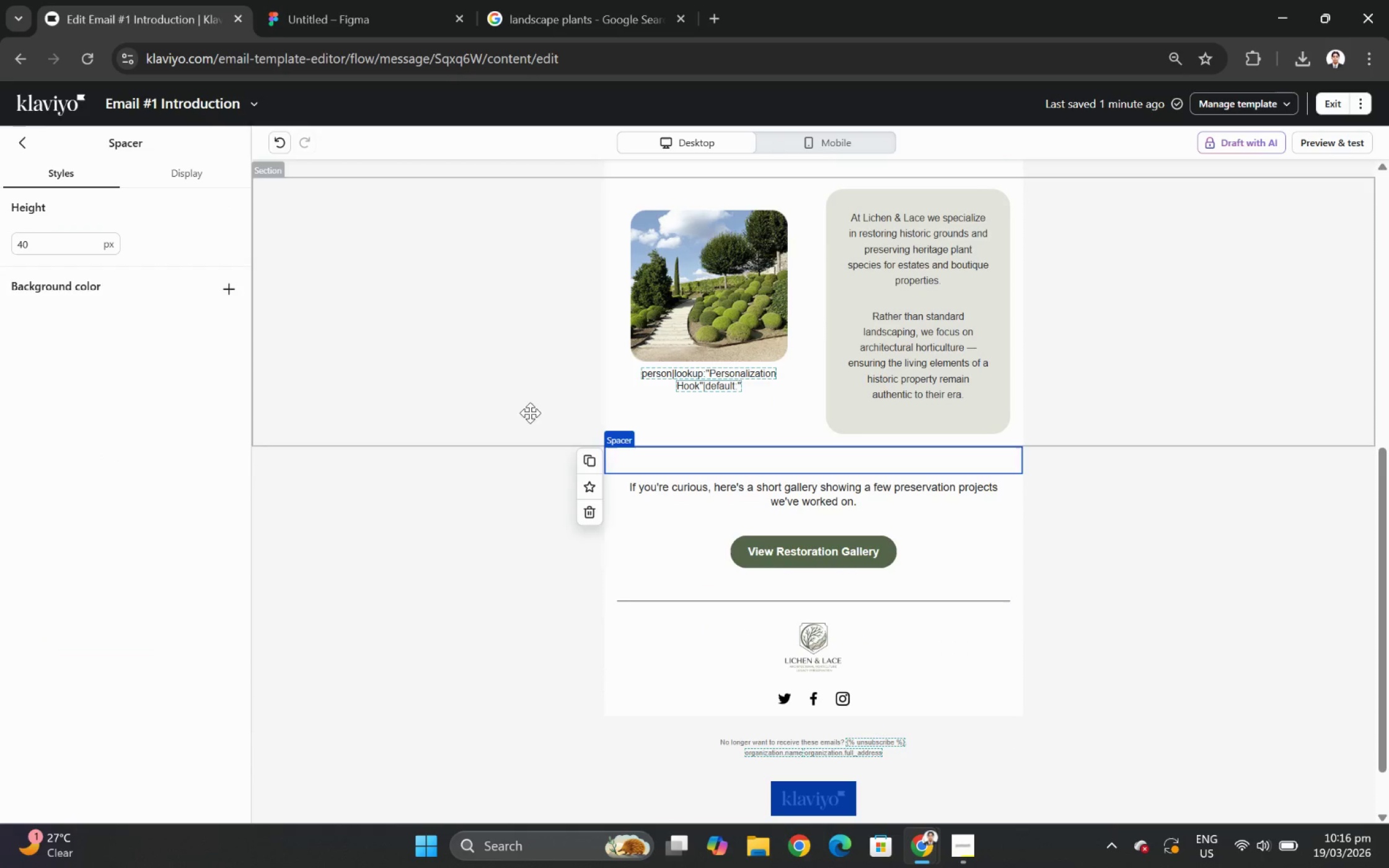 
scroll: coordinate [1131, 572], scroll_direction: up, amount: 3.0
 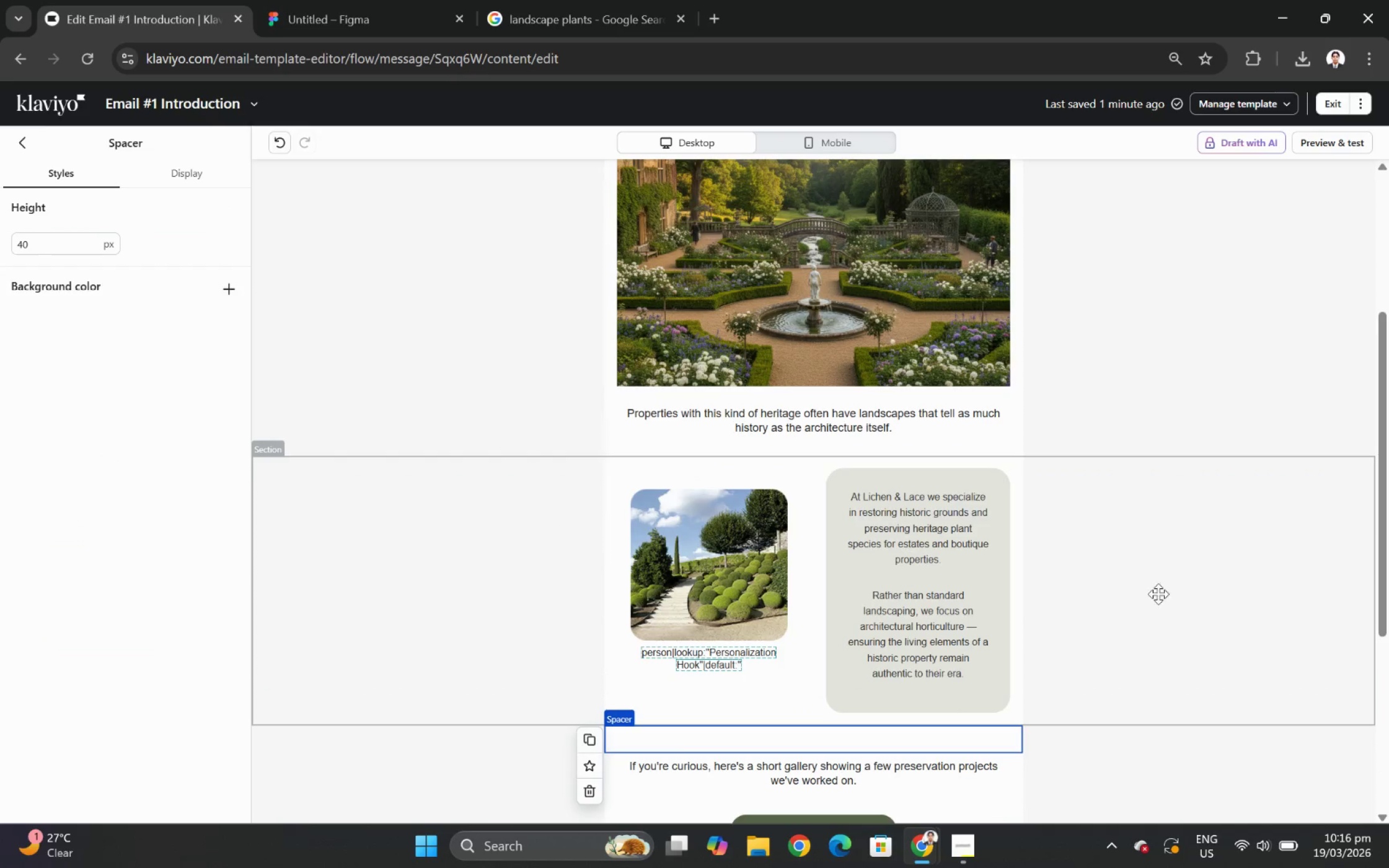 
scroll: coordinate [1171, 601], scroll_direction: down, amount: 2.0
 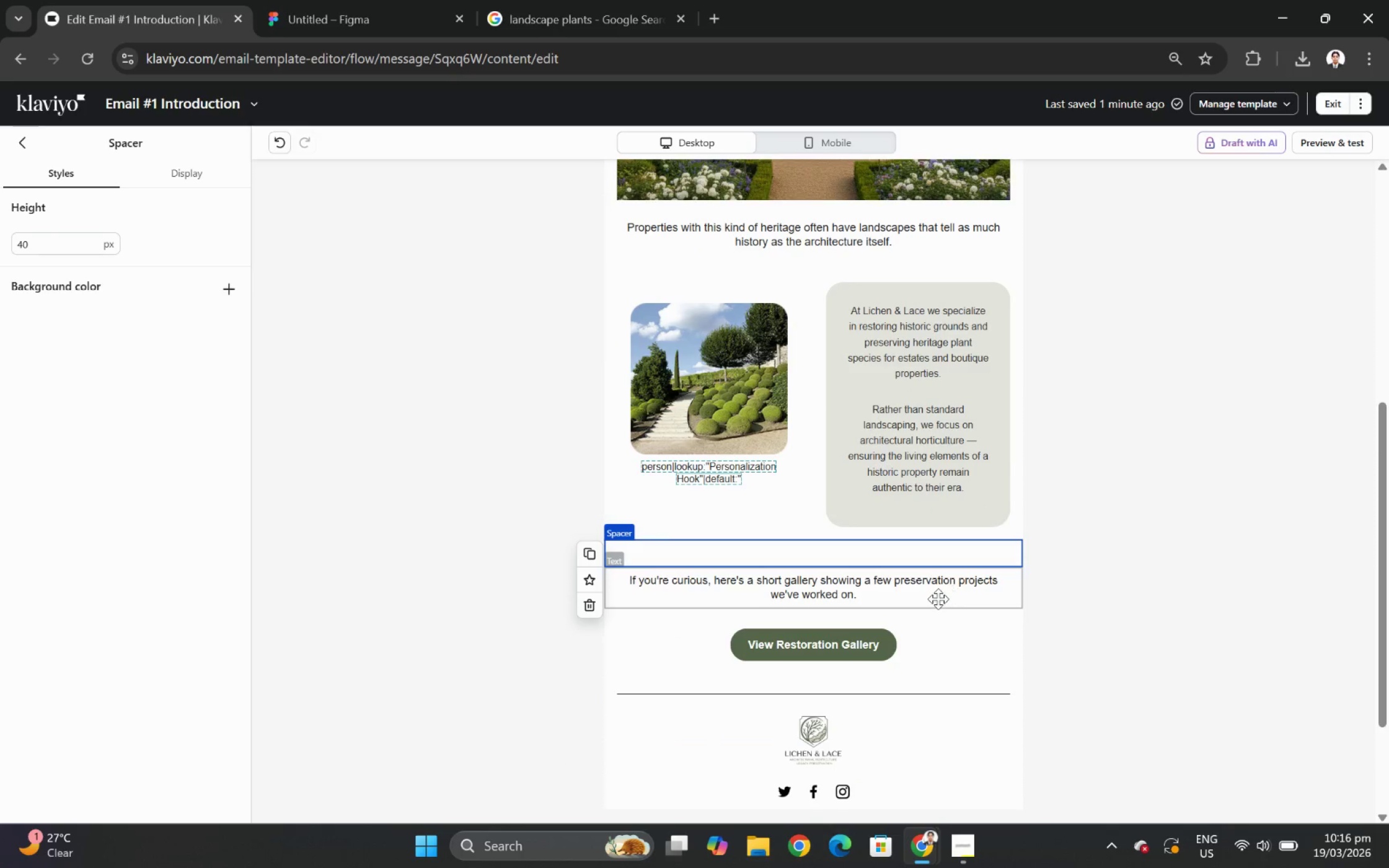 
left_click([935, 599])
 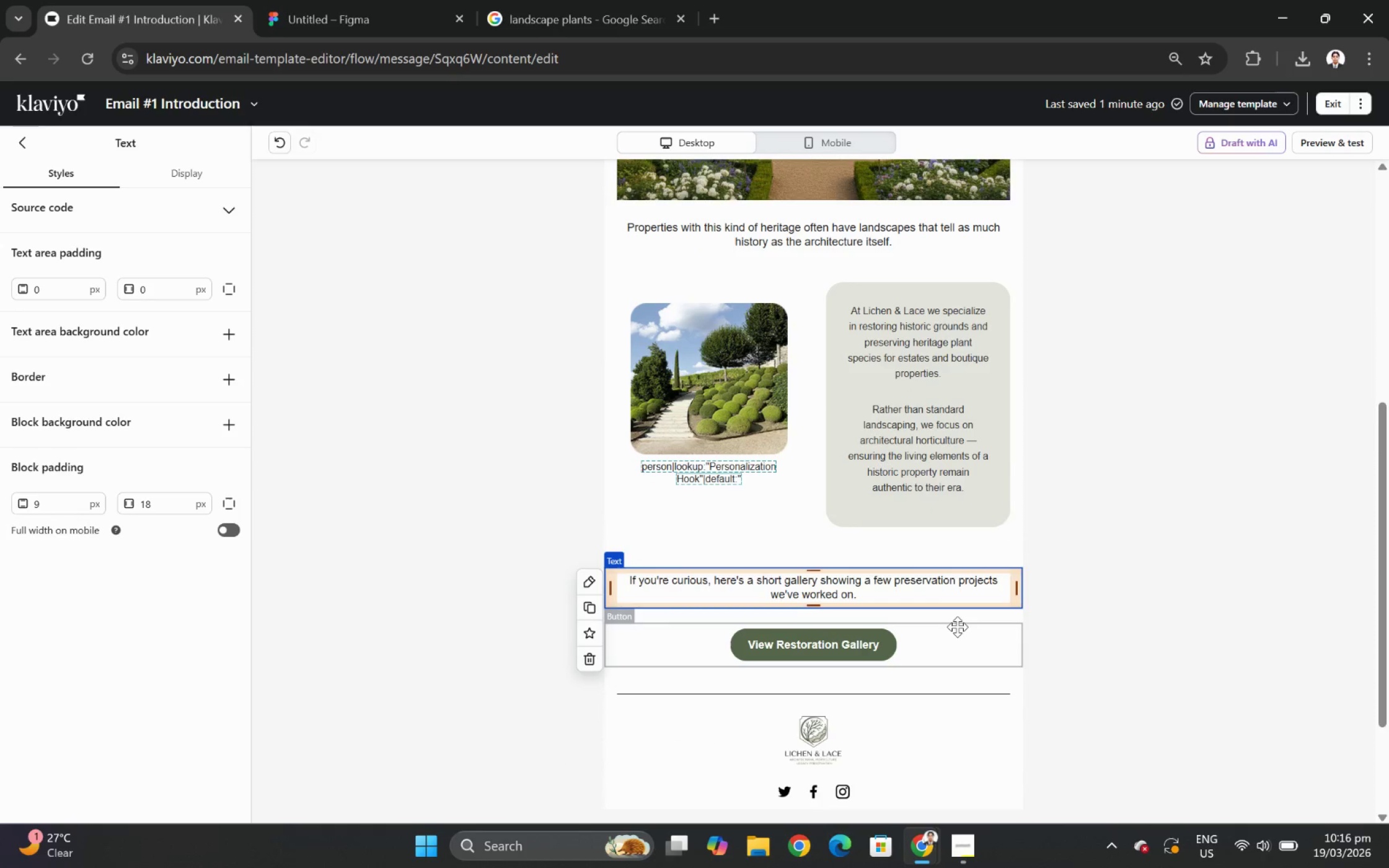 
left_click([958, 626])
 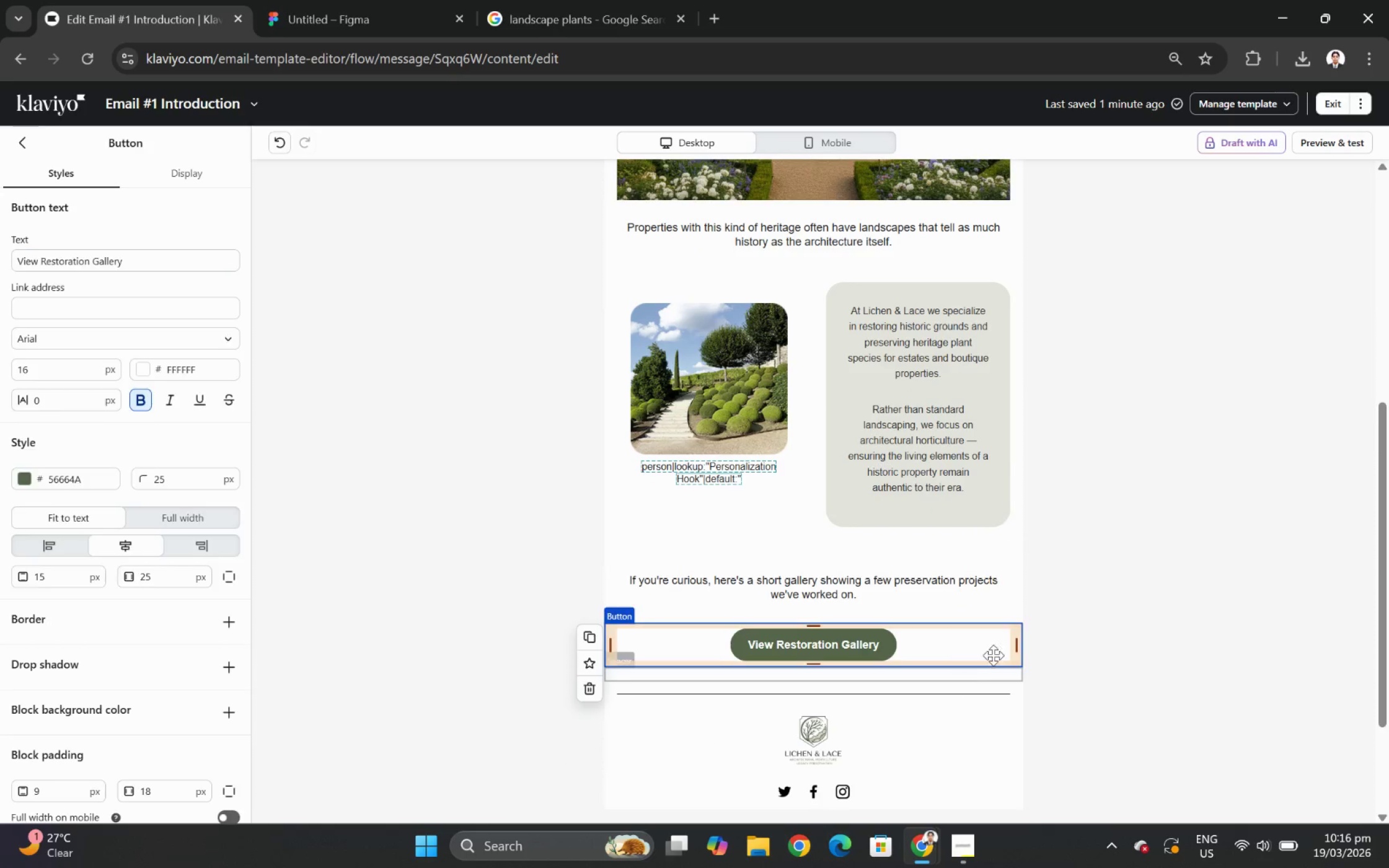 
double_click([1180, 584])
 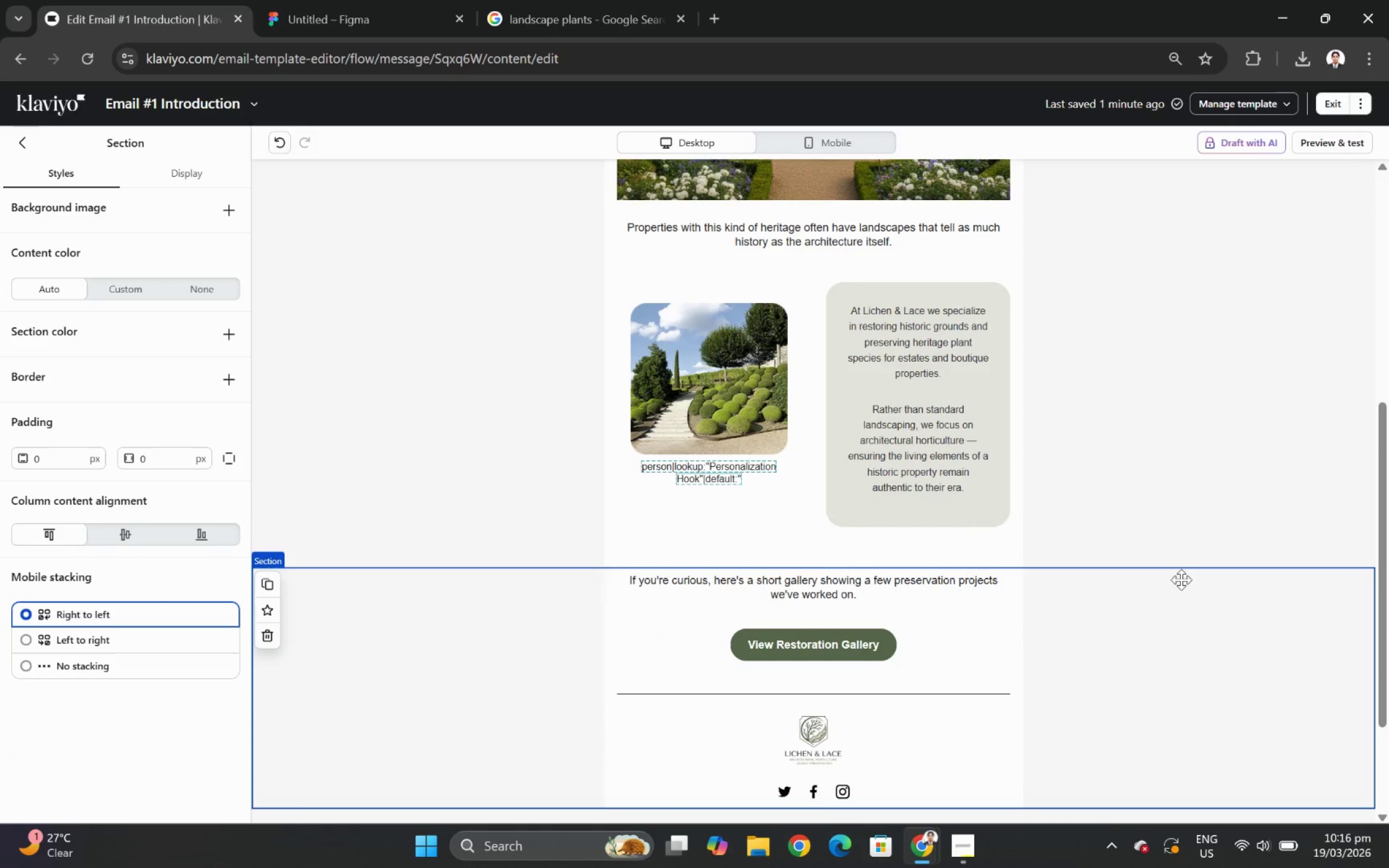 
scroll: coordinate [1169, 543], scroll_direction: up, amount: 1.0
 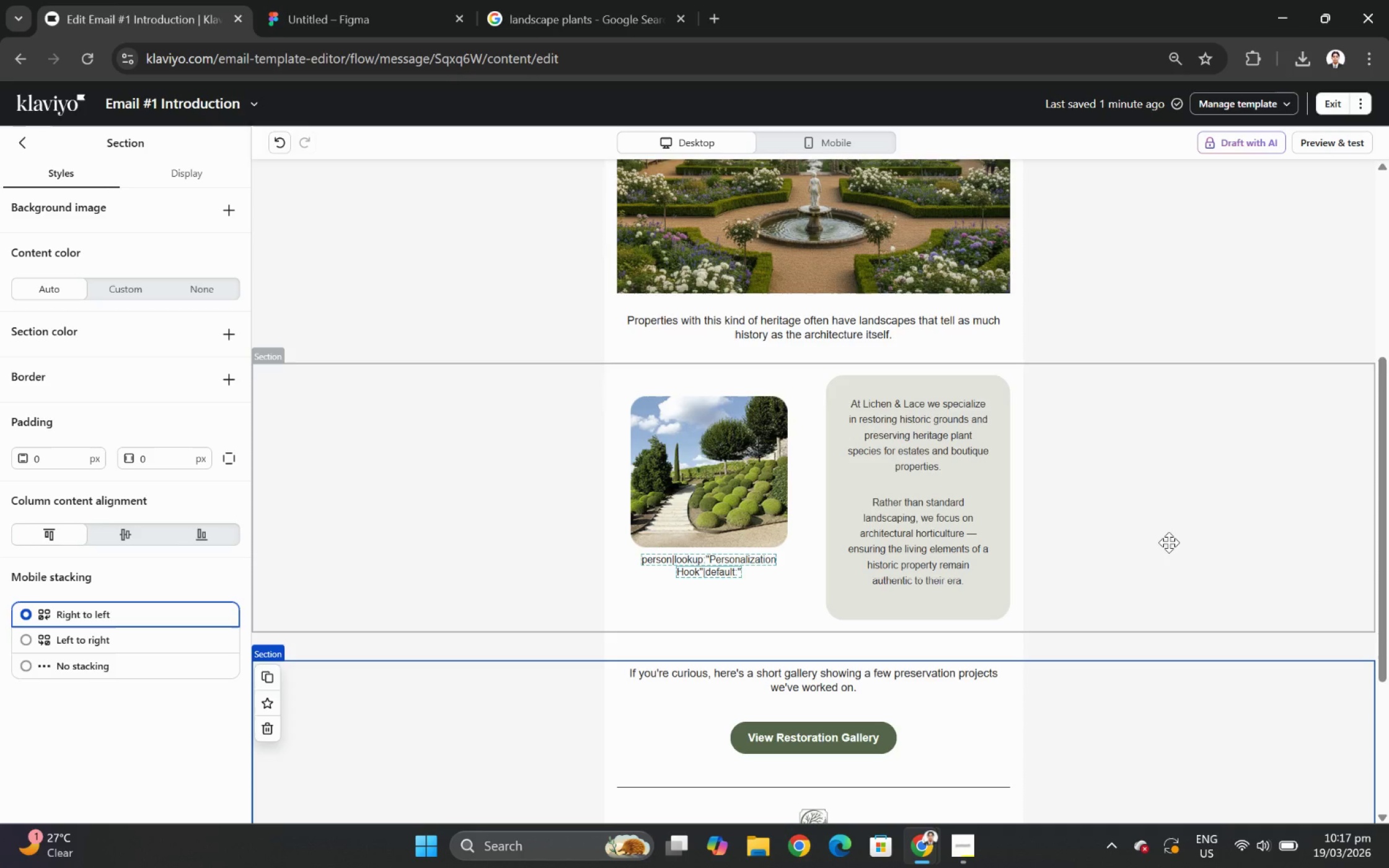 
wait(6.55)
 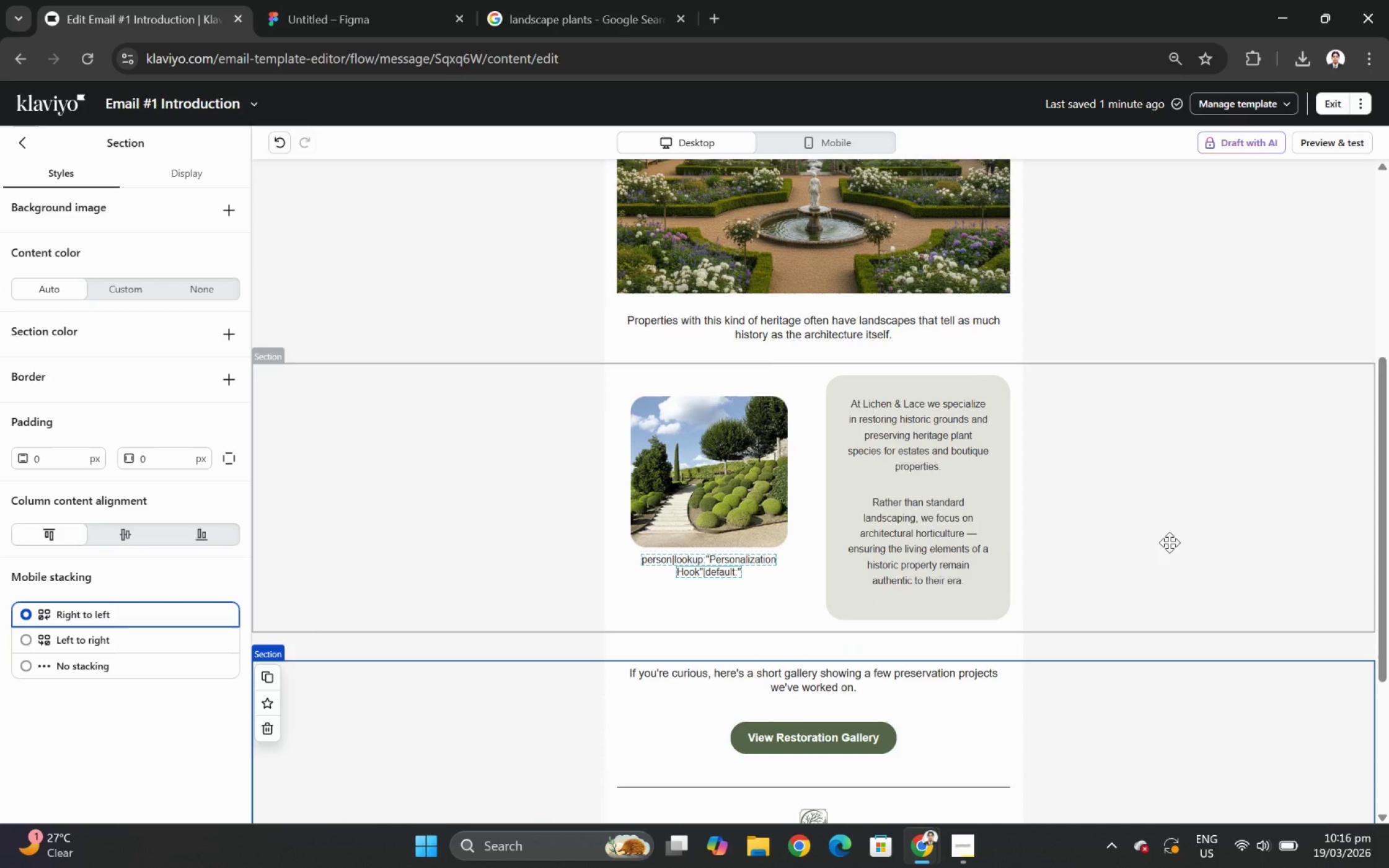 
scroll: coordinate [1146, 519], scroll_direction: up, amount: 4.0
 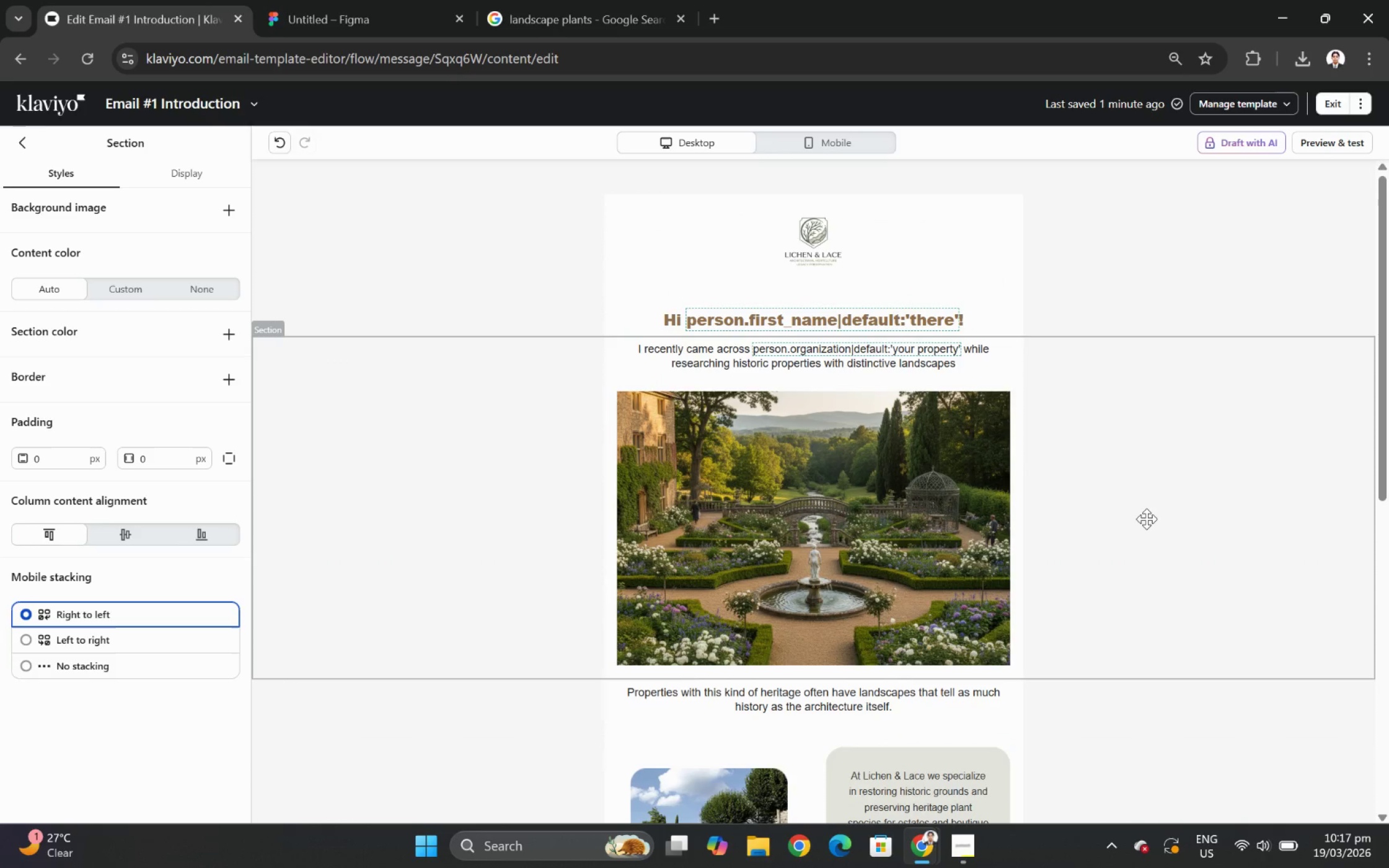 
scroll: coordinate [1146, 519], scroll_direction: down, amount: 2.0
 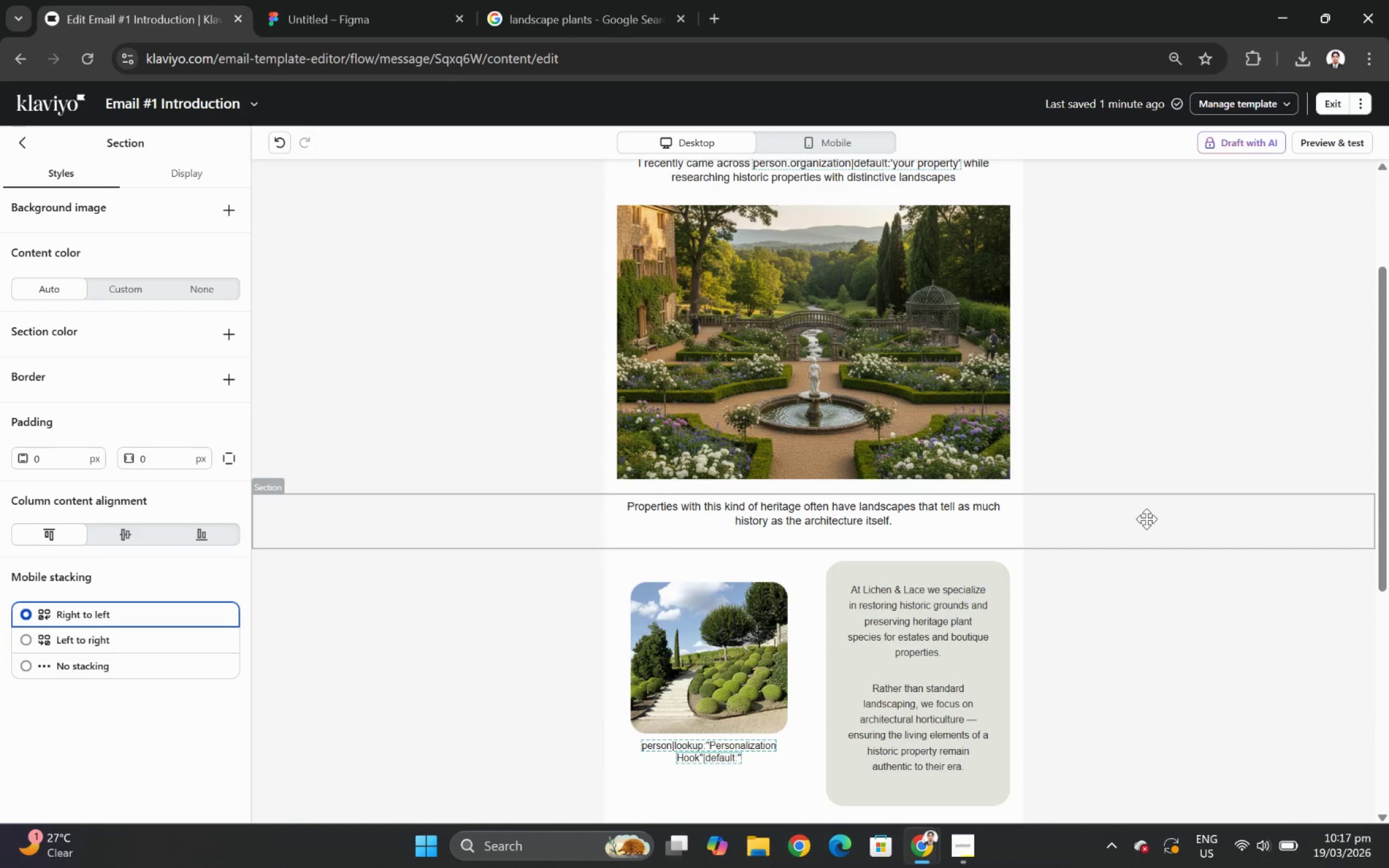 
scroll: coordinate [1146, 519], scroll_direction: up, amount: 2.0
 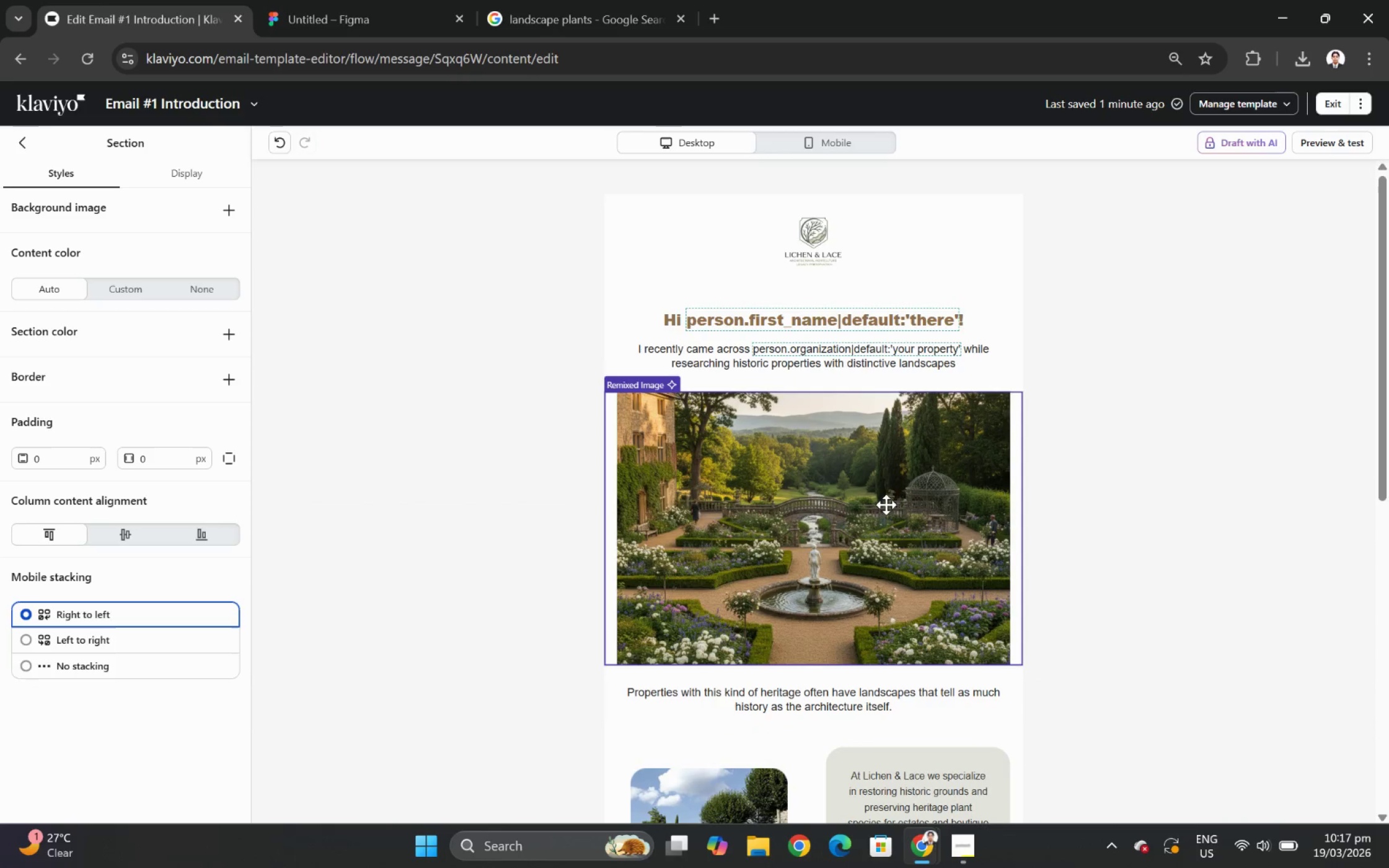 
left_click_drag(start_coordinate=[779, 539], to_coordinate=[790, 296])
 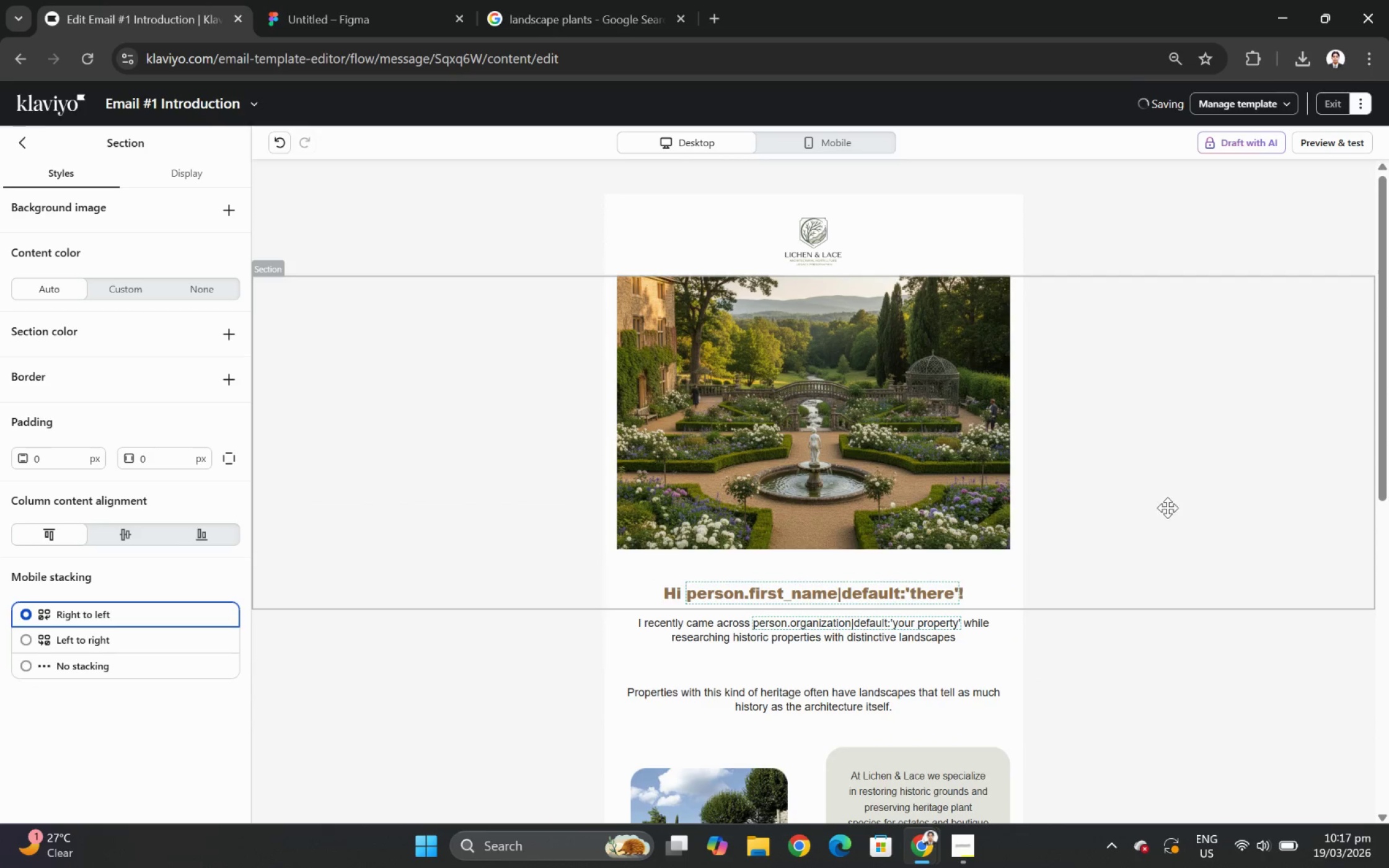 
left_click([824, 413])
 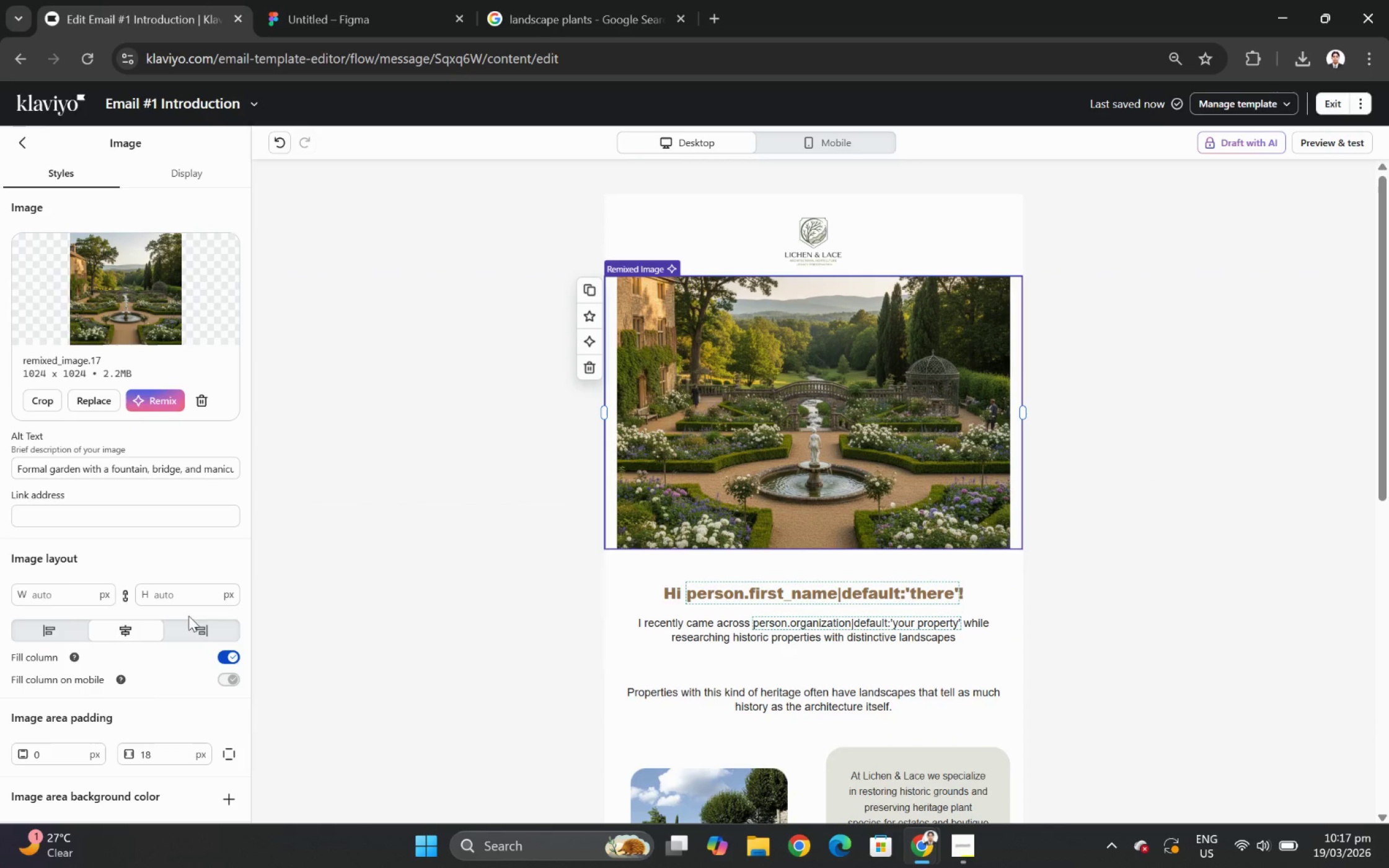 
scroll: coordinate [180, 625], scroll_direction: down, amount: 2.0
 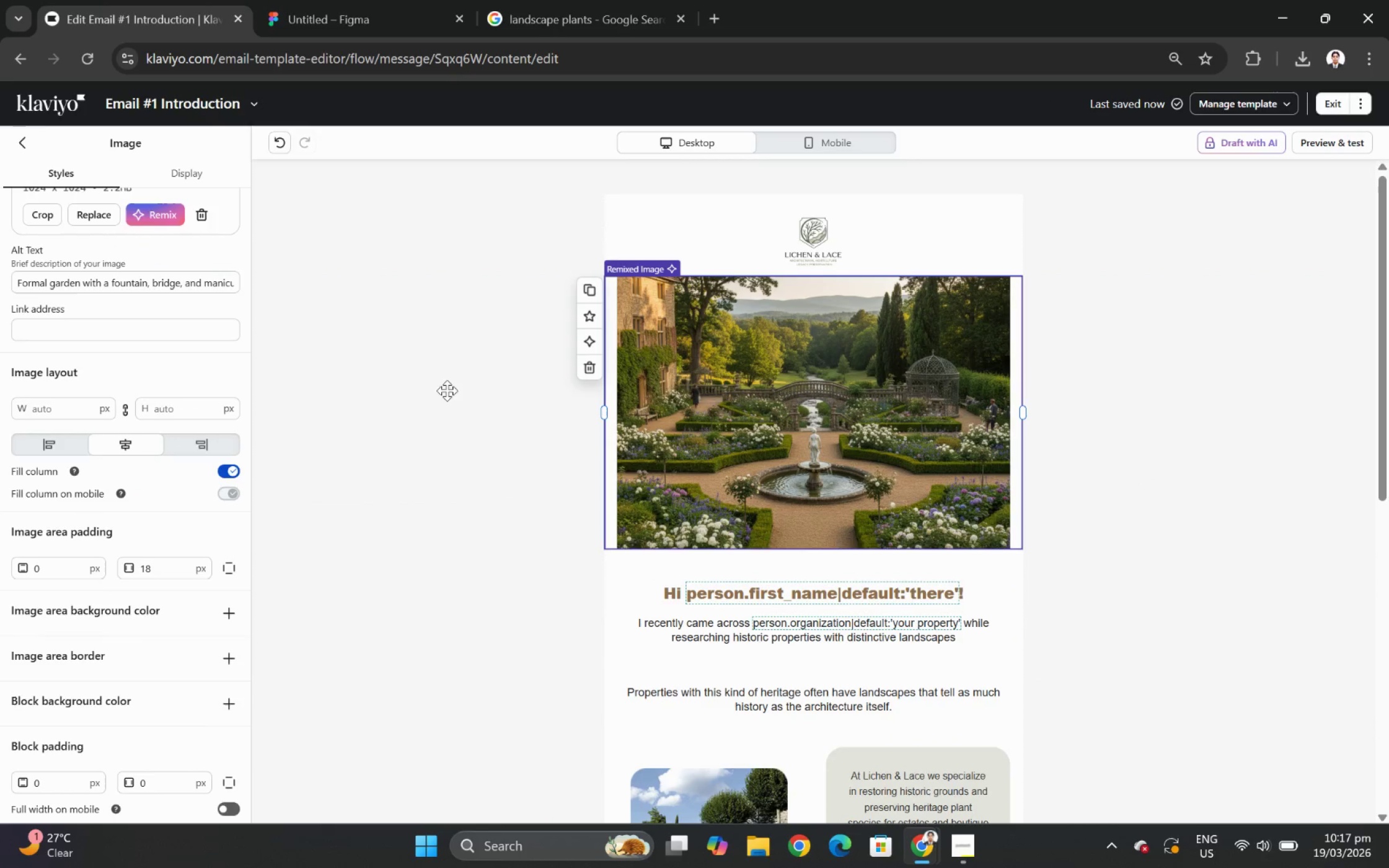 
left_click([642, 368])
 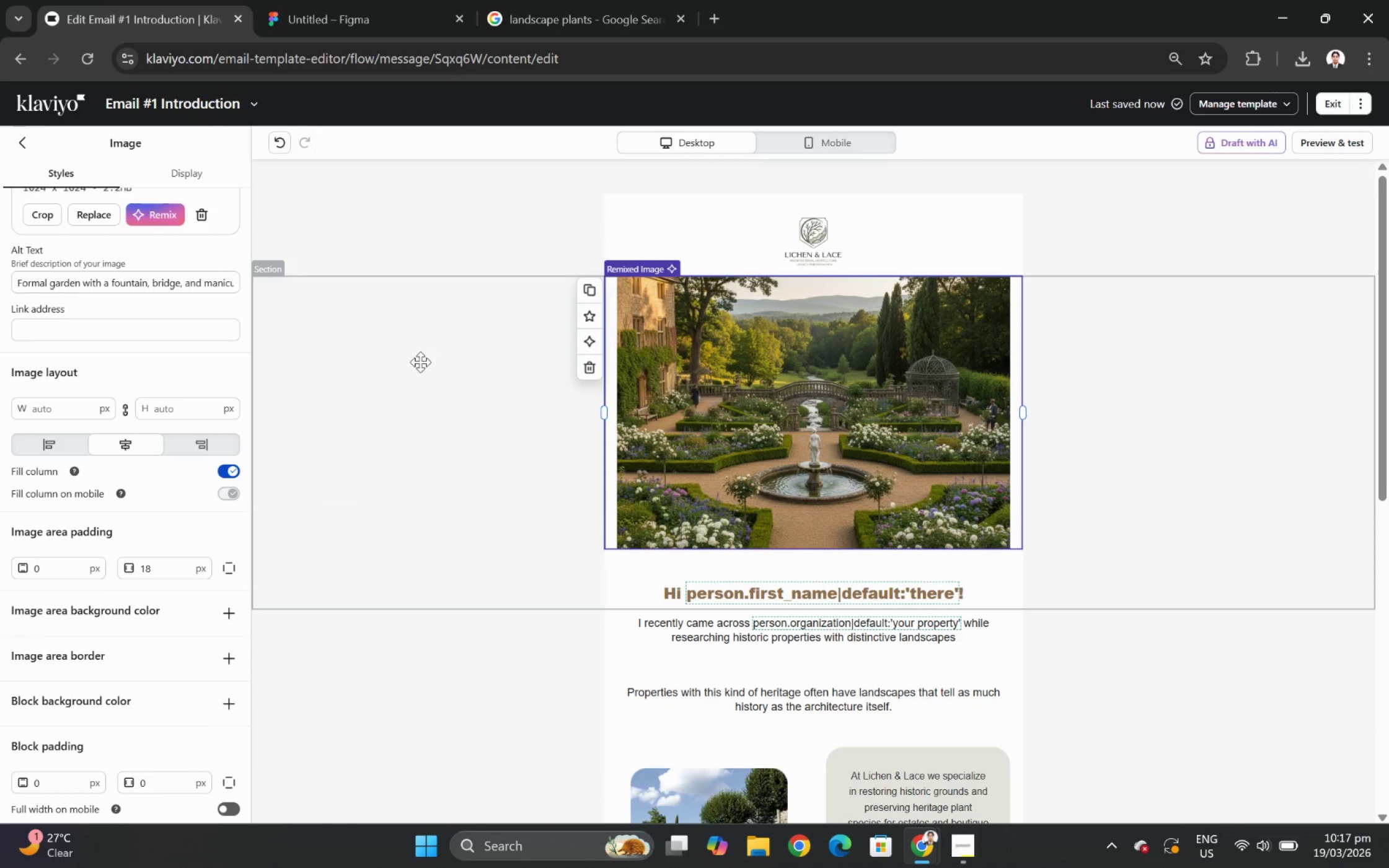 
left_click([420, 362])
 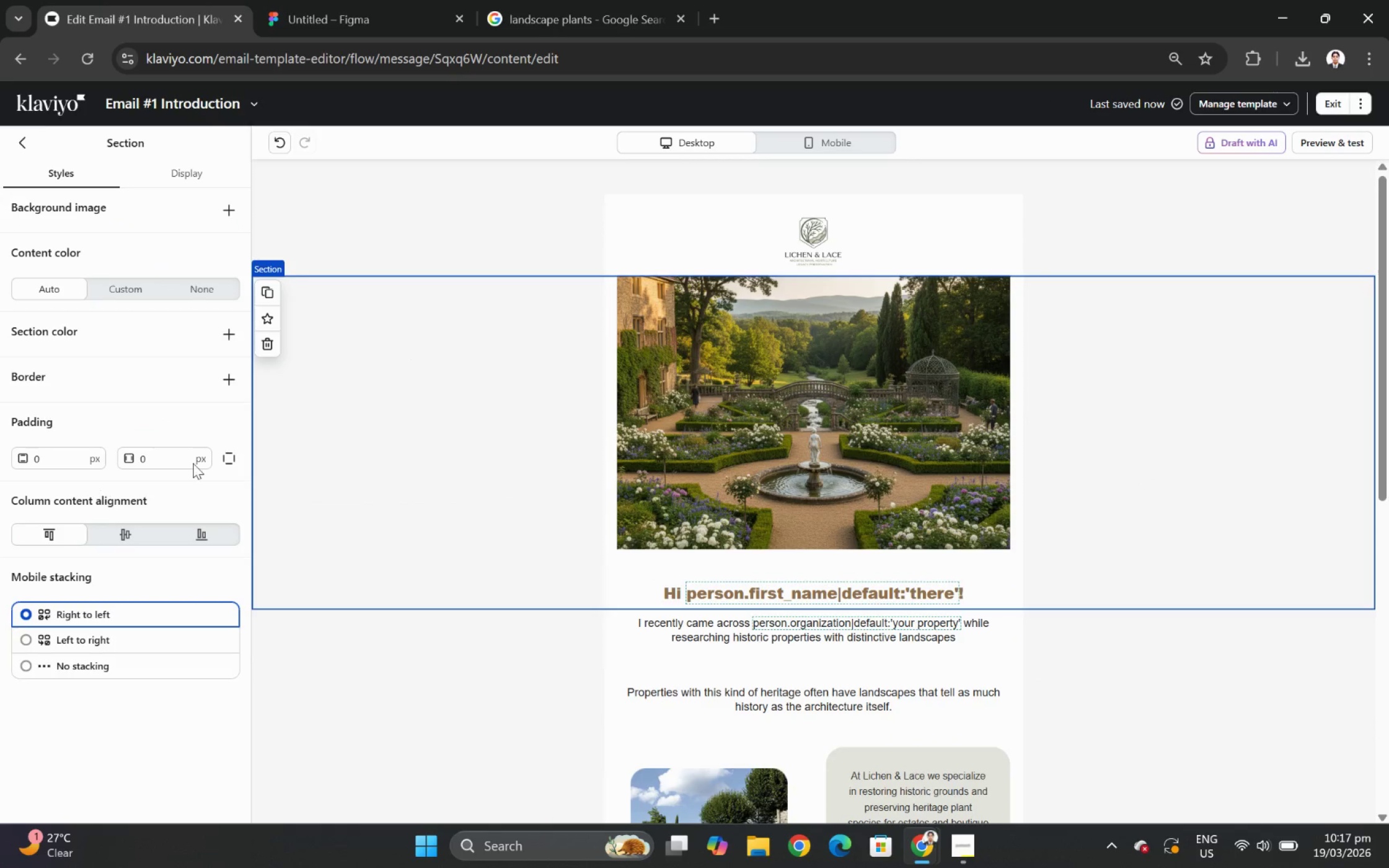 
left_click([750, 388])
 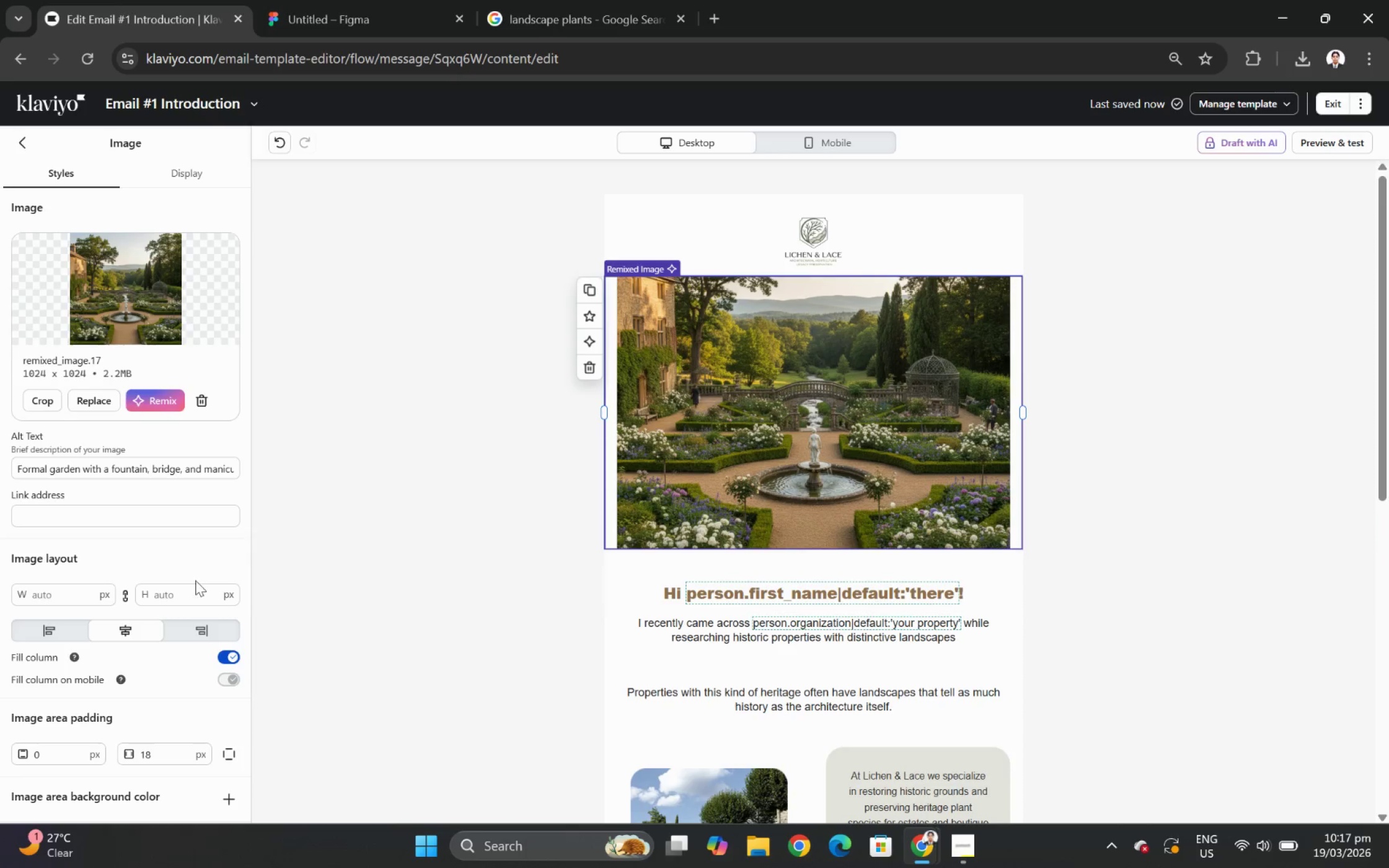 
scroll: coordinate [182, 592], scroll_direction: down, amount: 2.0
 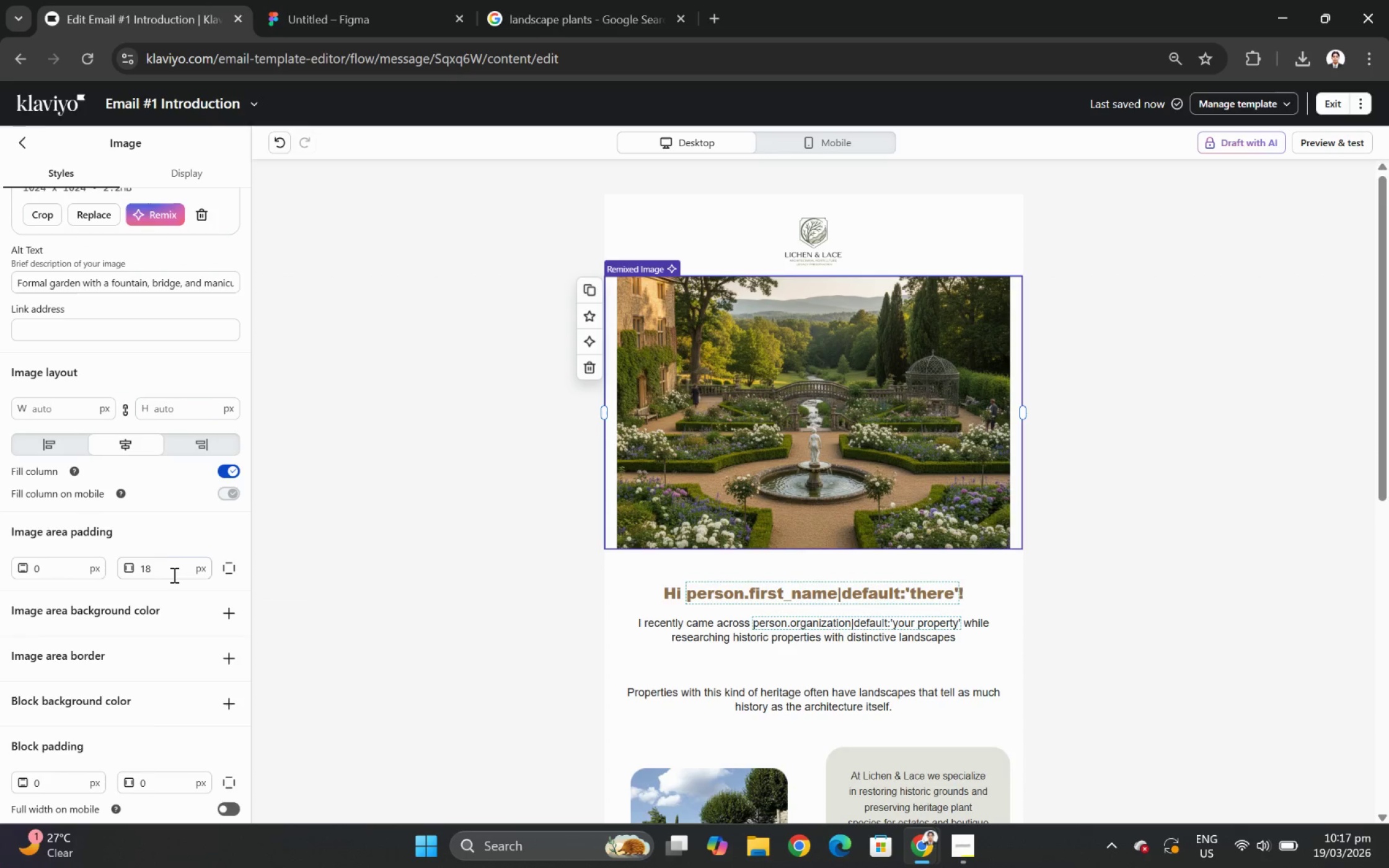 
double_click([174, 568])
 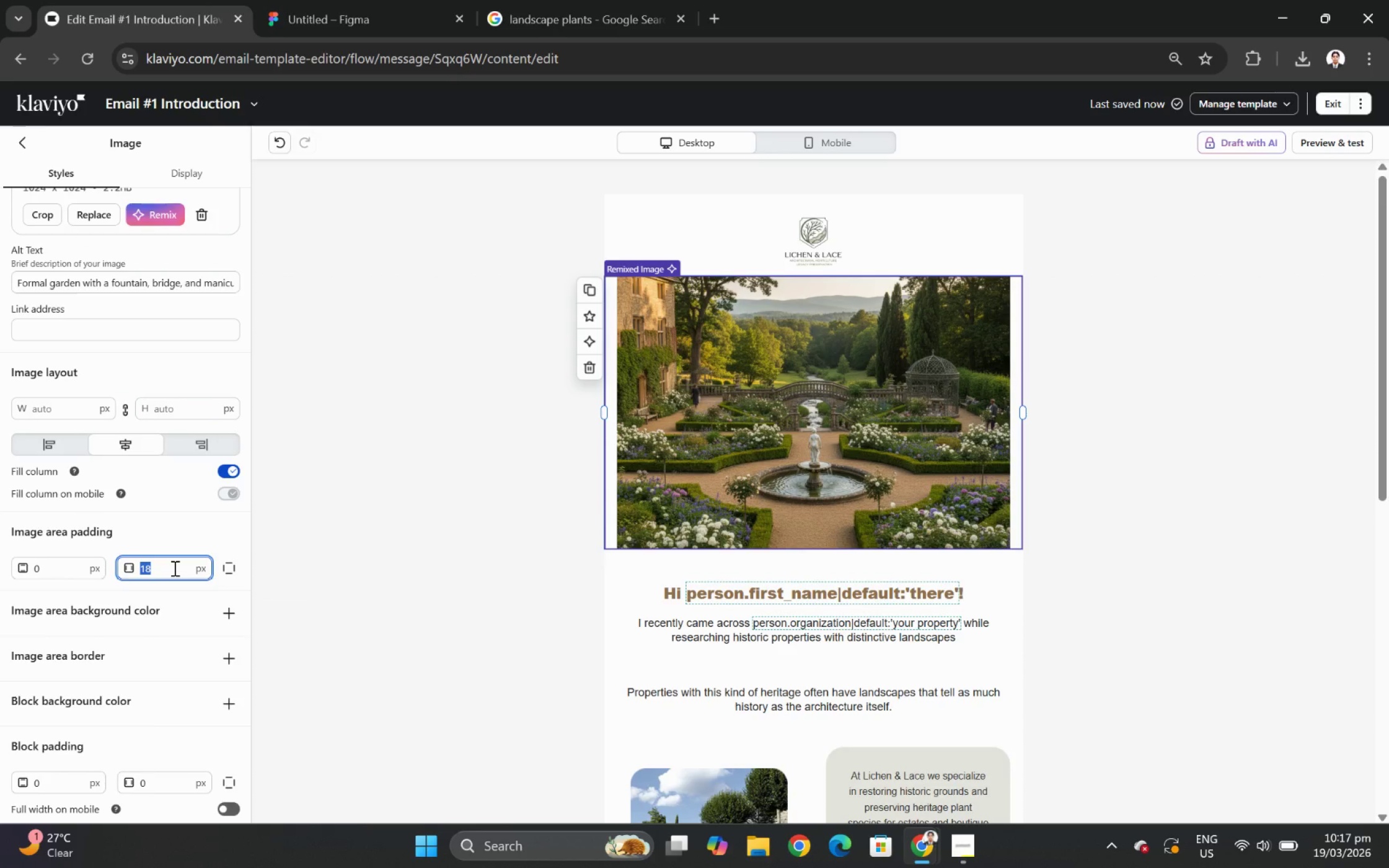 
key(Numpad0)
 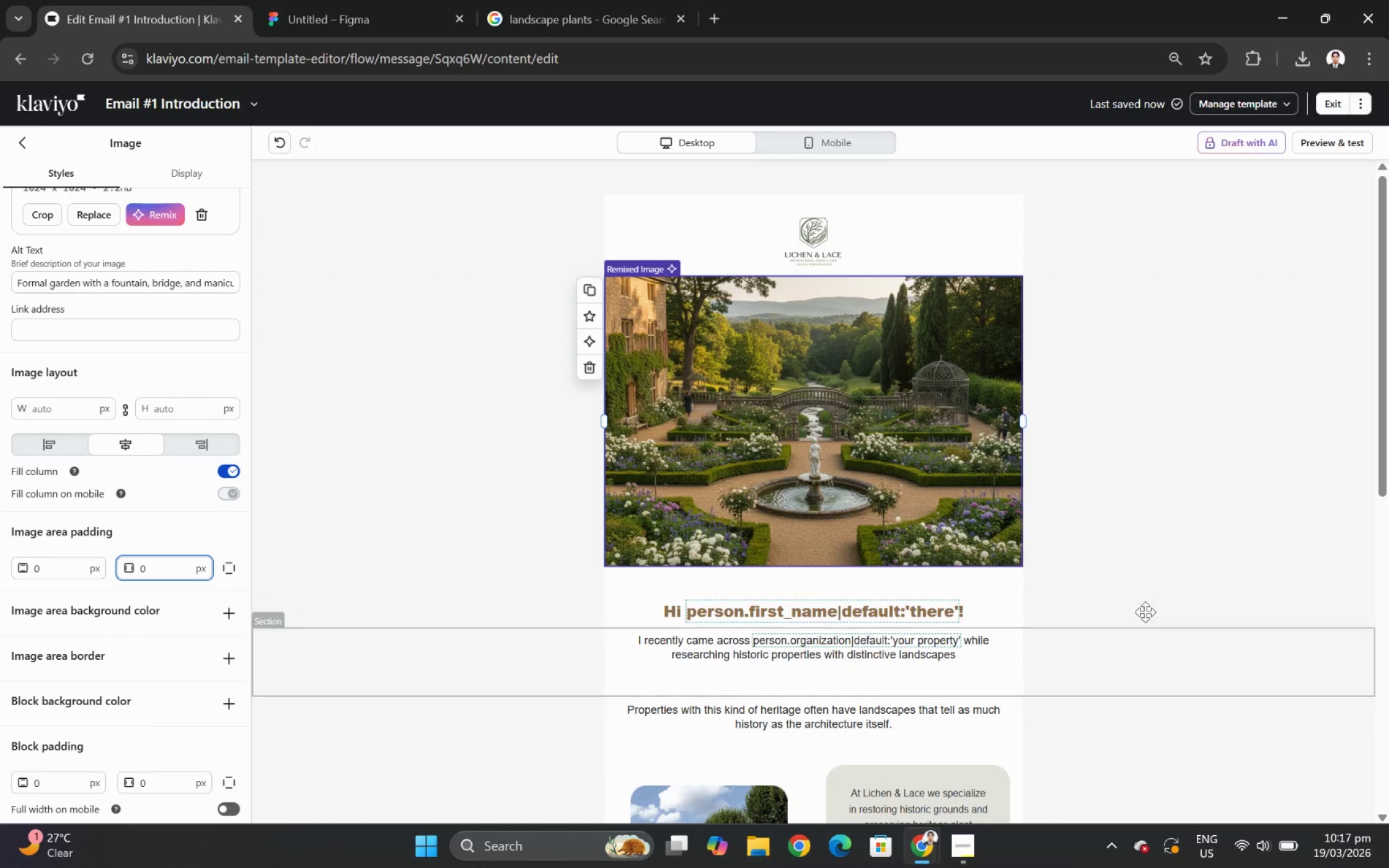 
left_click([1240, 559])
 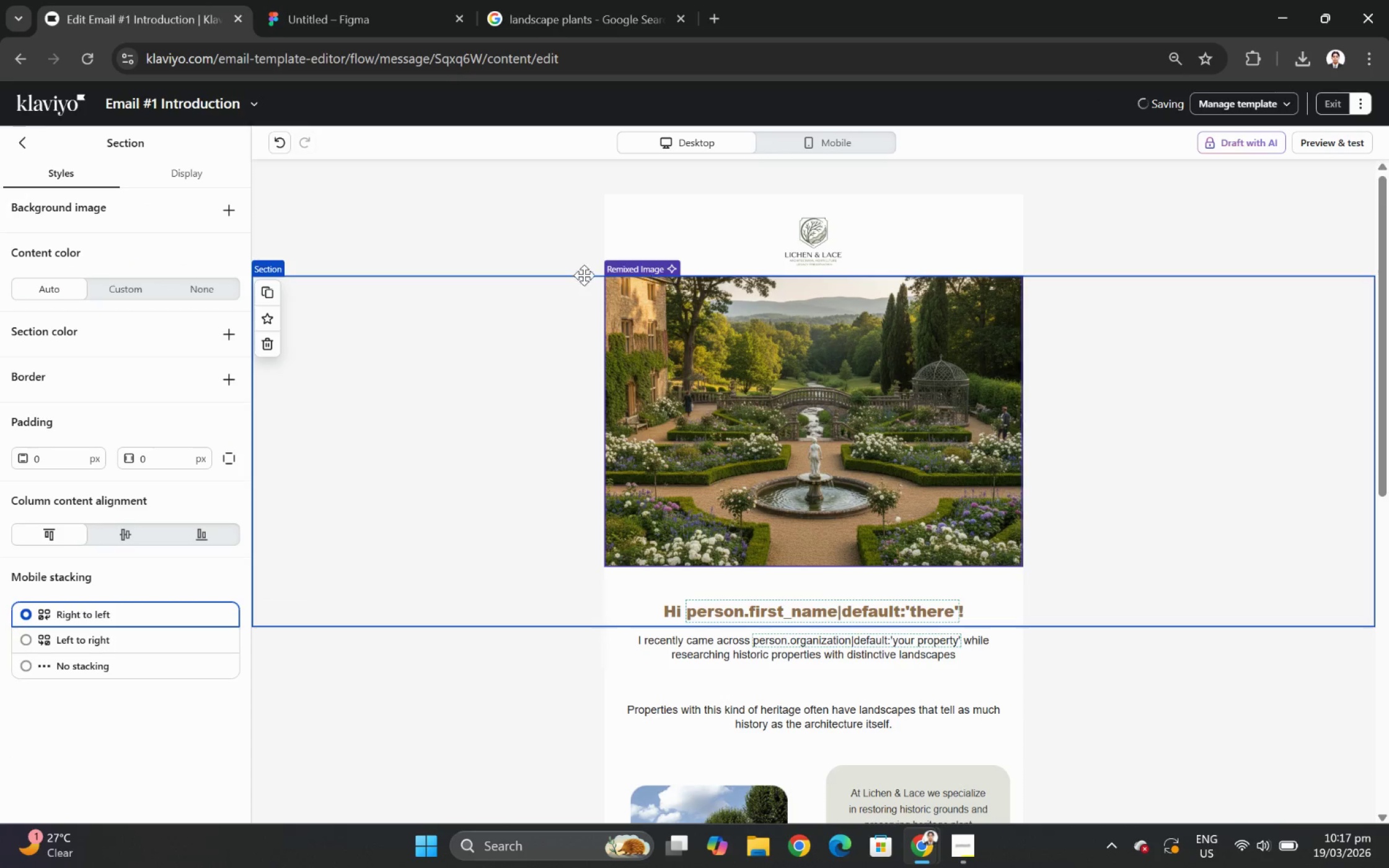 
left_click([503, 236])
 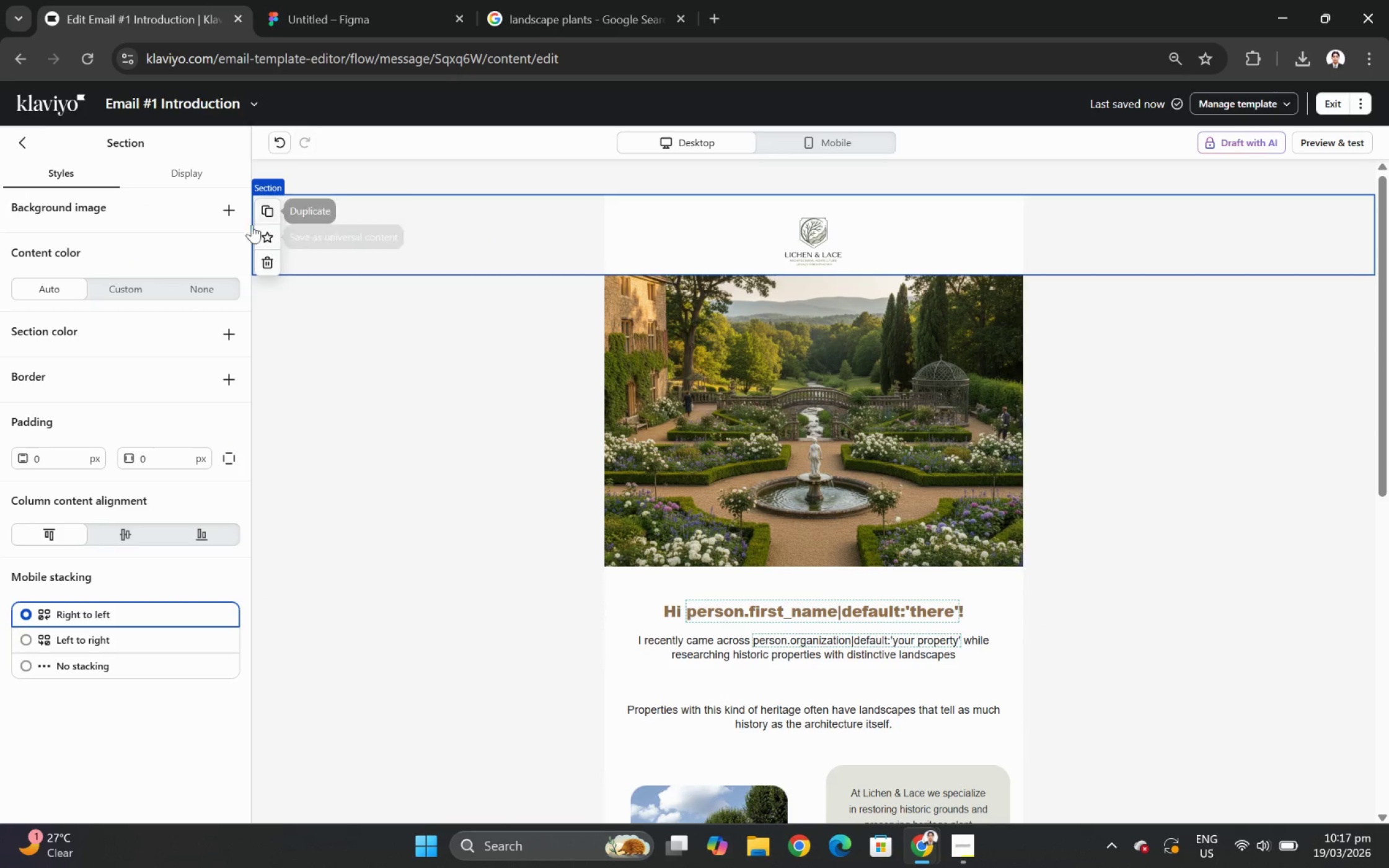 
left_click([206, 288])
 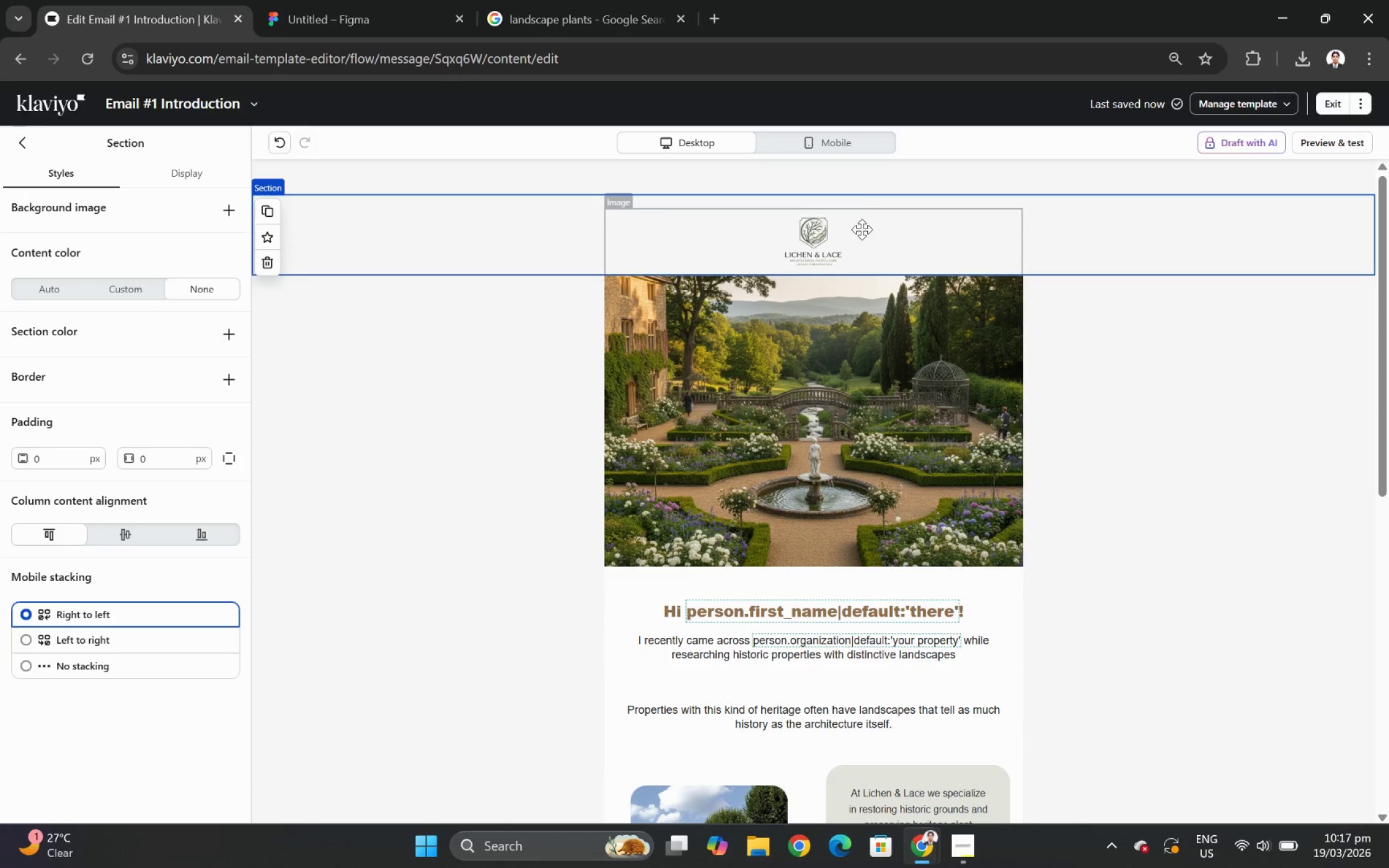 
left_click([862, 196])
 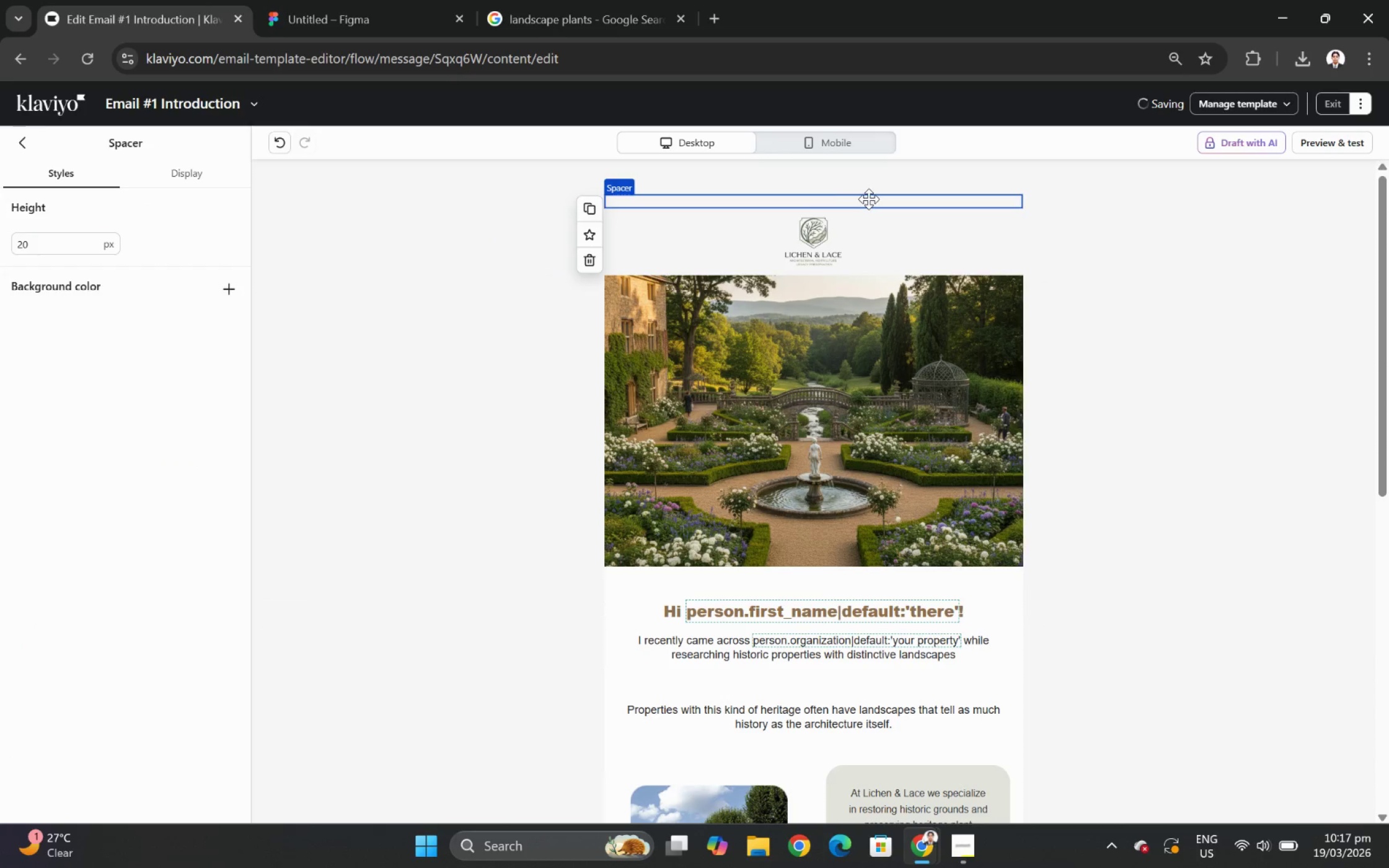 
left_click_drag(start_coordinate=[870, 199], to_coordinate=[875, 287])
 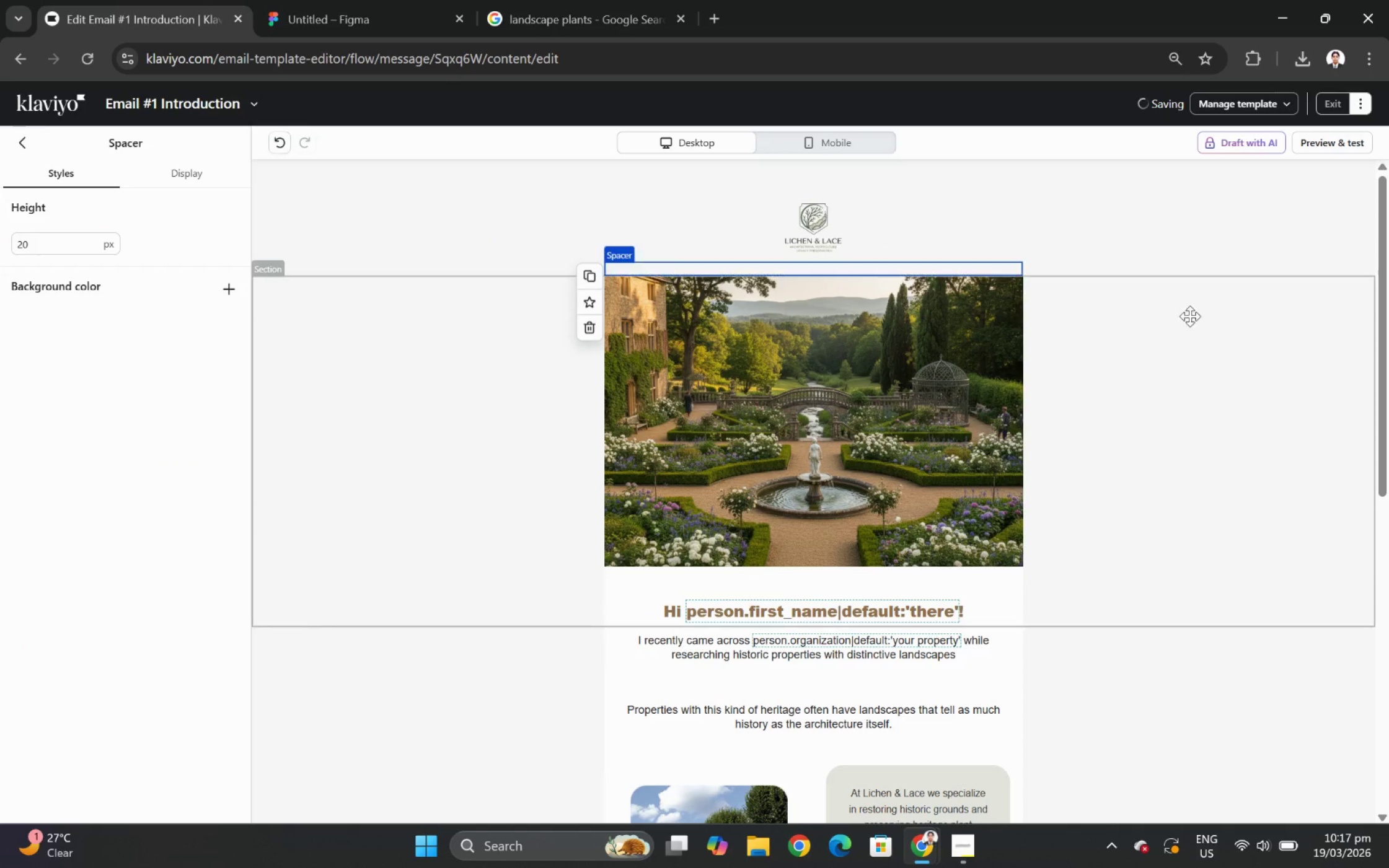 
left_click([1180, 375])
 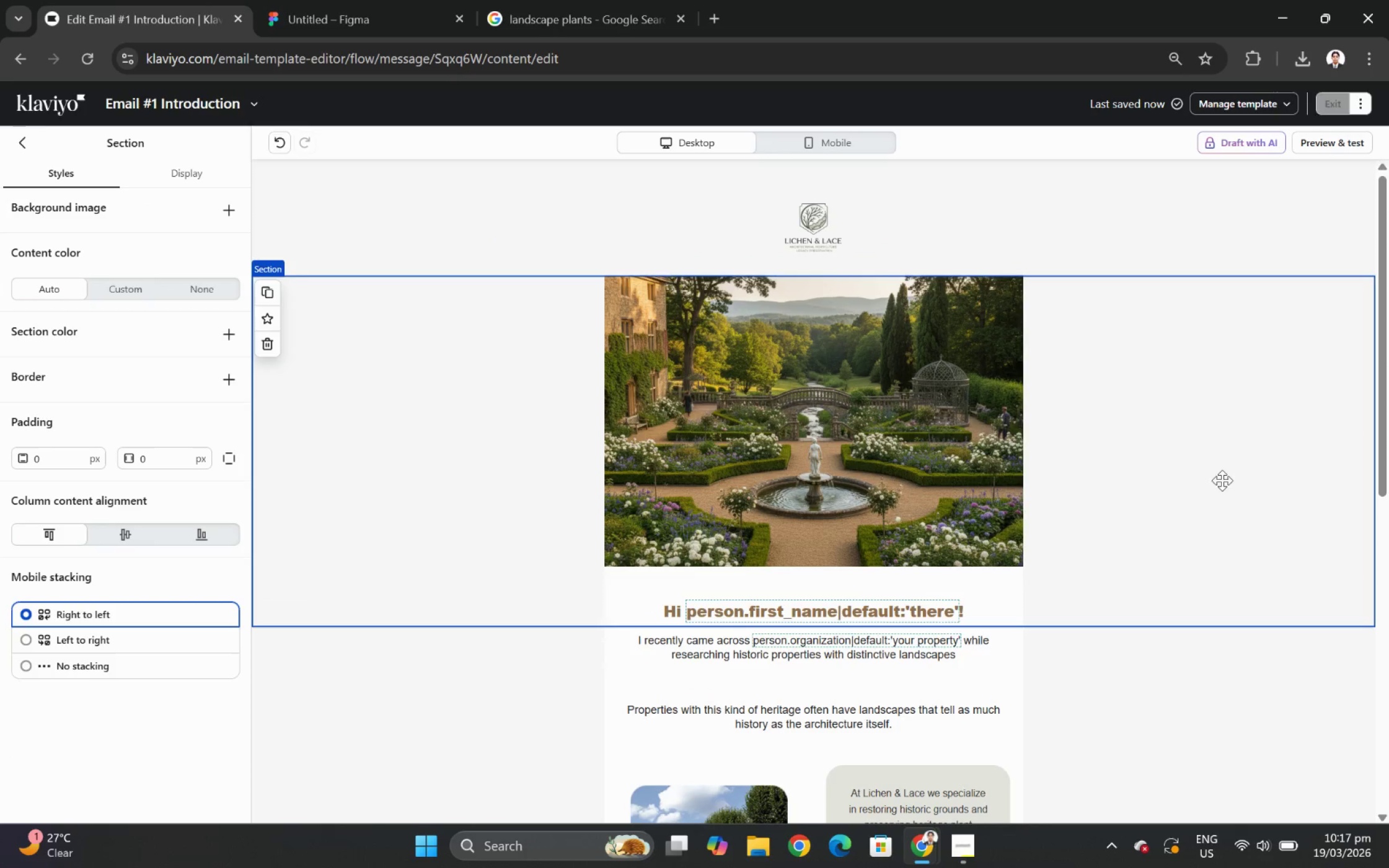 
scroll: coordinate [1218, 472], scroll_direction: down, amount: 1.0
 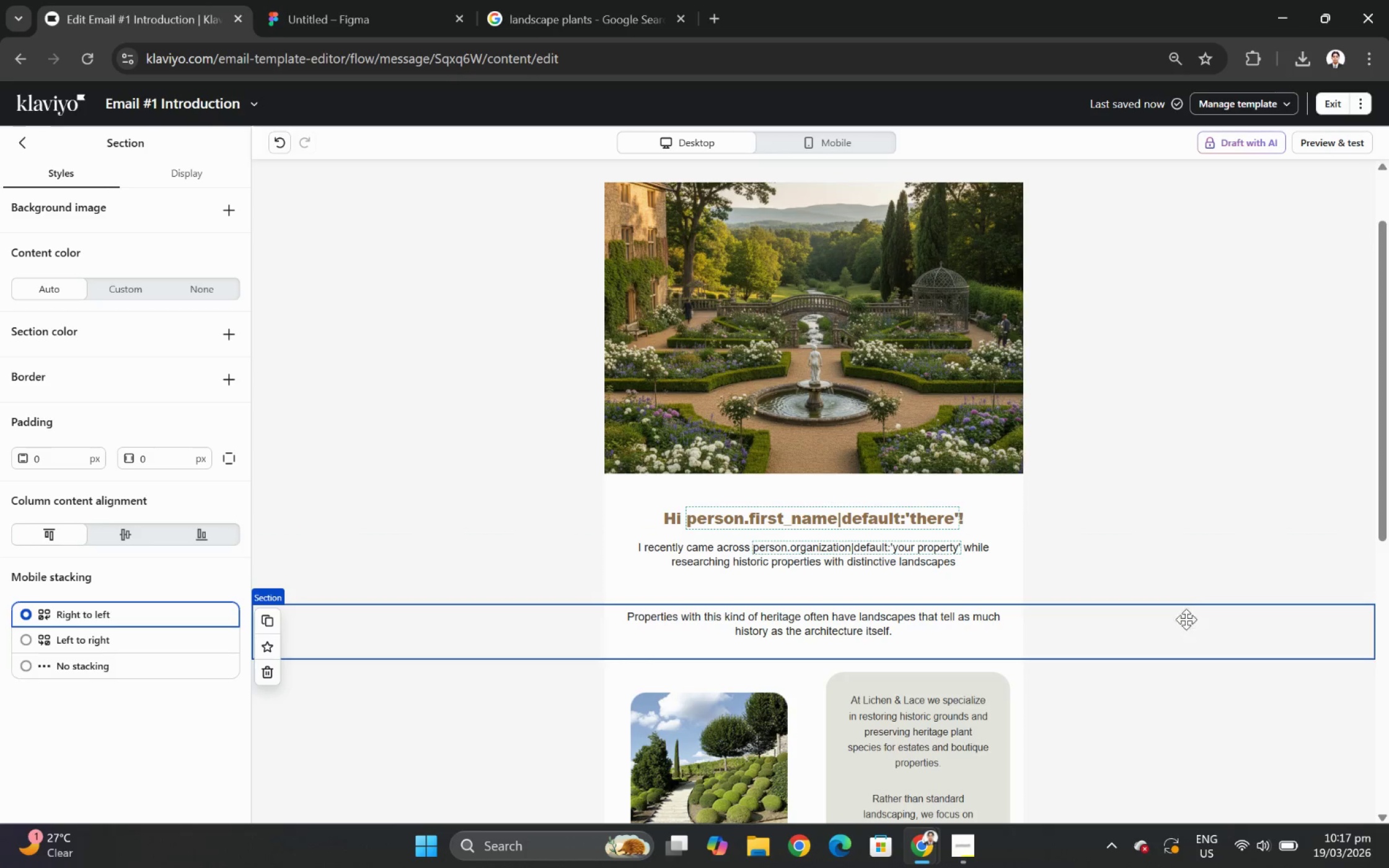 
scroll: coordinate [1190, 600], scroll_direction: up, amount: 2.0
 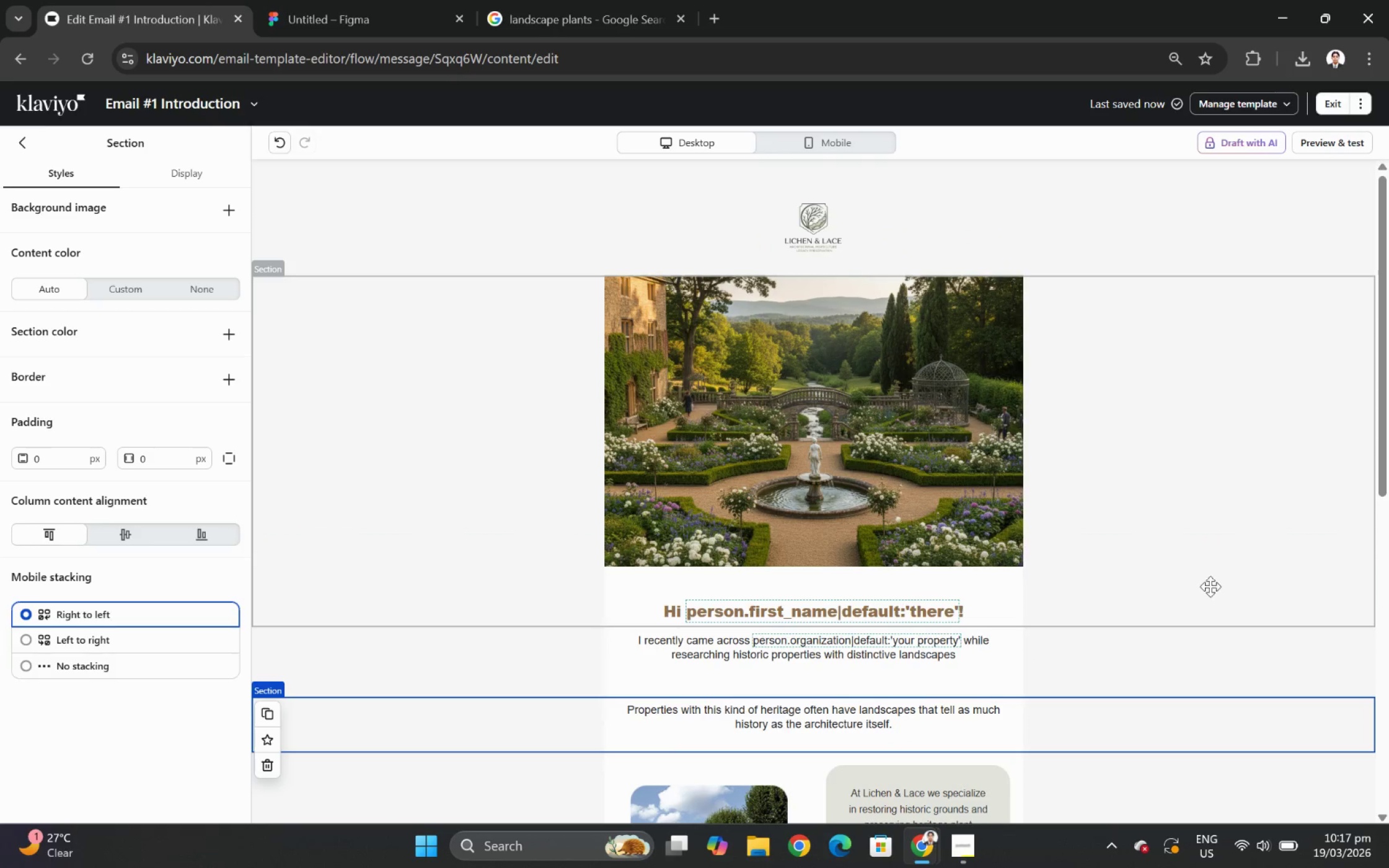 
scroll: coordinate [1231, 632], scroll_direction: down, amount: 6.0
 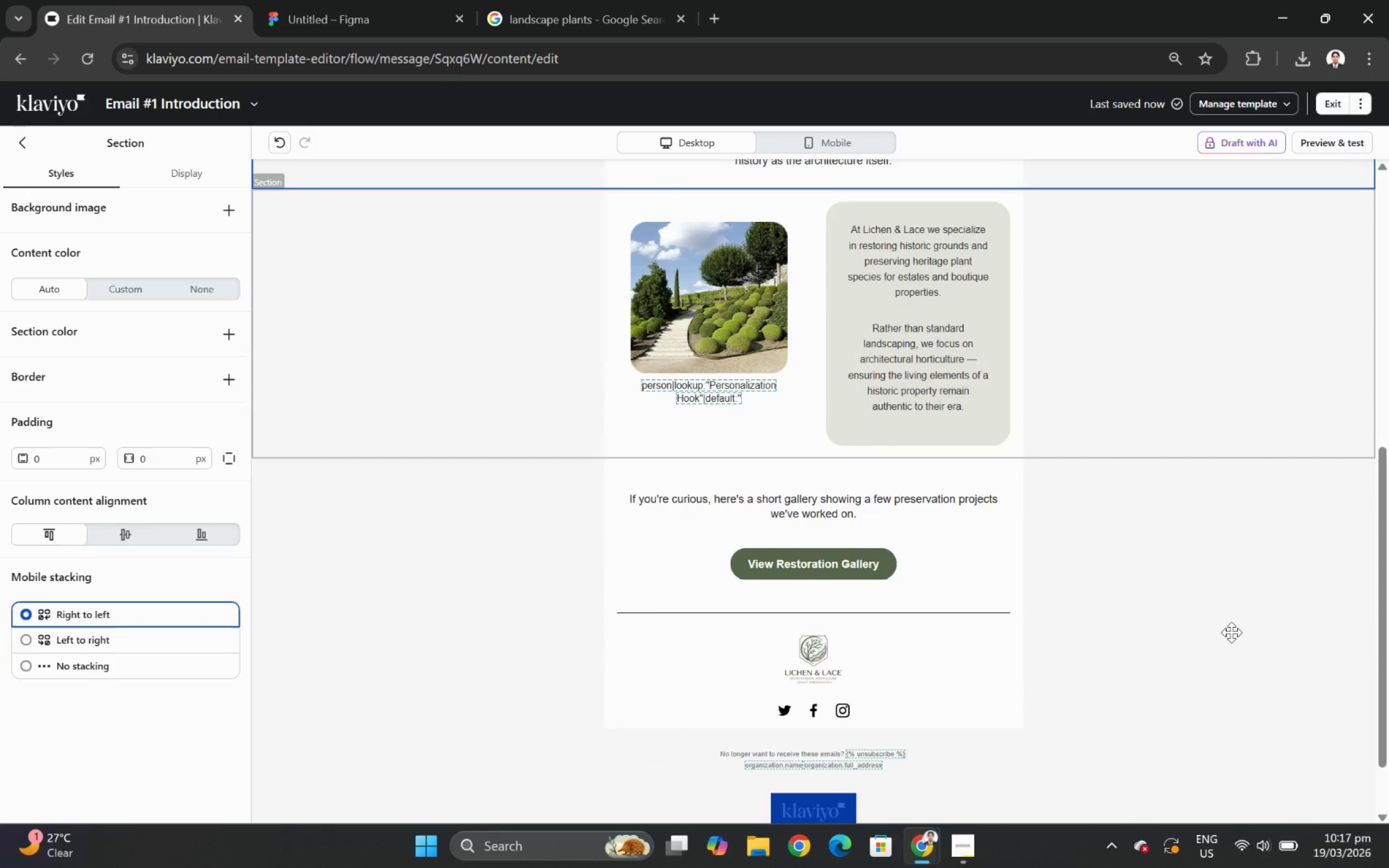 
scroll: coordinate [1227, 401], scroll_direction: up, amount: 8.0
 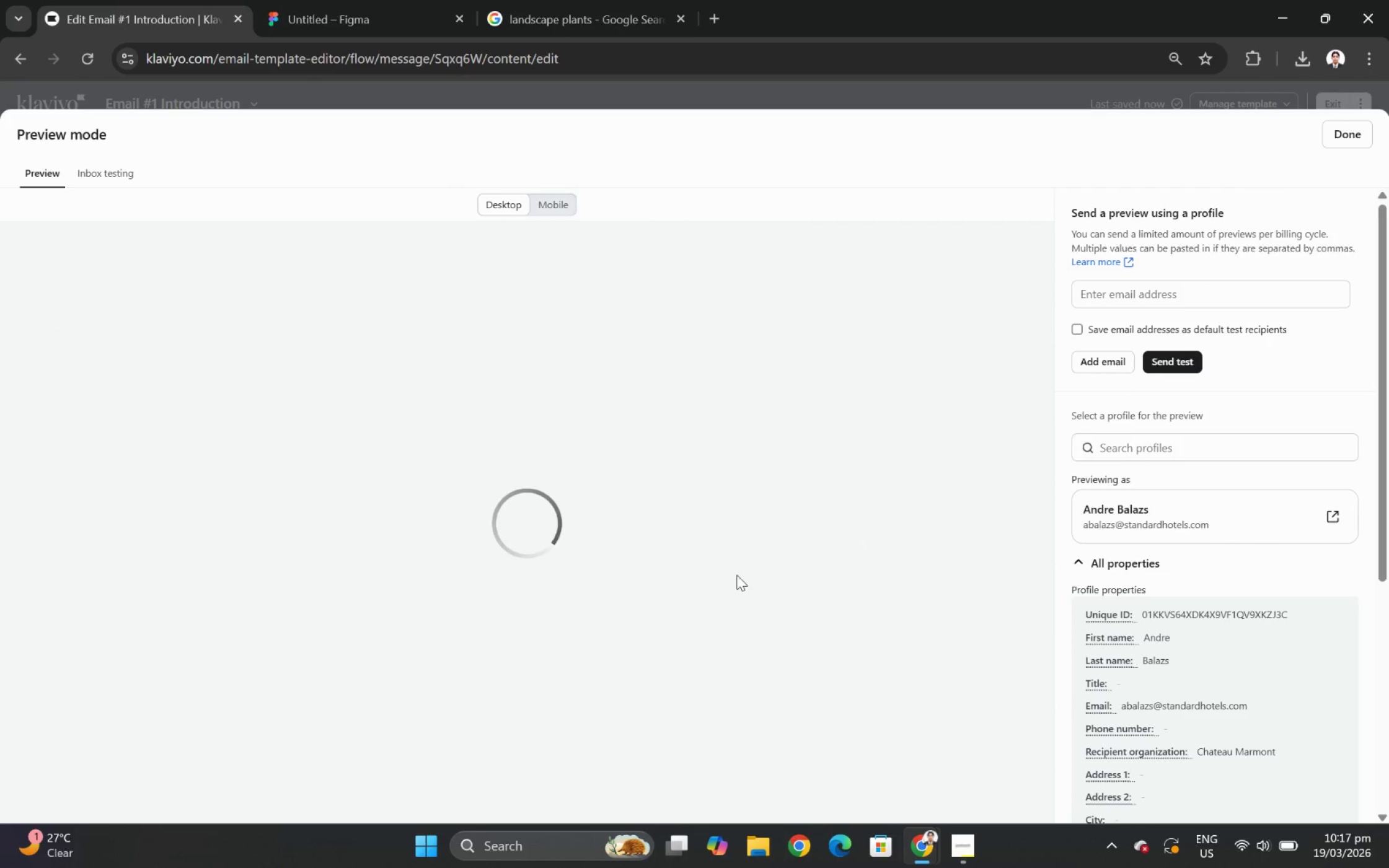 
scroll: coordinate [739, 572], scroll_direction: down, amount: 8.0
 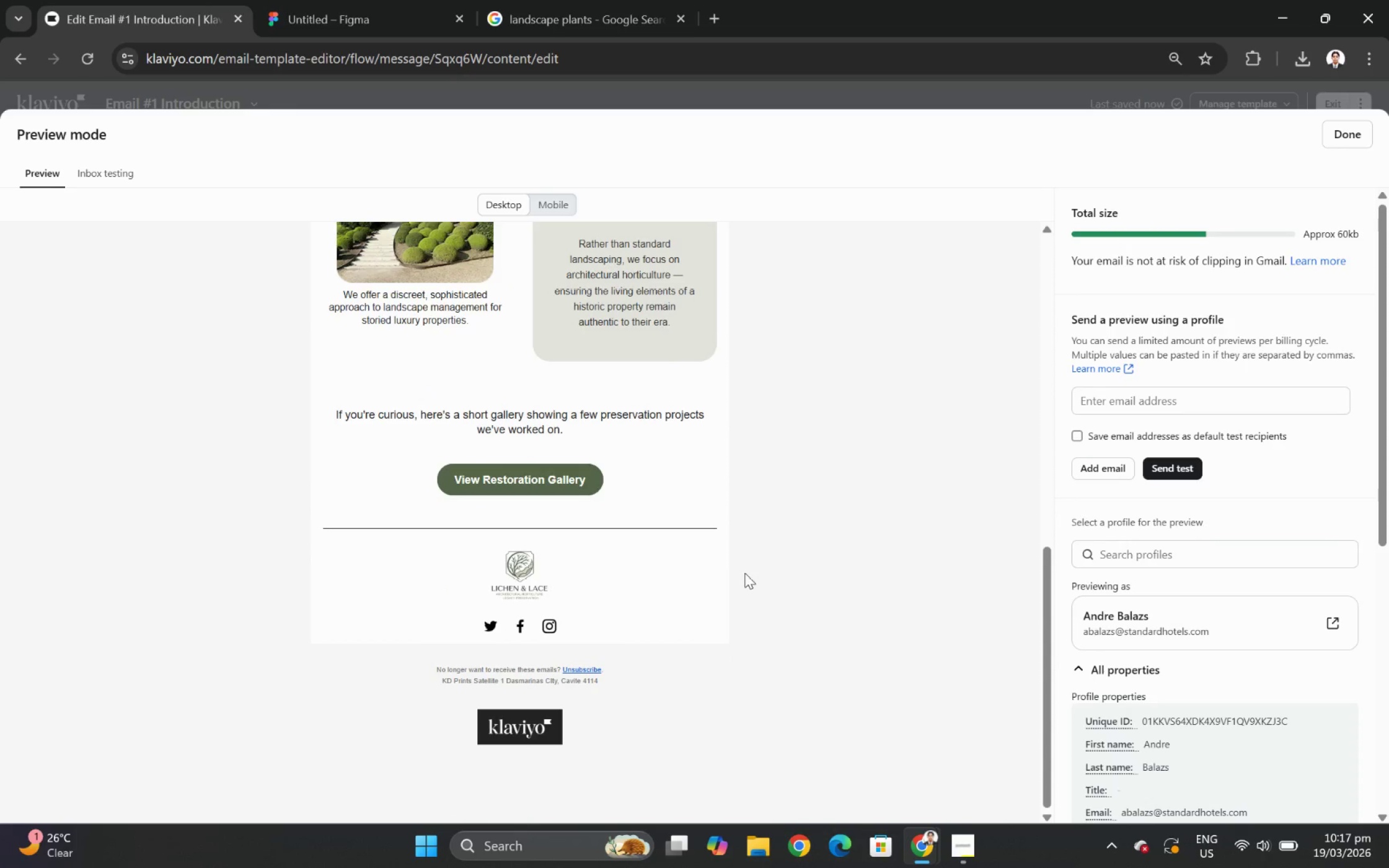 
scroll: coordinate [744, 572], scroll_direction: up, amount: 5.0
 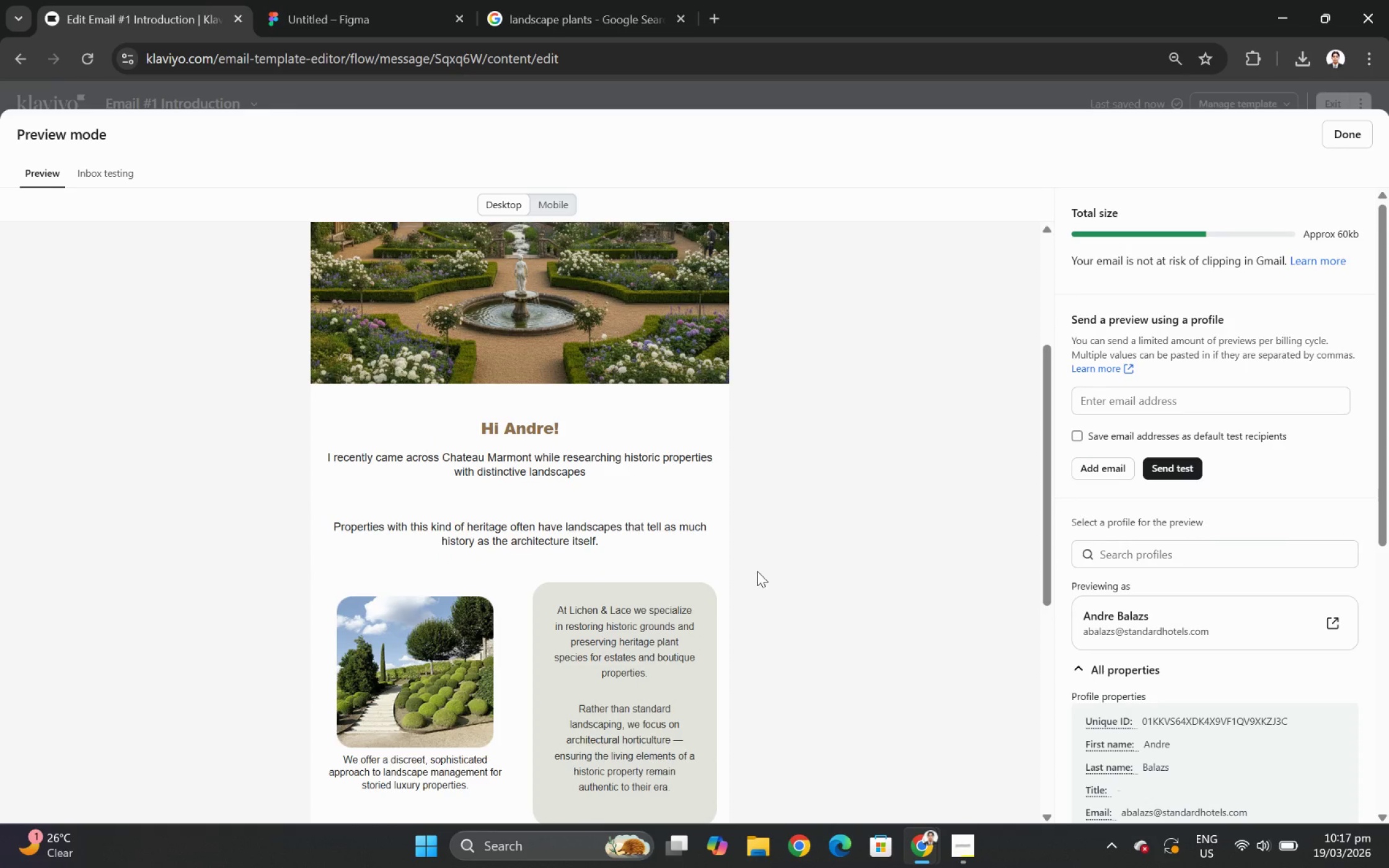 
scroll: coordinate [757, 571], scroll_direction: down, amount: 2.0
 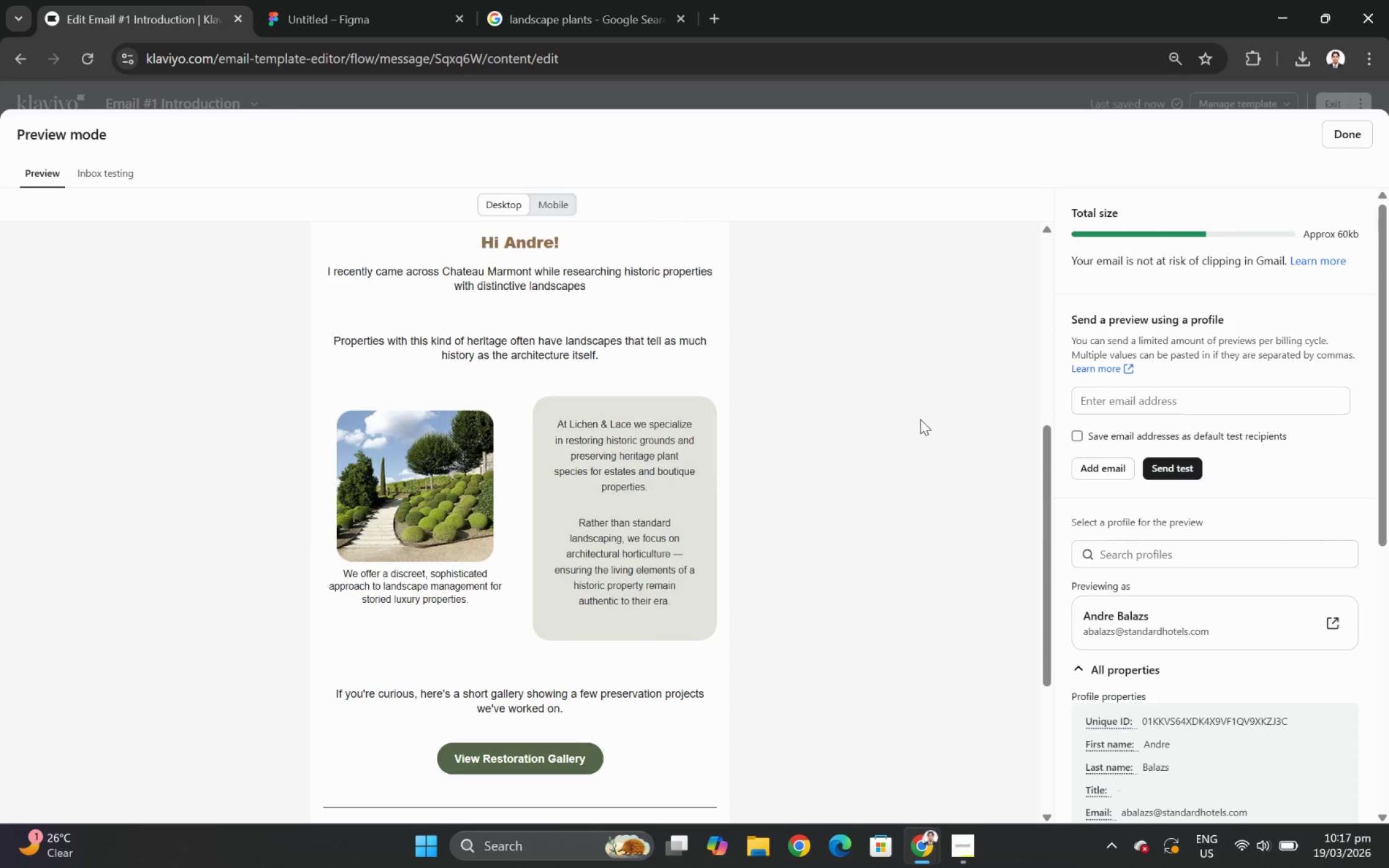 
left_click([1341, 145])
 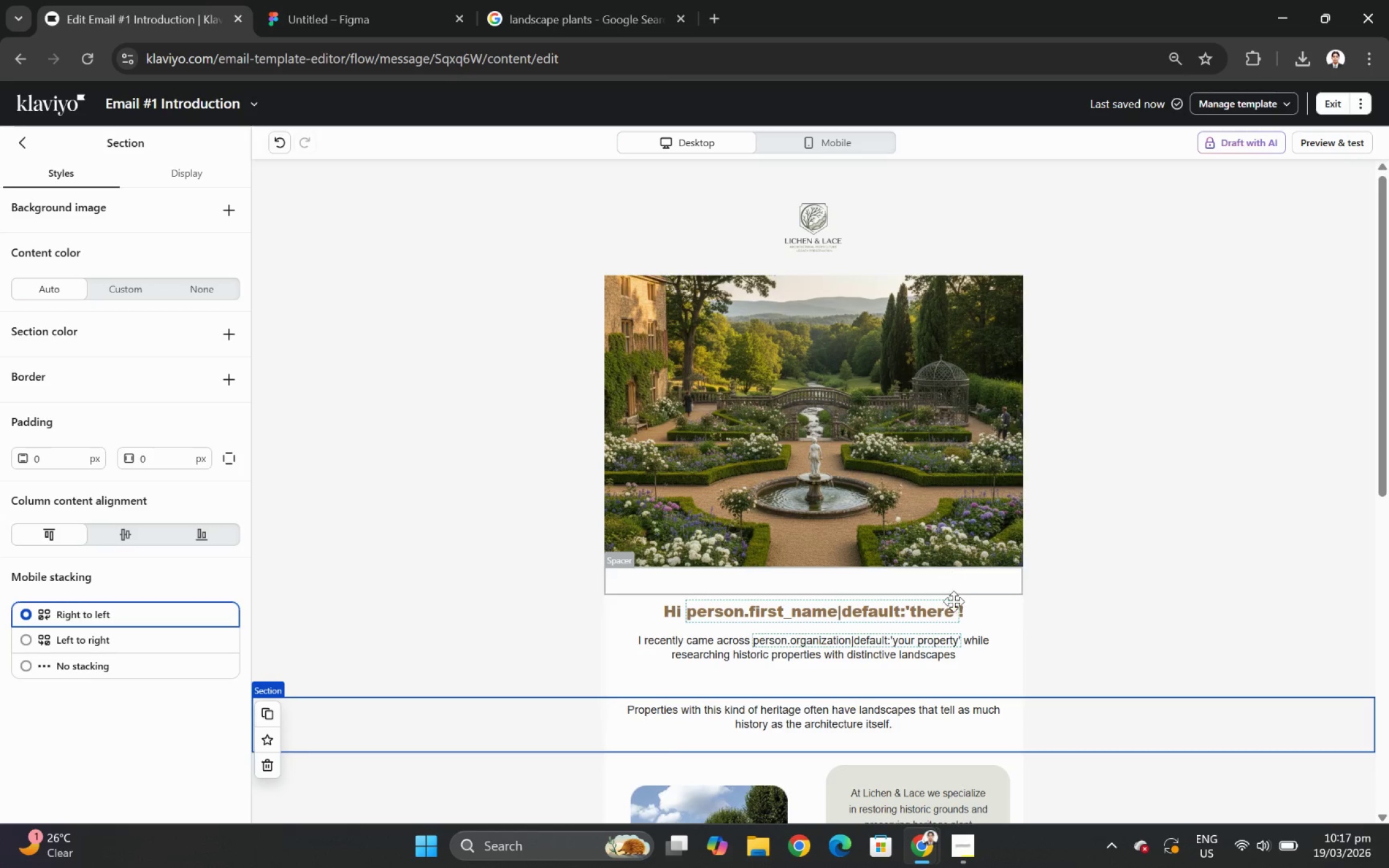 
scroll: coordinate [952, 624], scroll_direction: down, amount: 4.0
 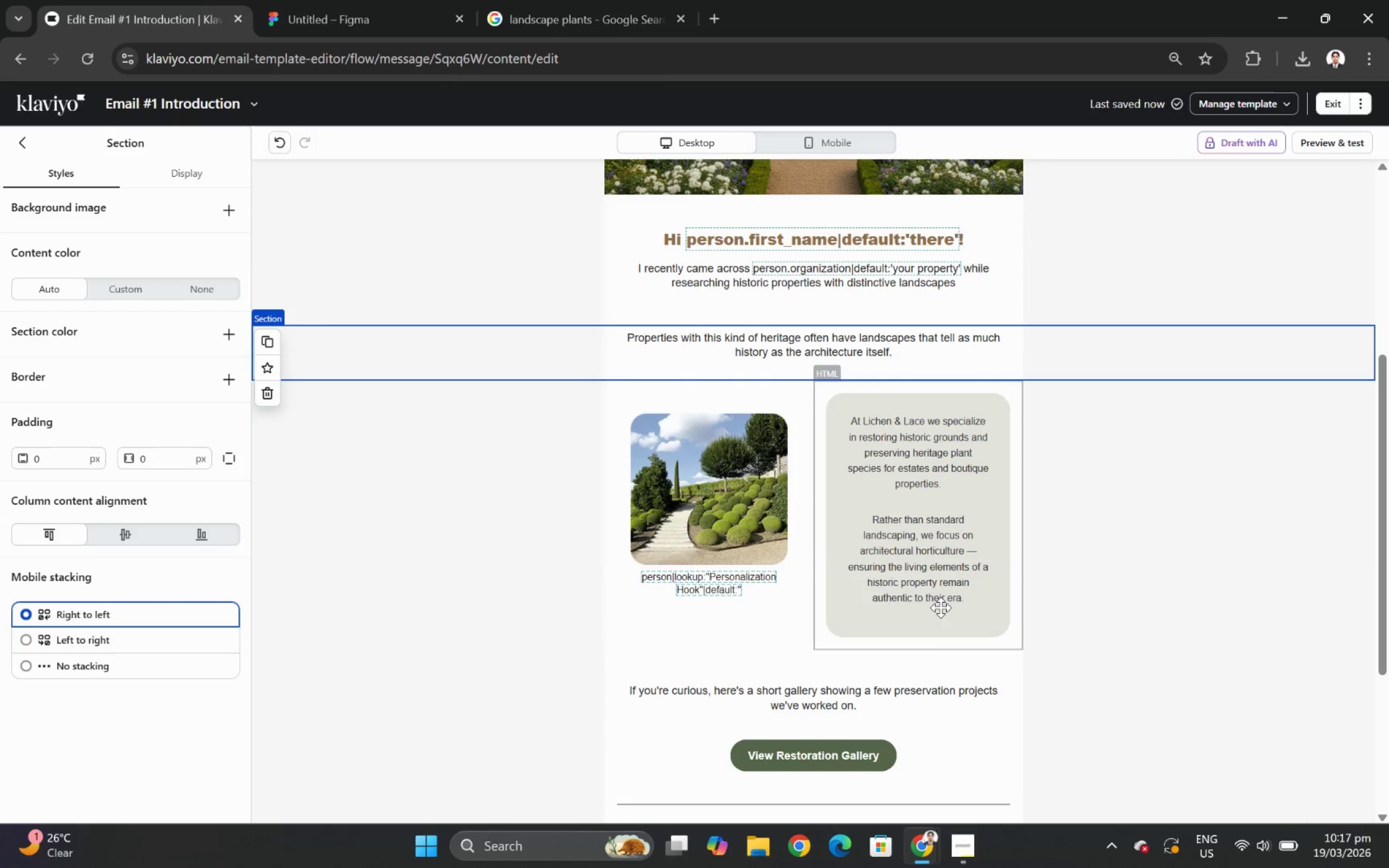 
left_click([937, 610])
 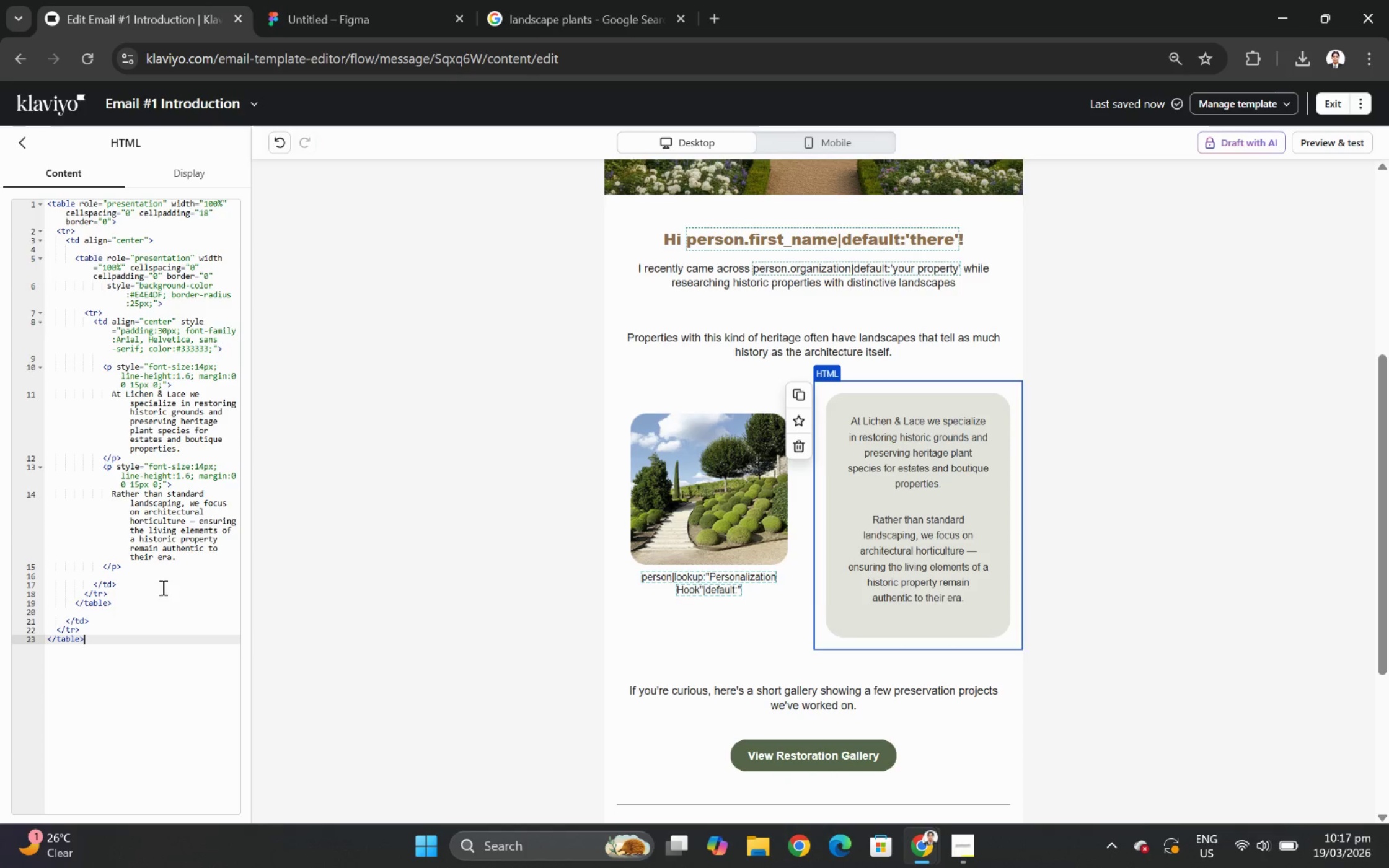 
left_click([154, 574])
 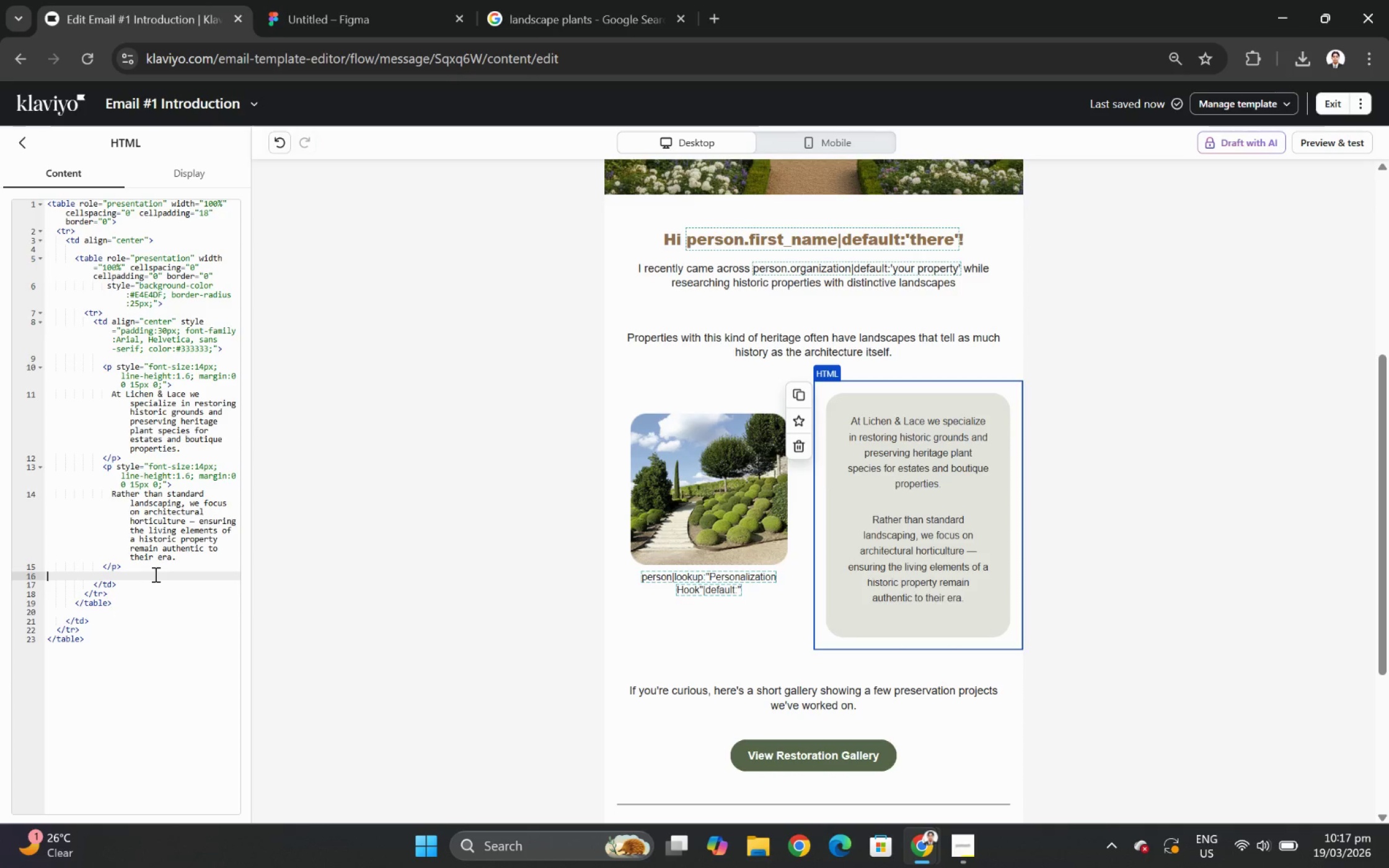 
key(Backspace)
 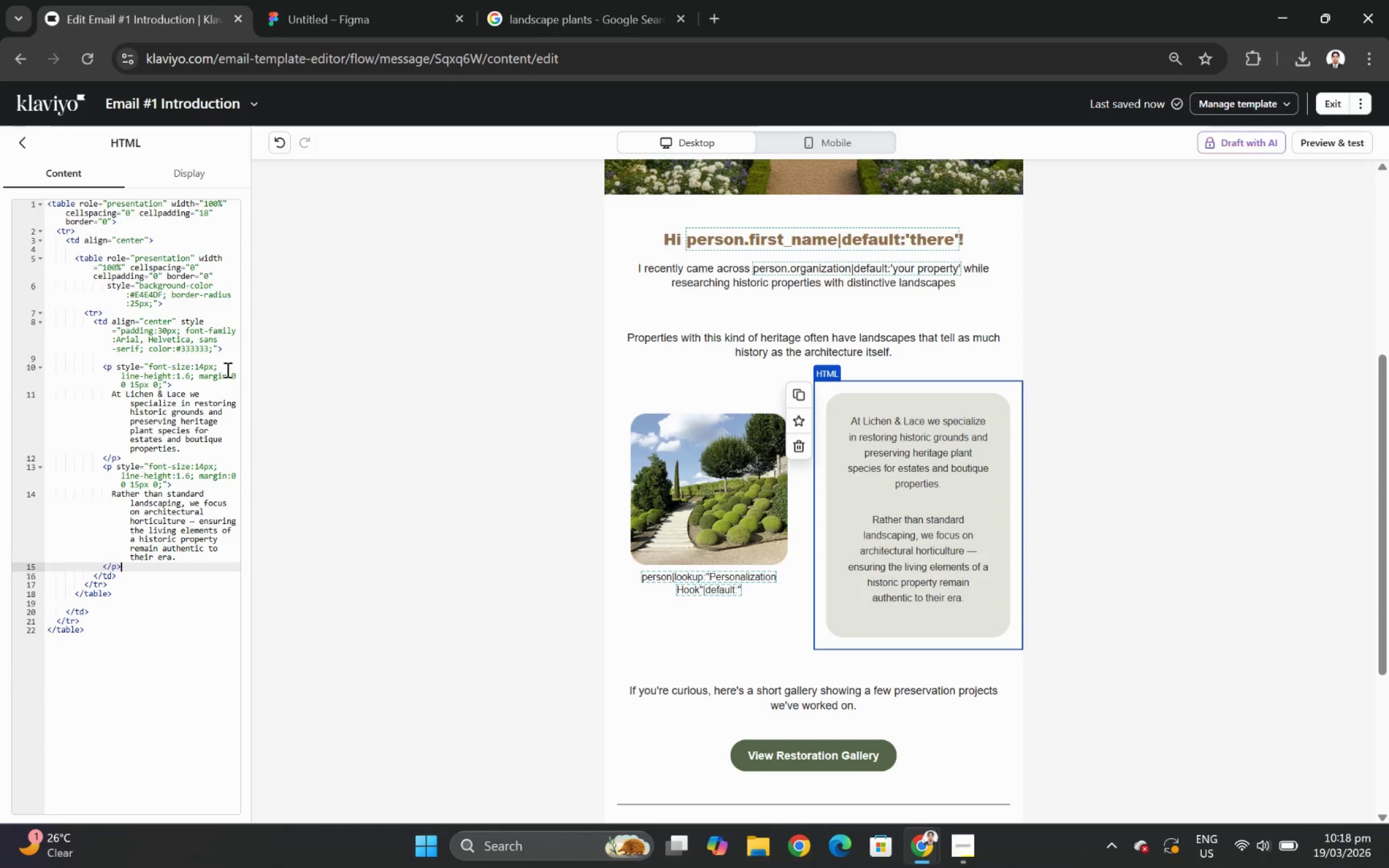 
wait(12.0)
 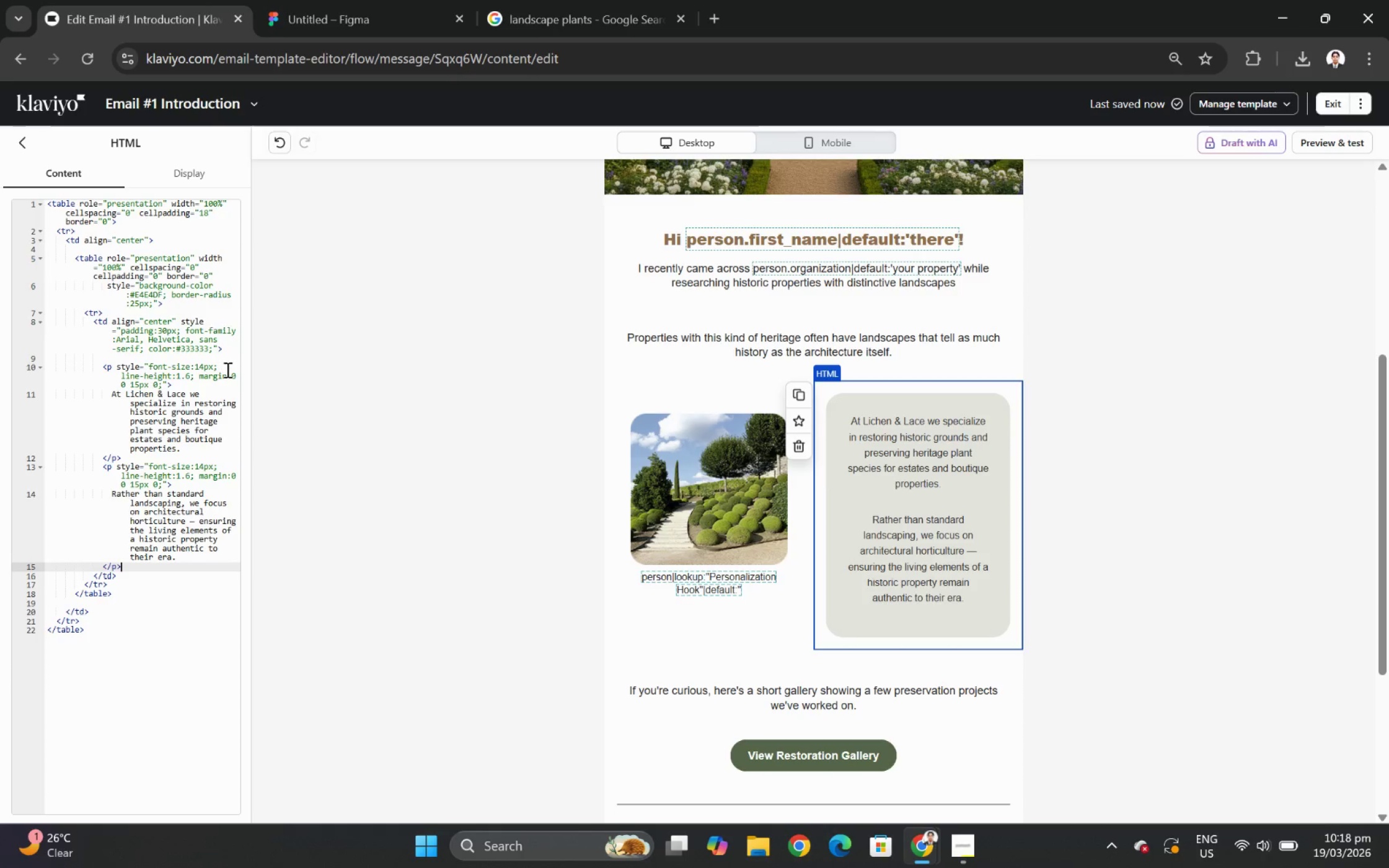 
left_click([190, 379])
 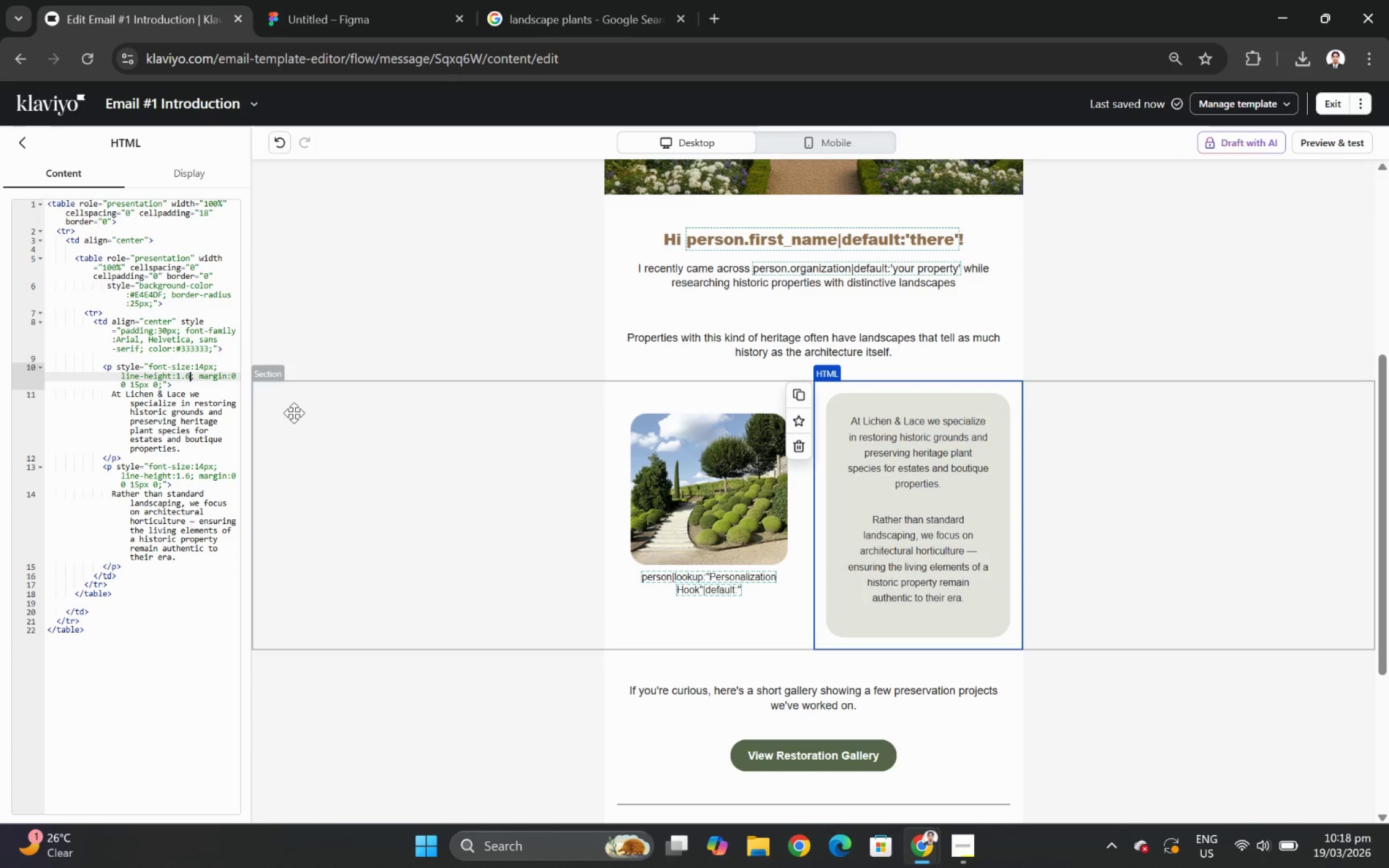 
key(Backspace)
 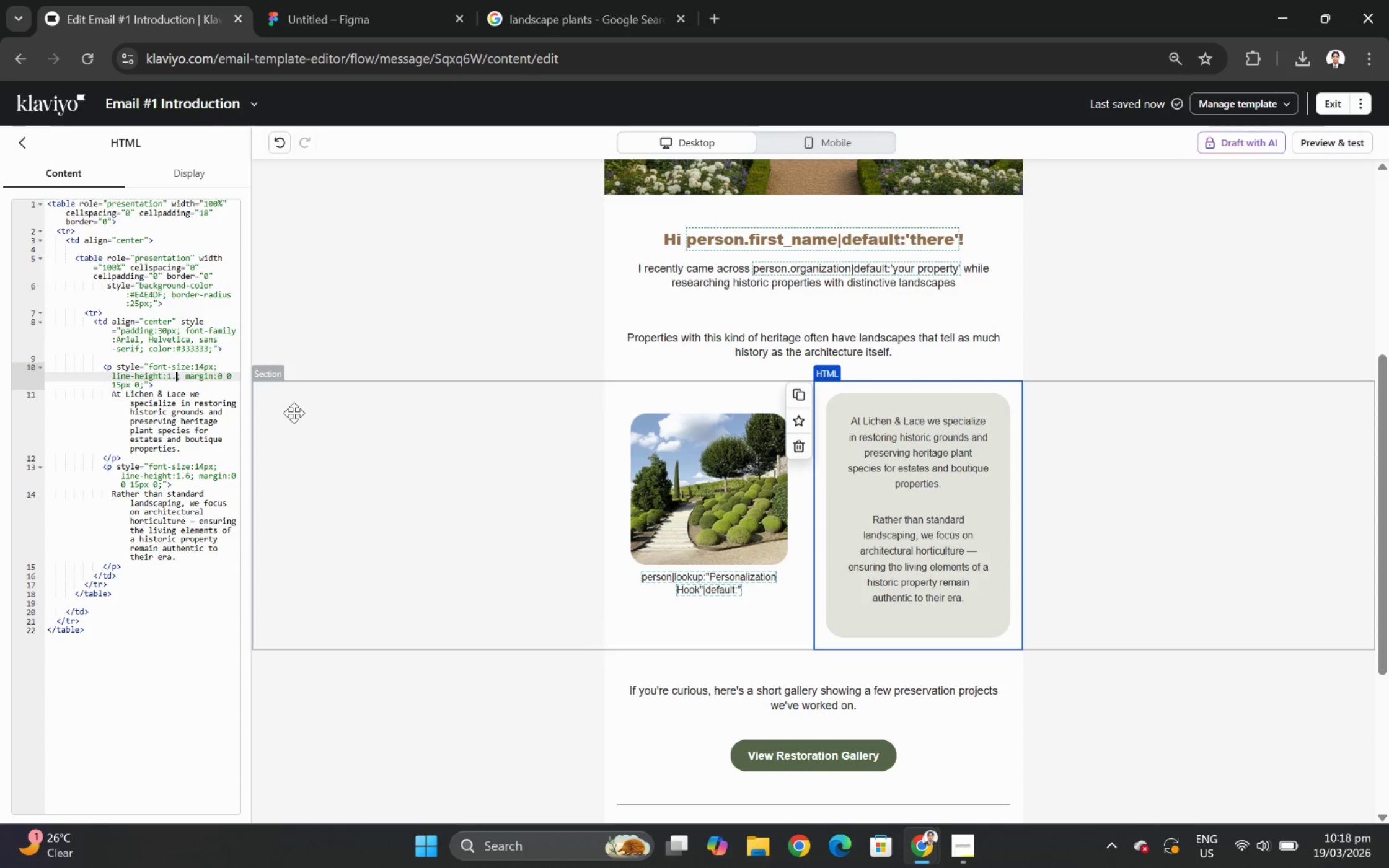 
key(7)
 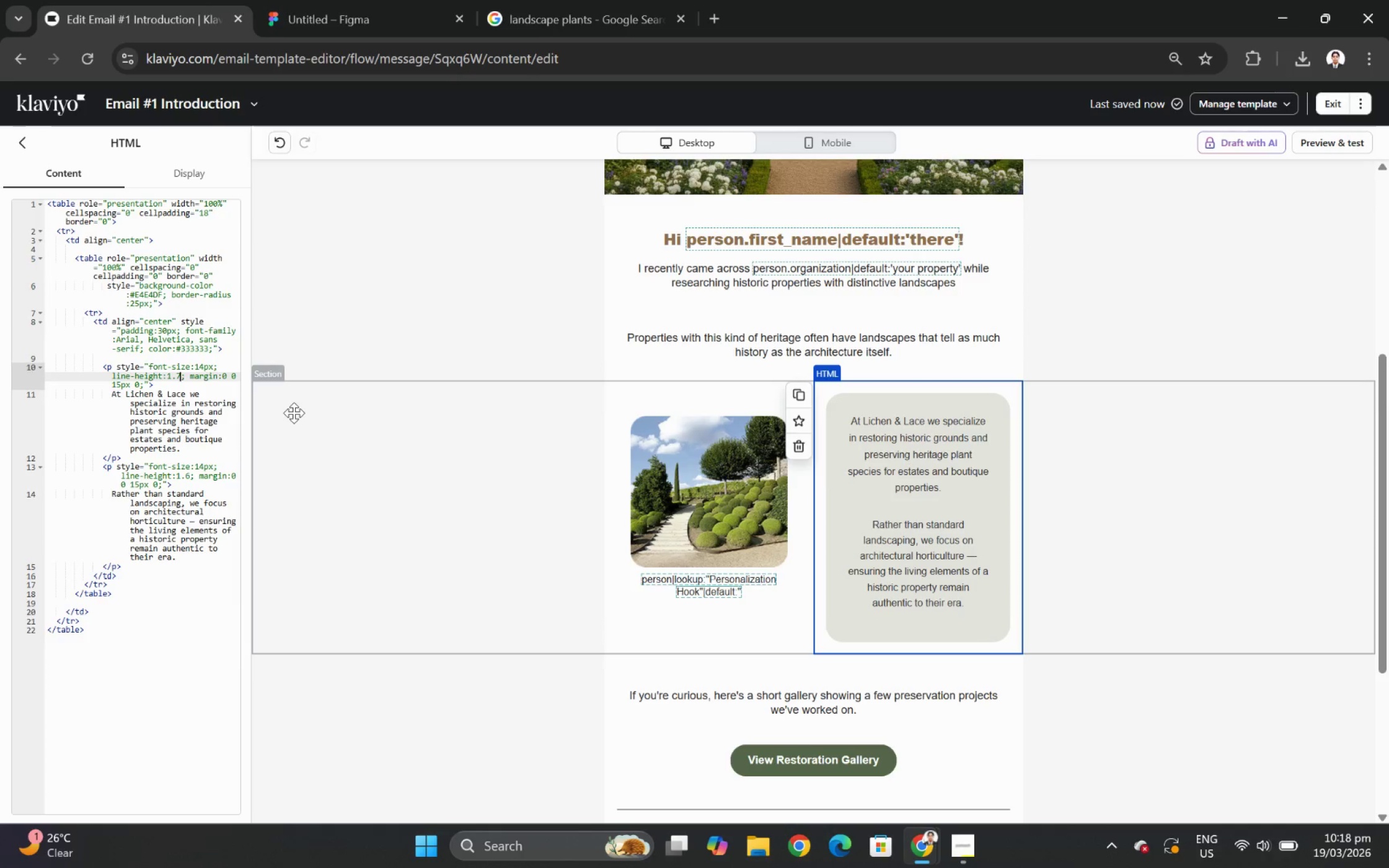 
key(Backspace)
 